 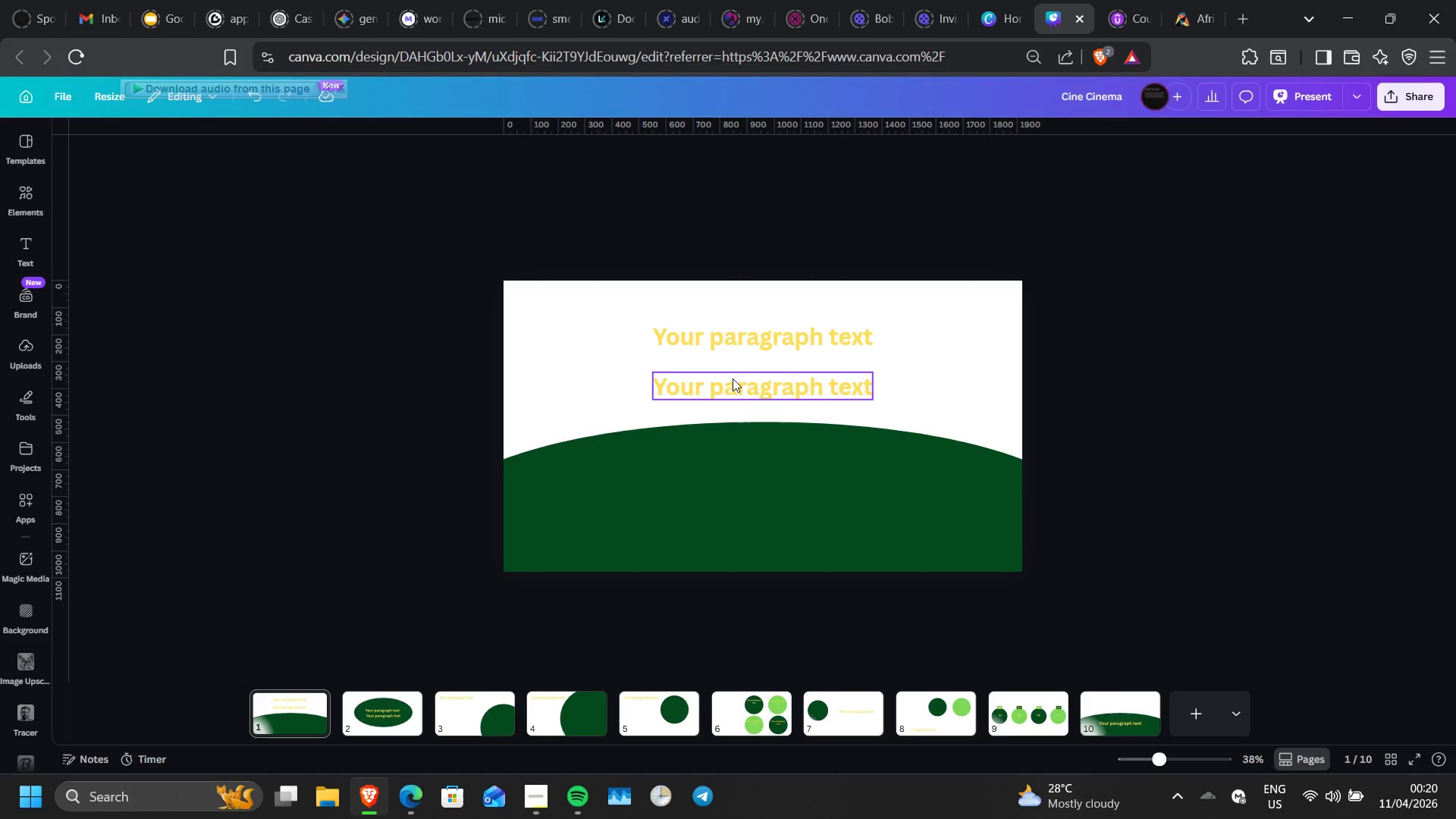 
triple_click([733, 378])
 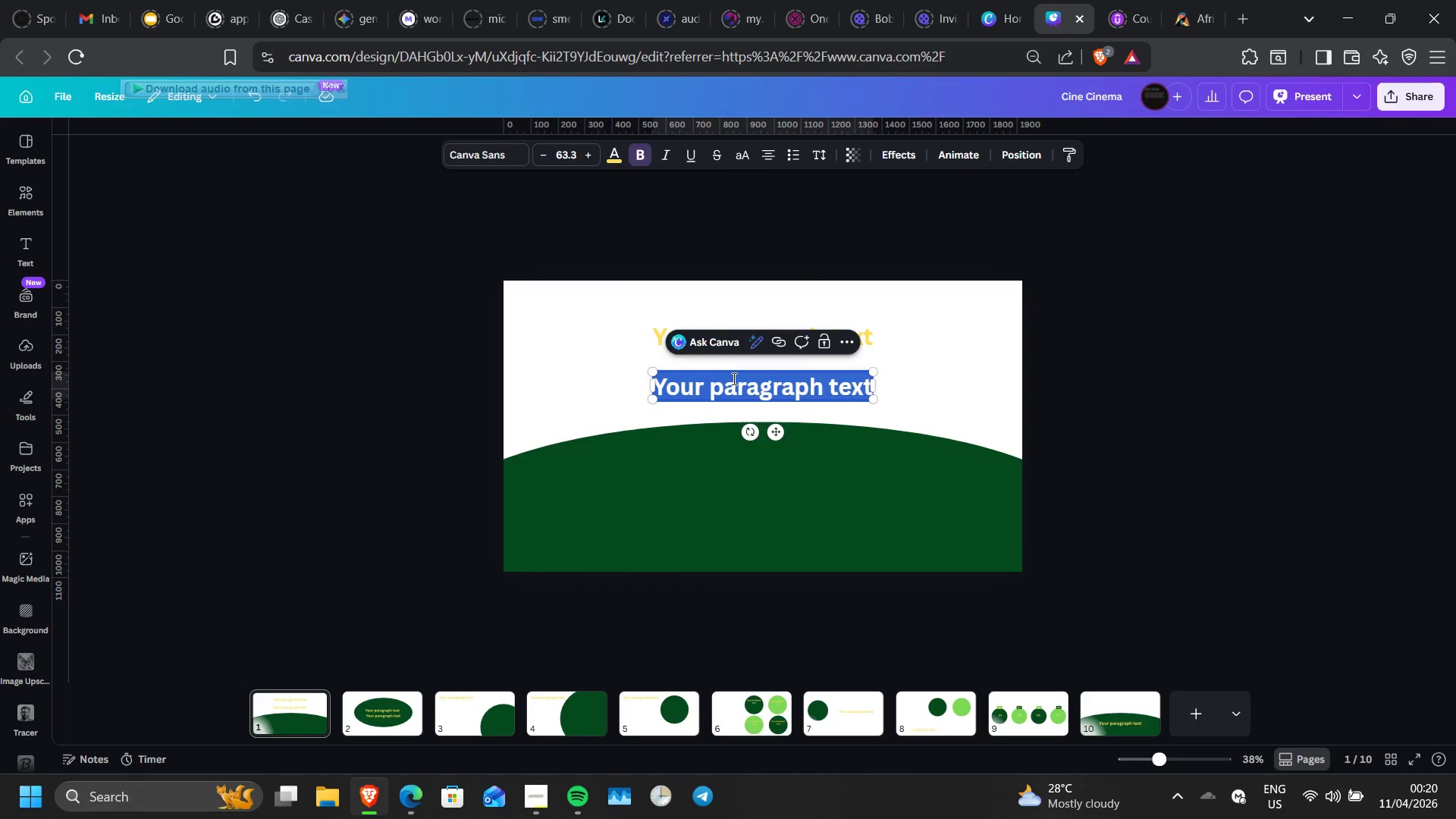 
left_click([733, 378])
 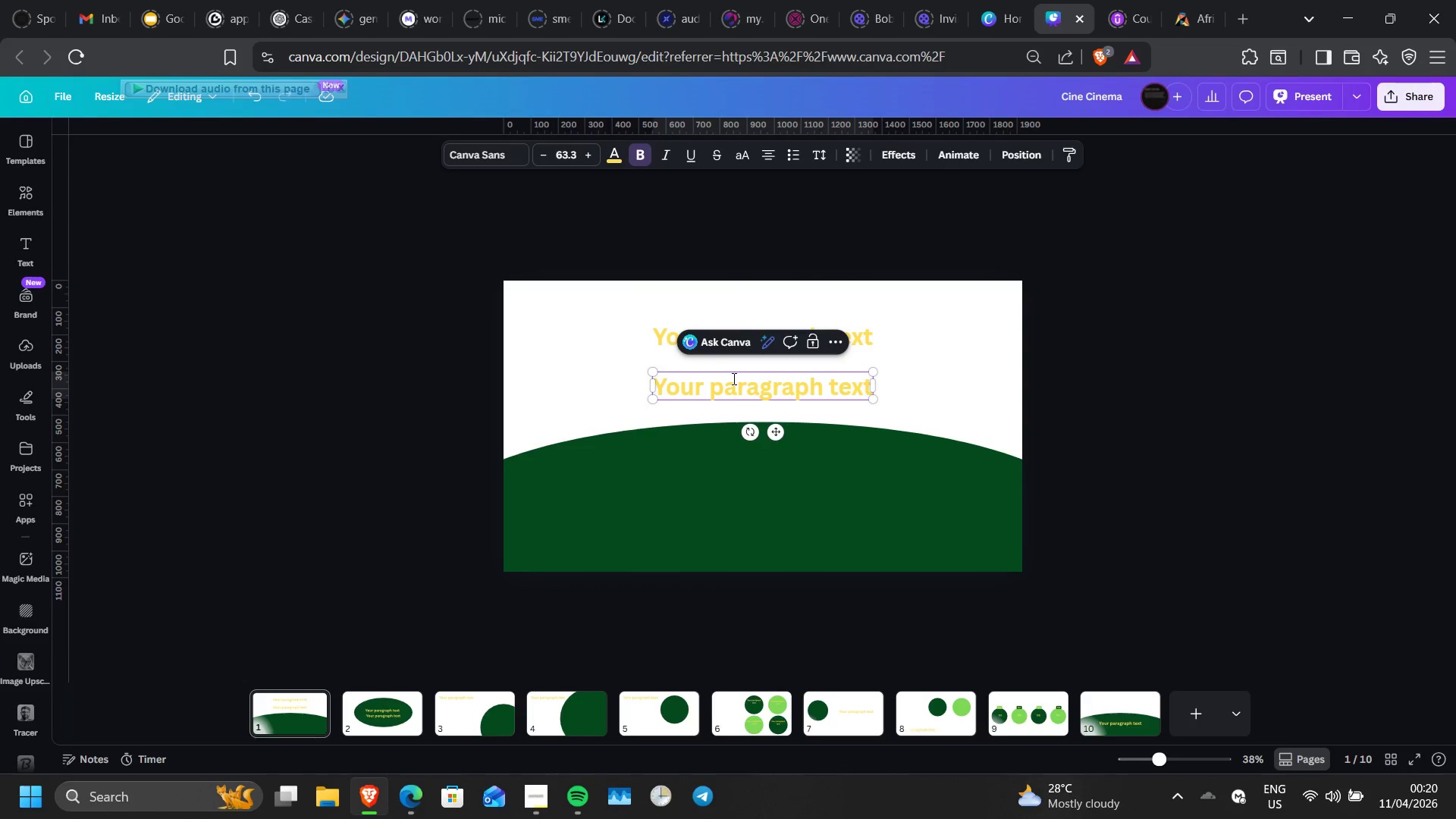 
double_click([733, 378])
 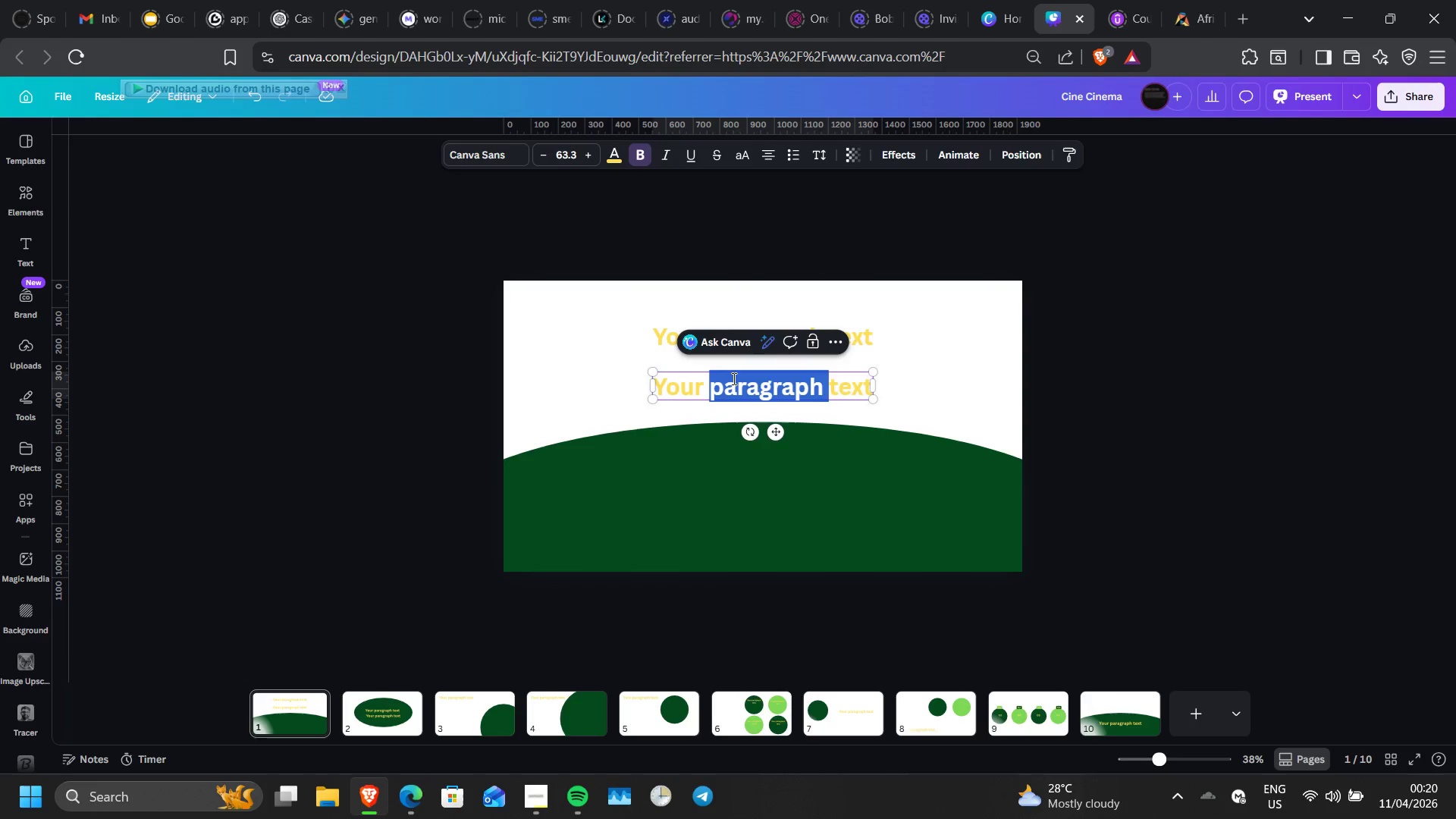 
triple_click([733, 378])
 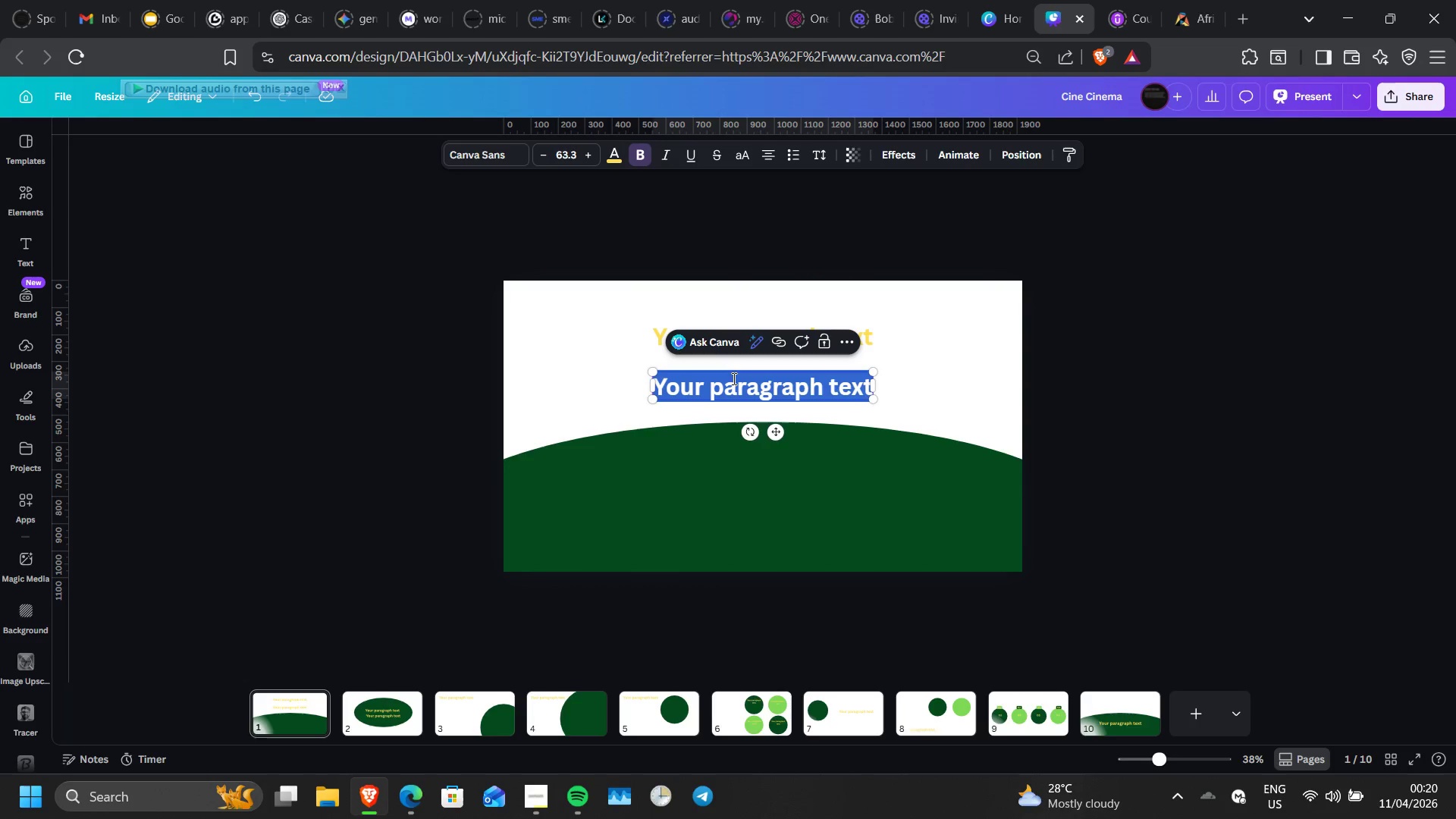 
left_click([733, 378])
 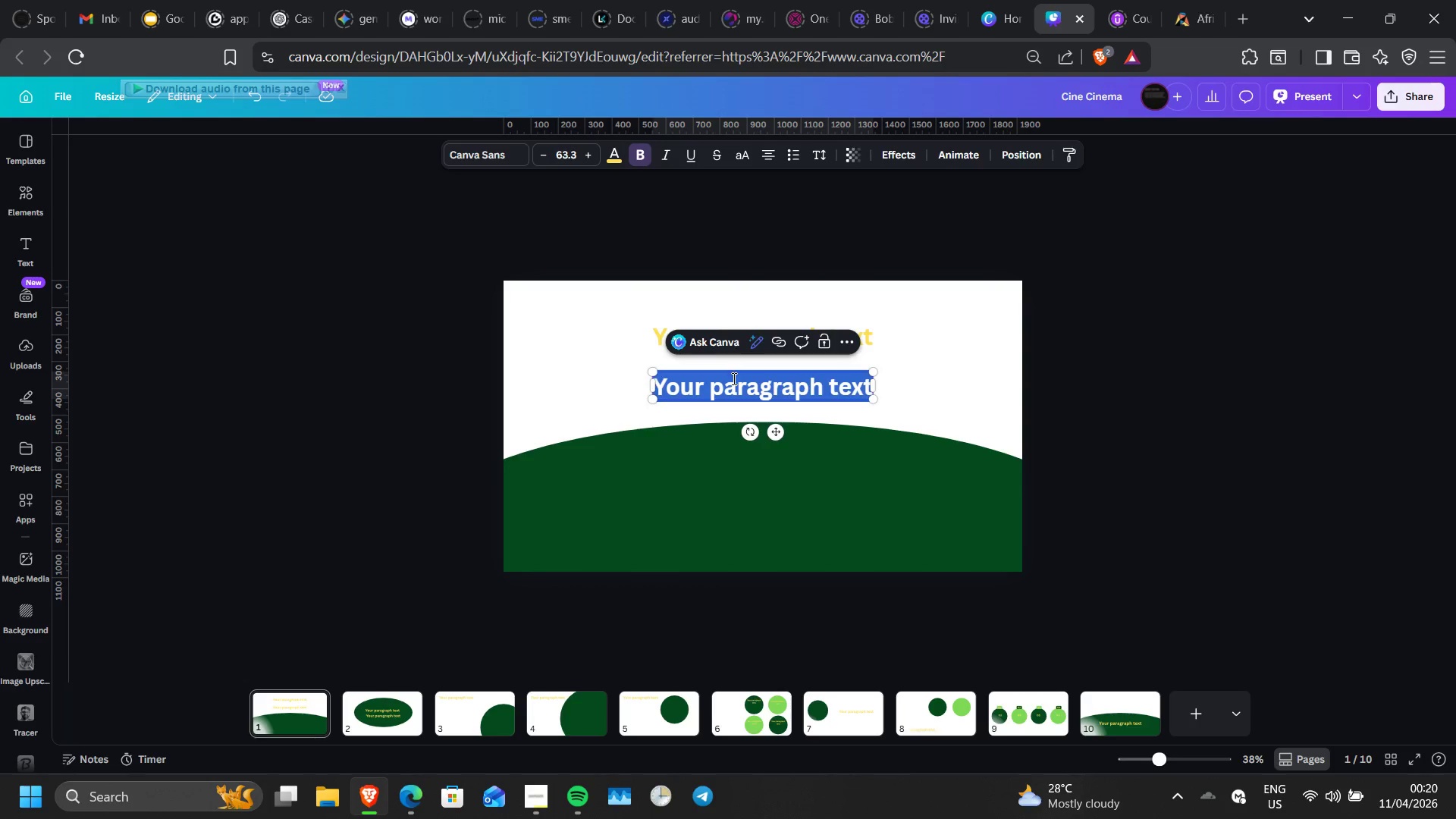 
key(CapsLock)
 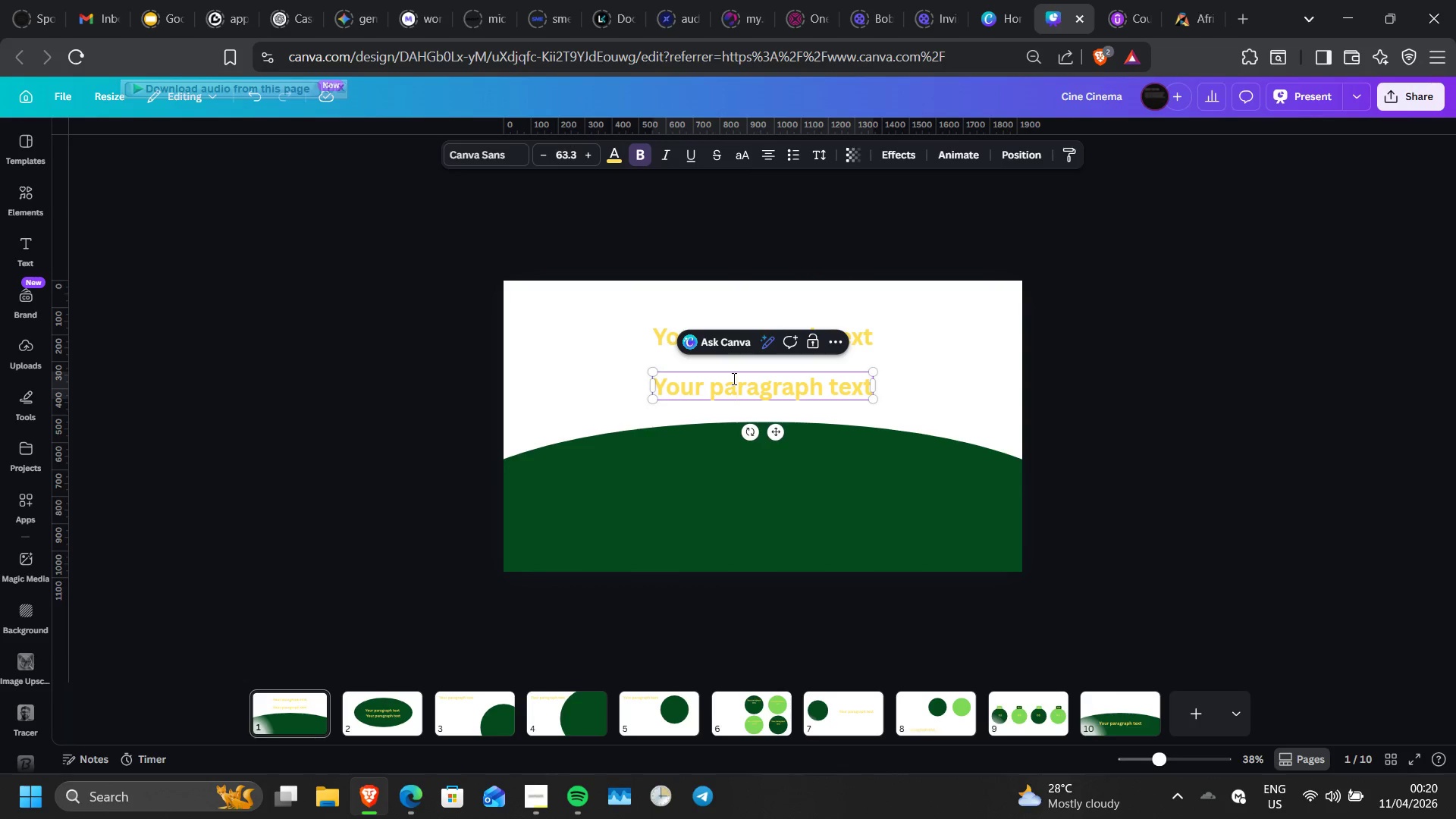 
key(C)
 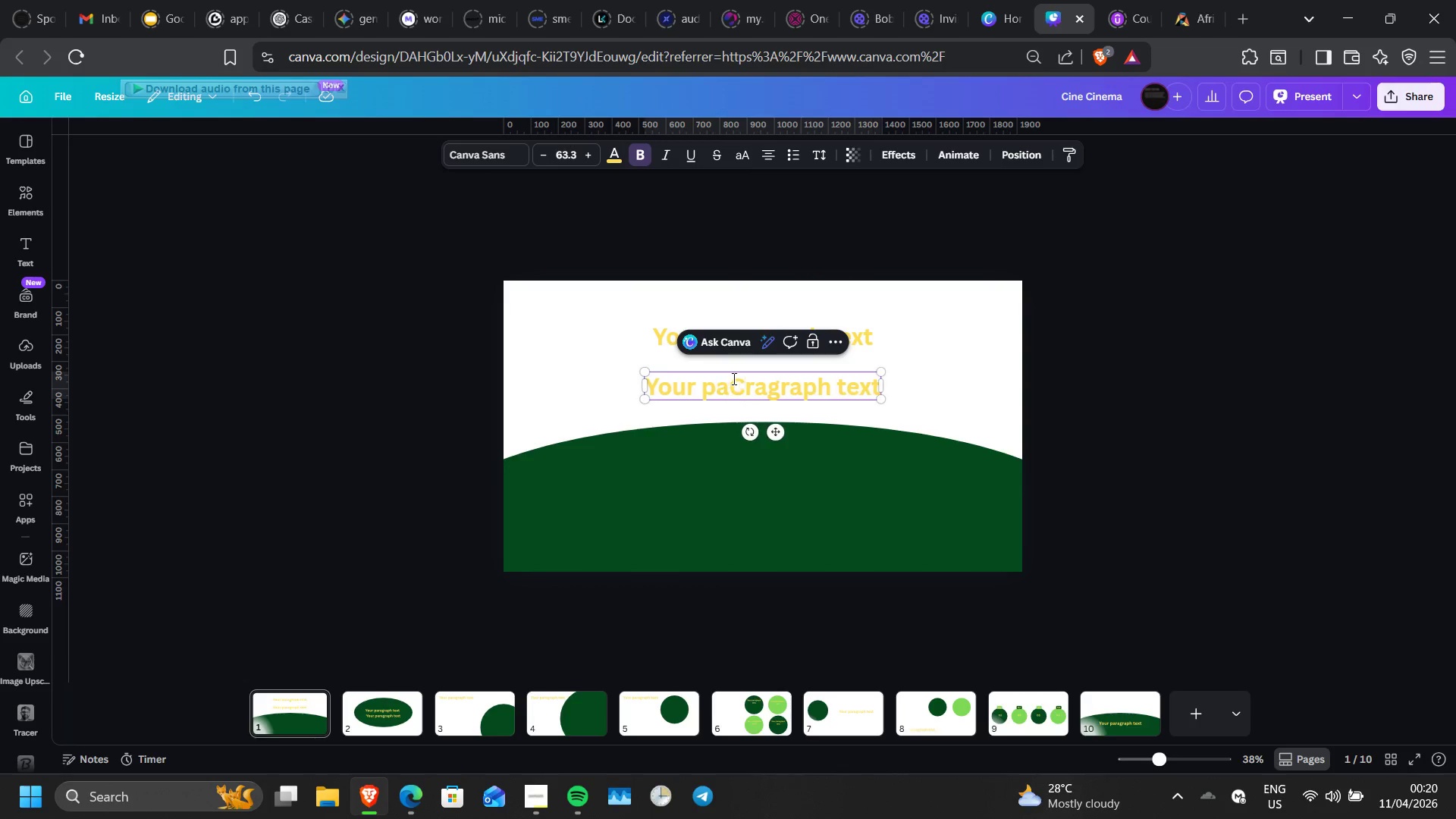 
key(CapsLock)
 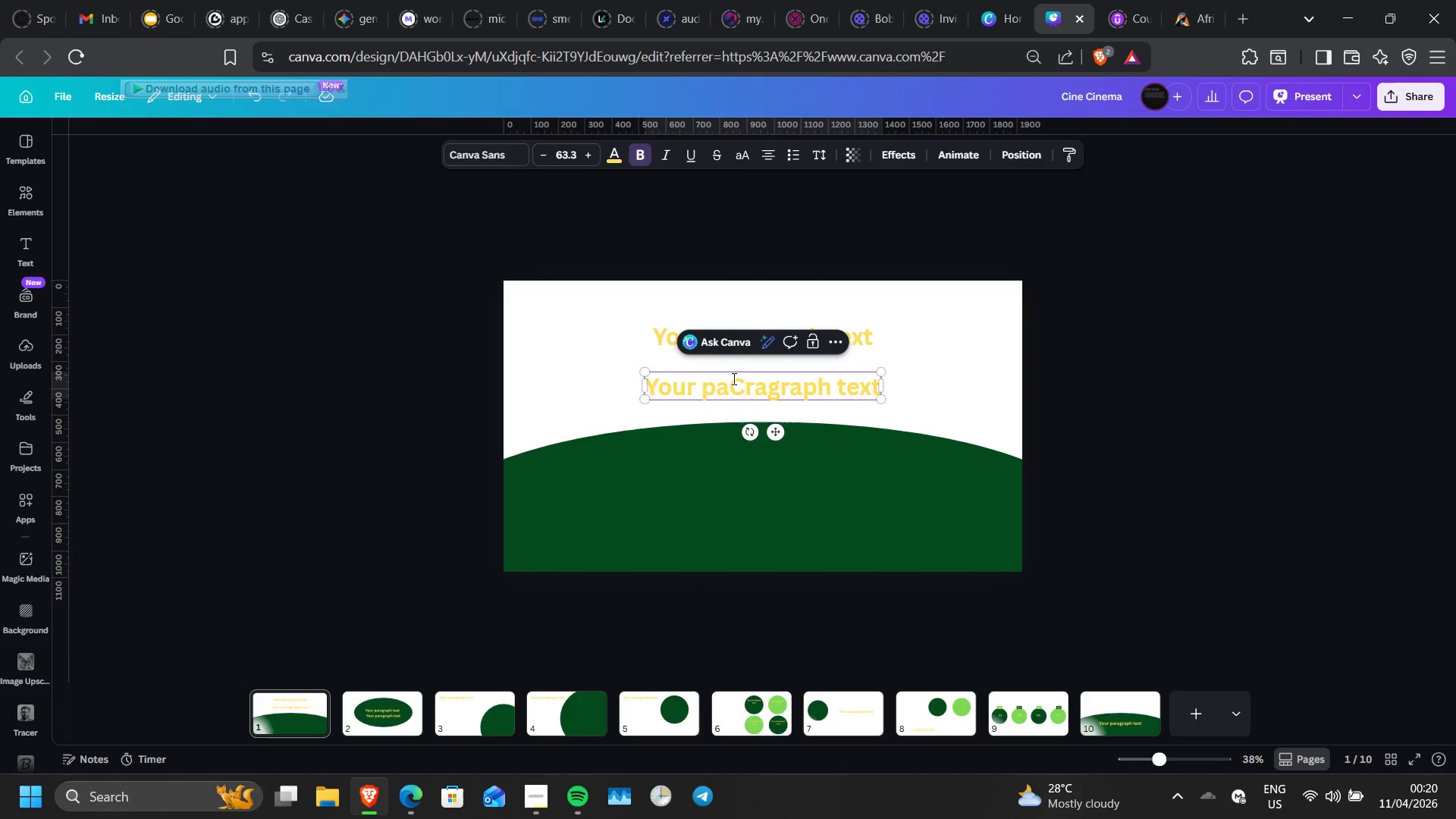 
key(I)
 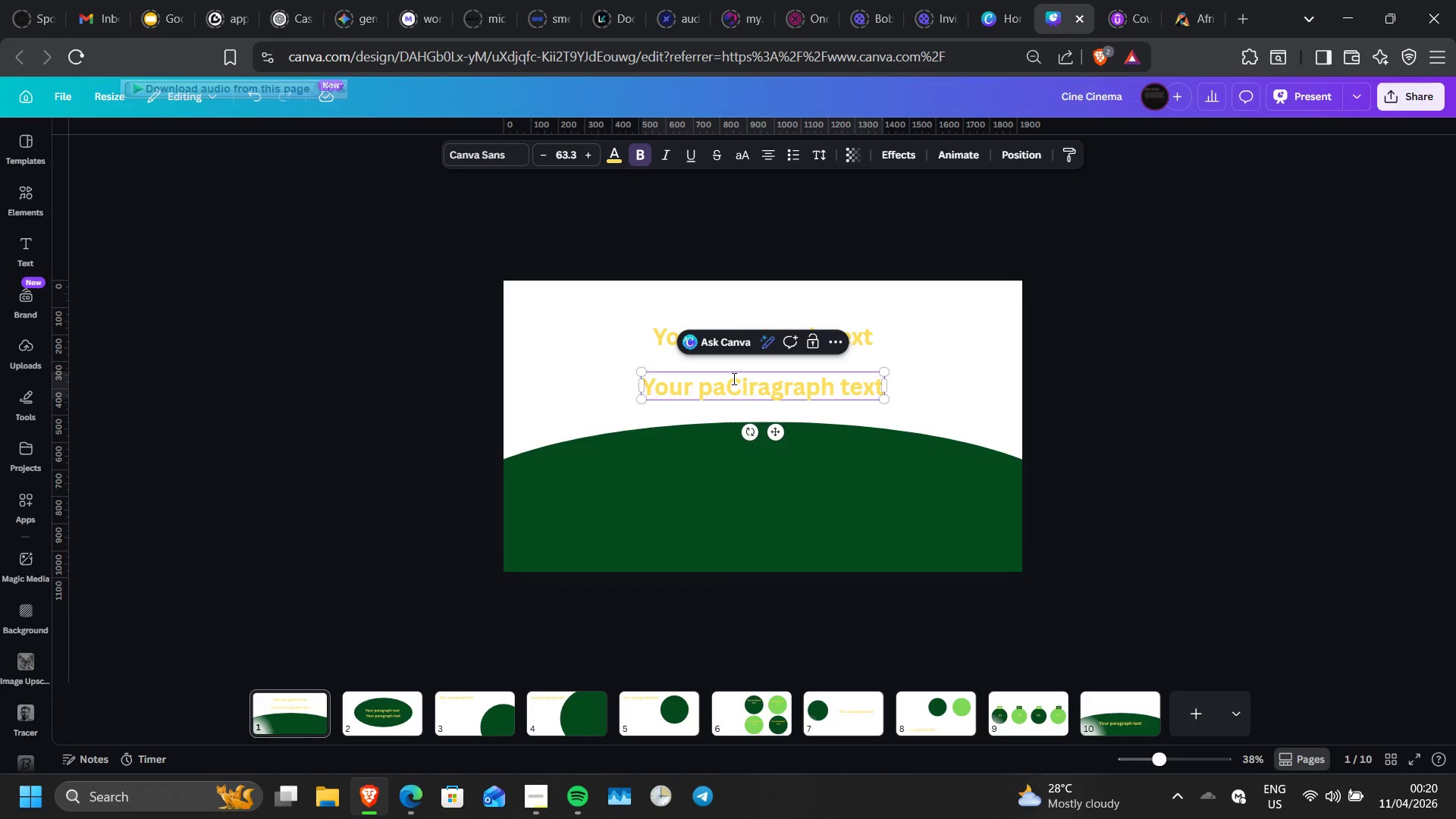 
double_click([733, 378])
 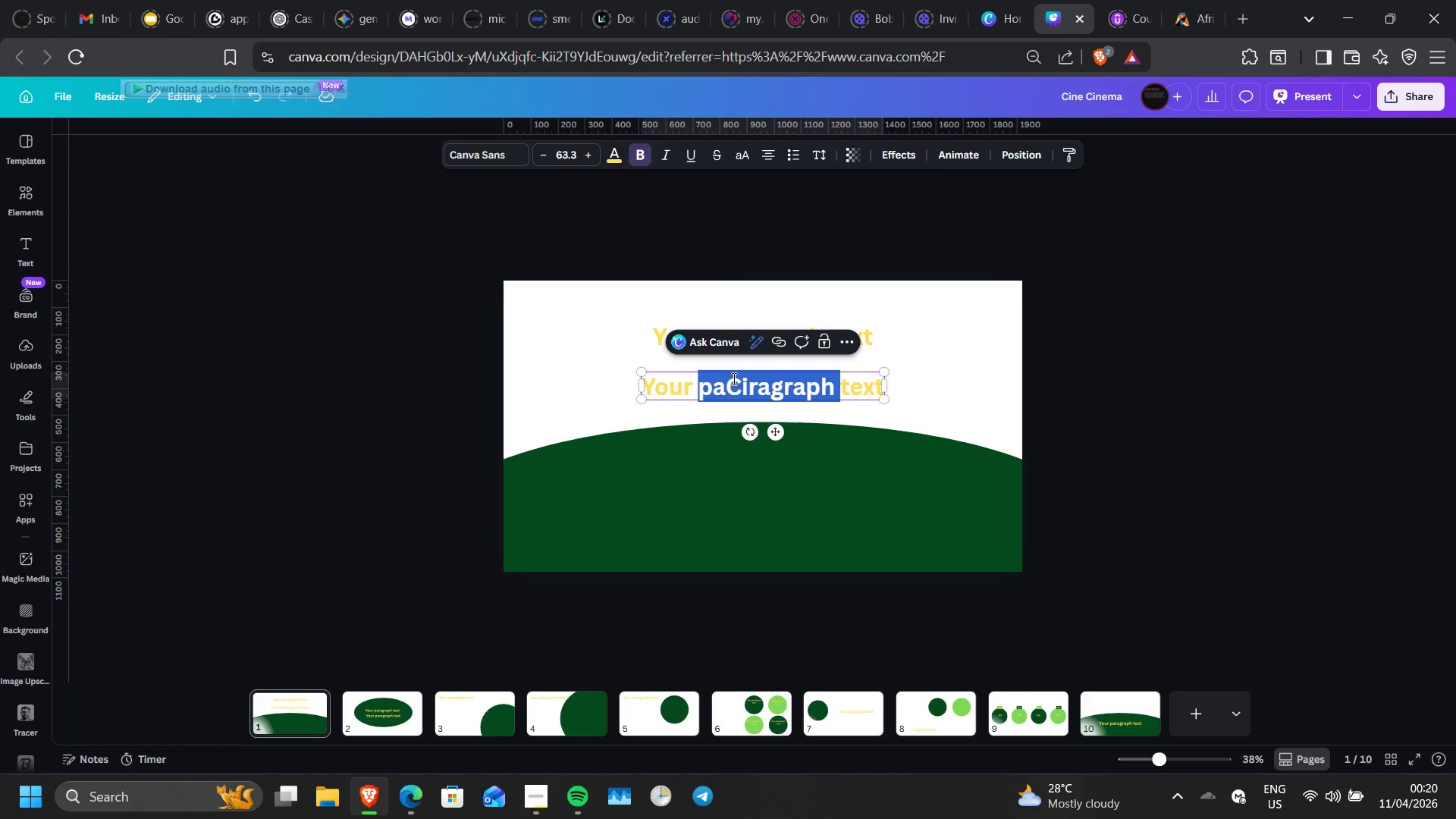 
double_click([733, 378])
 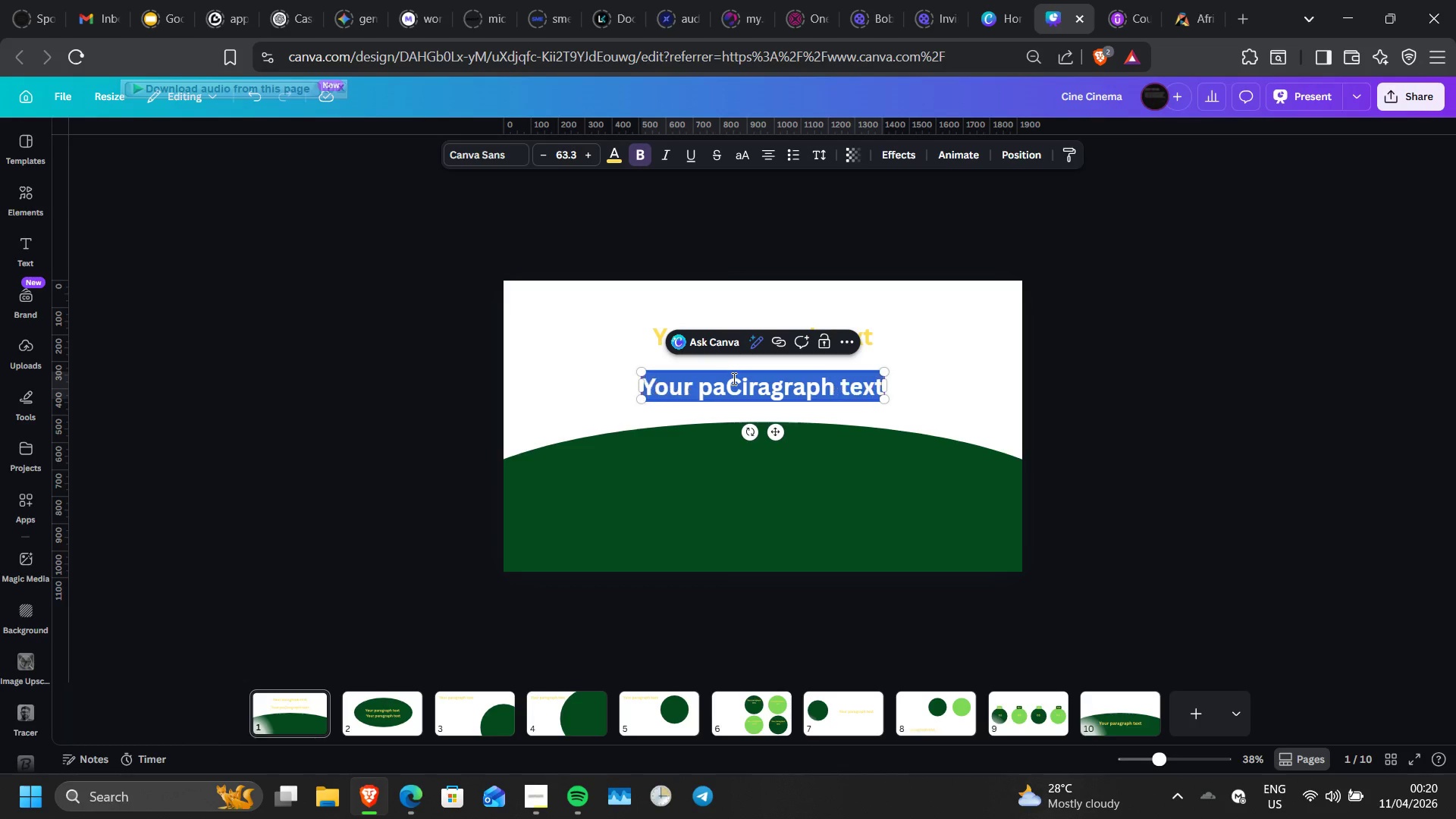 
triple_click([733, 378])
 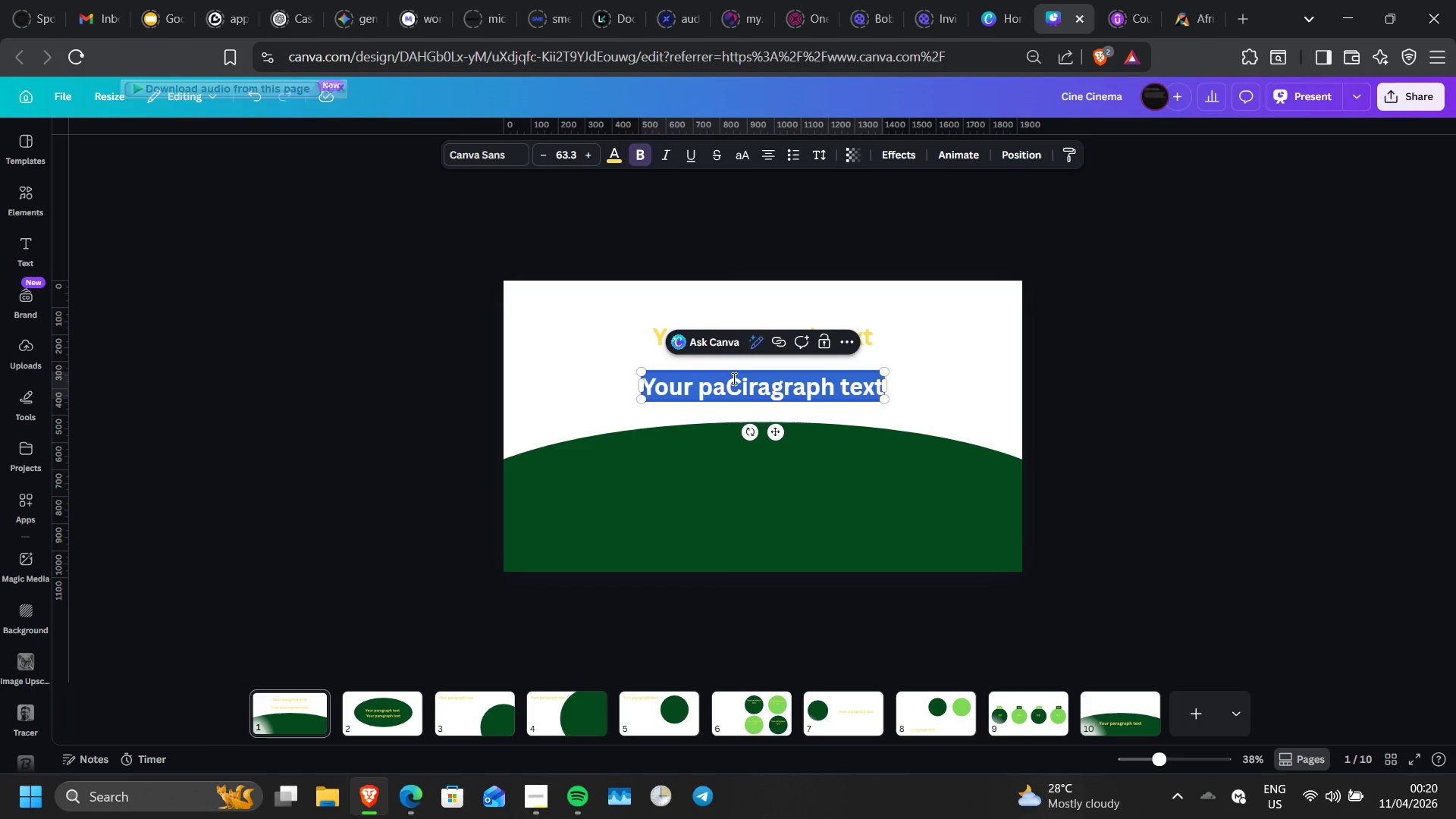 
type(c)
key(Backspace)
type(Ci)
key(Backspace)
type(INEMA & CIDER)
 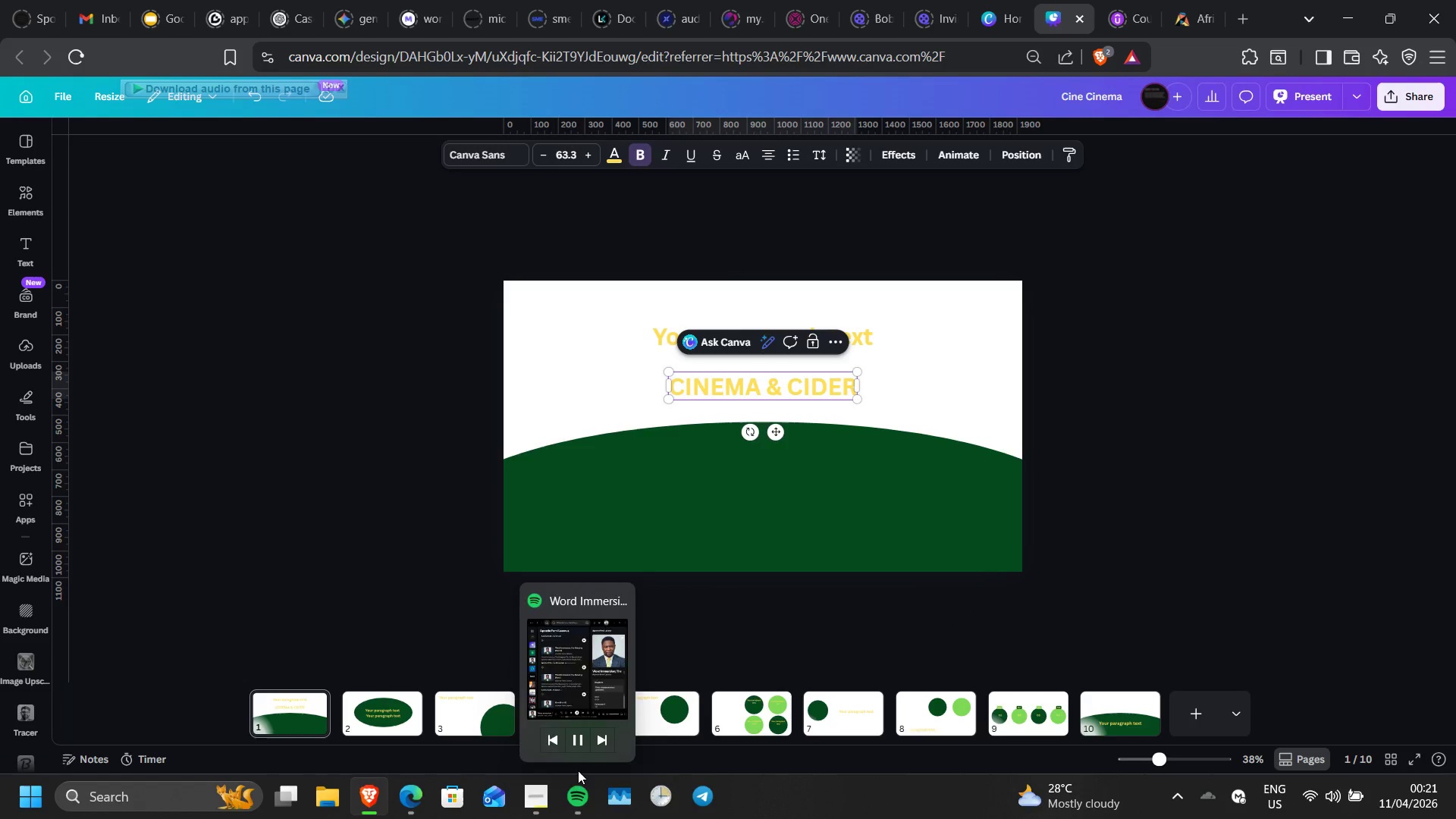 
wait(7.47)
 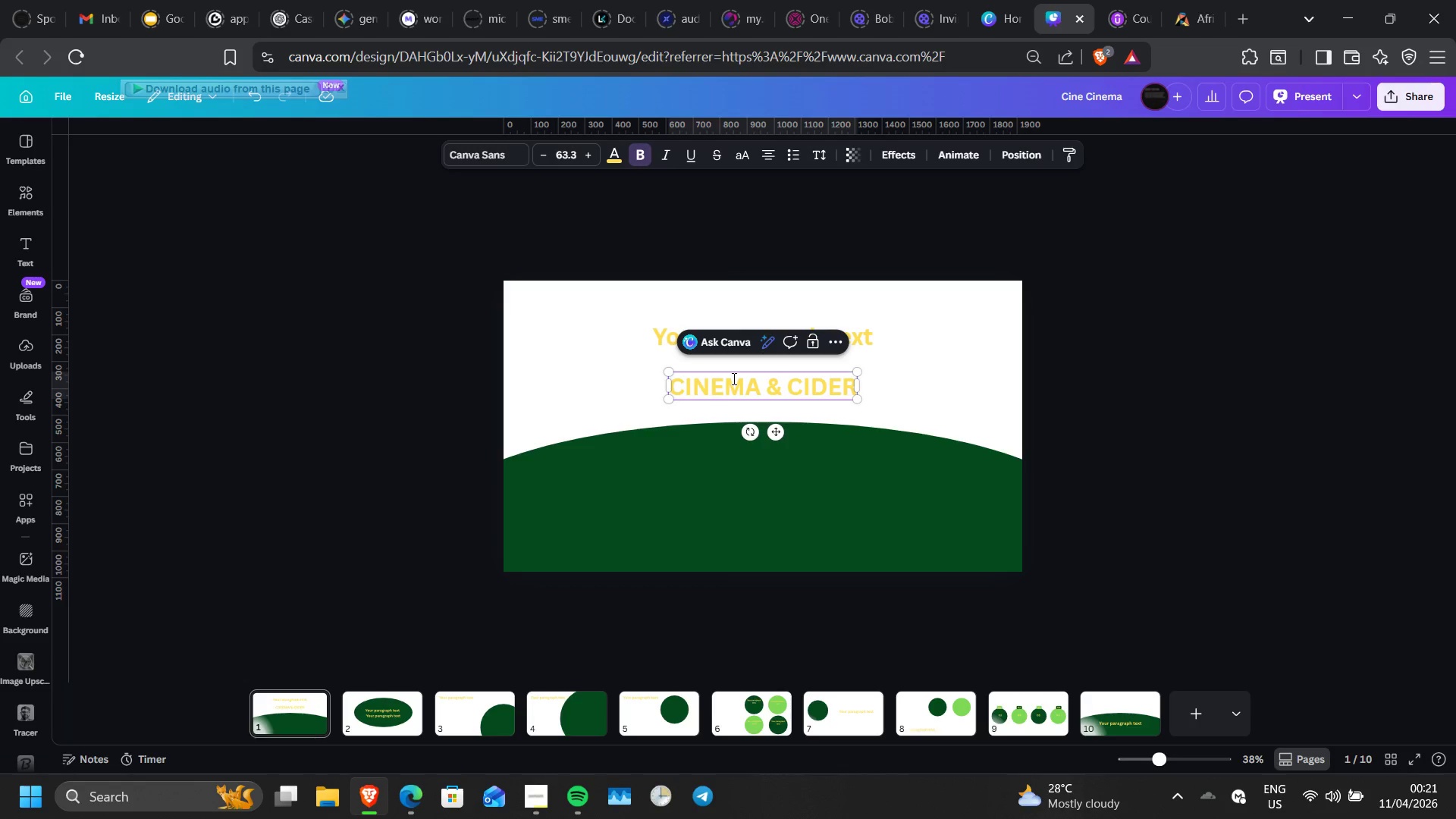 
left_click([586, 742])
 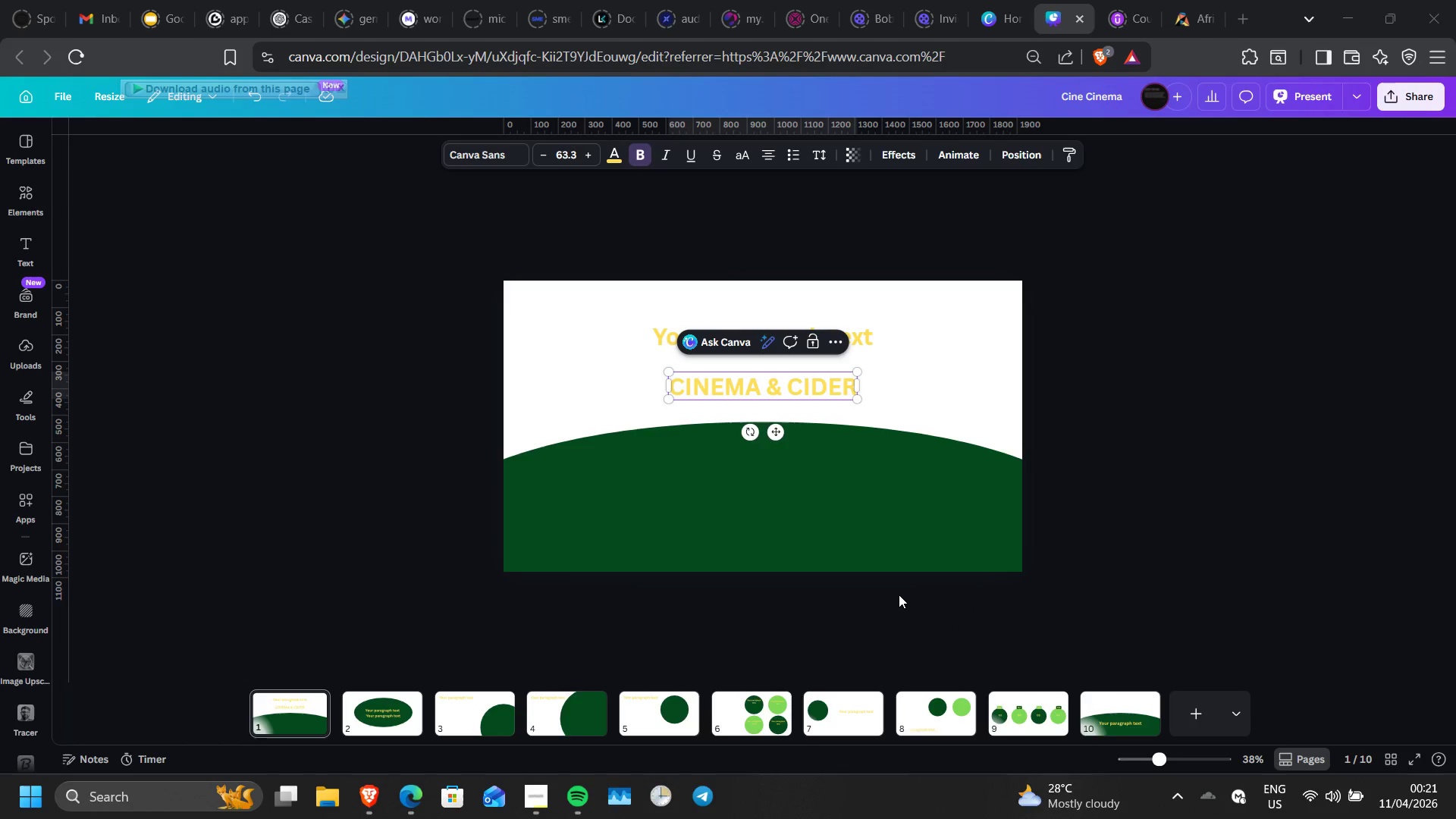 
left_click([899, 595])
 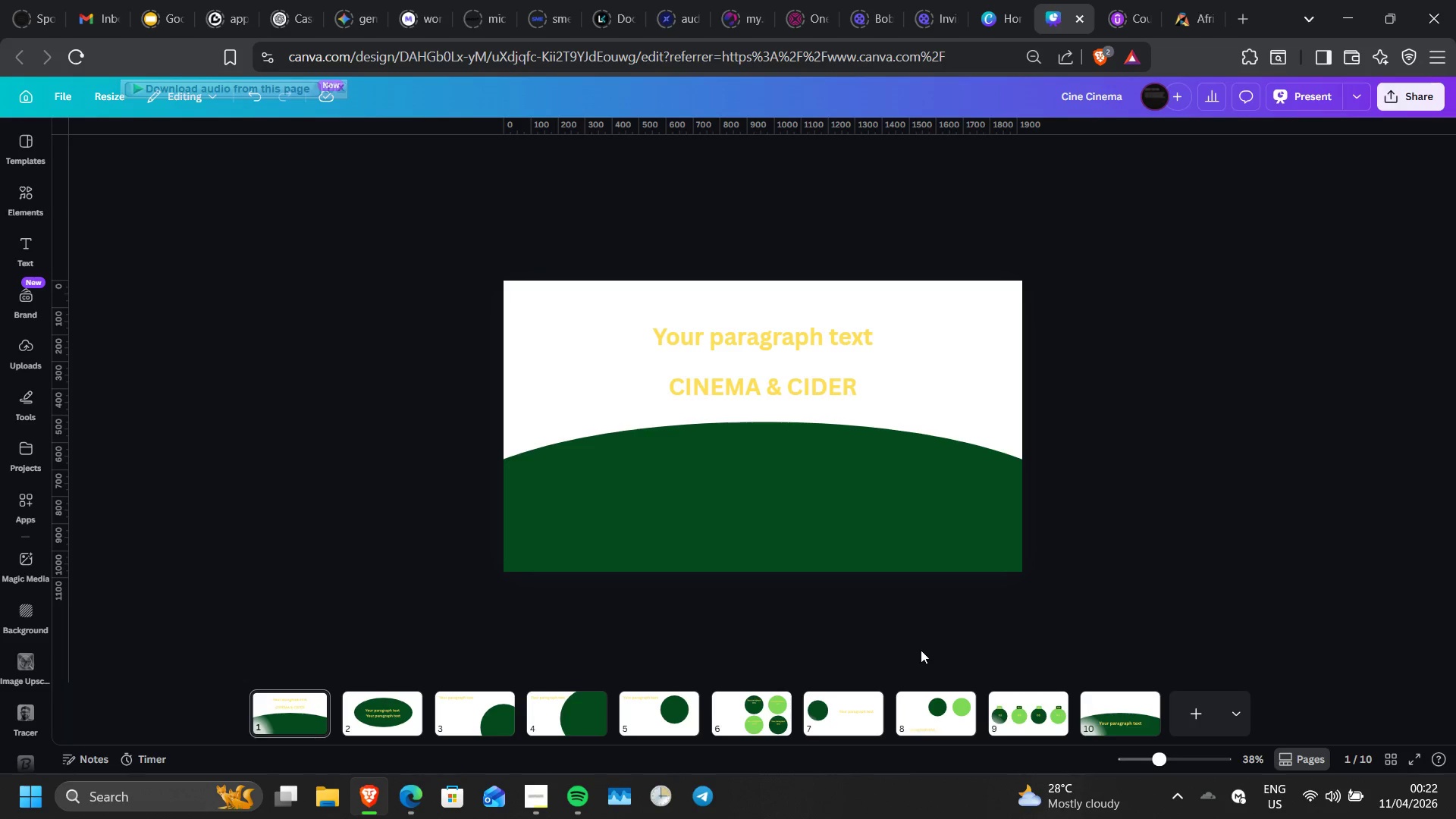 
wait(89.33)
 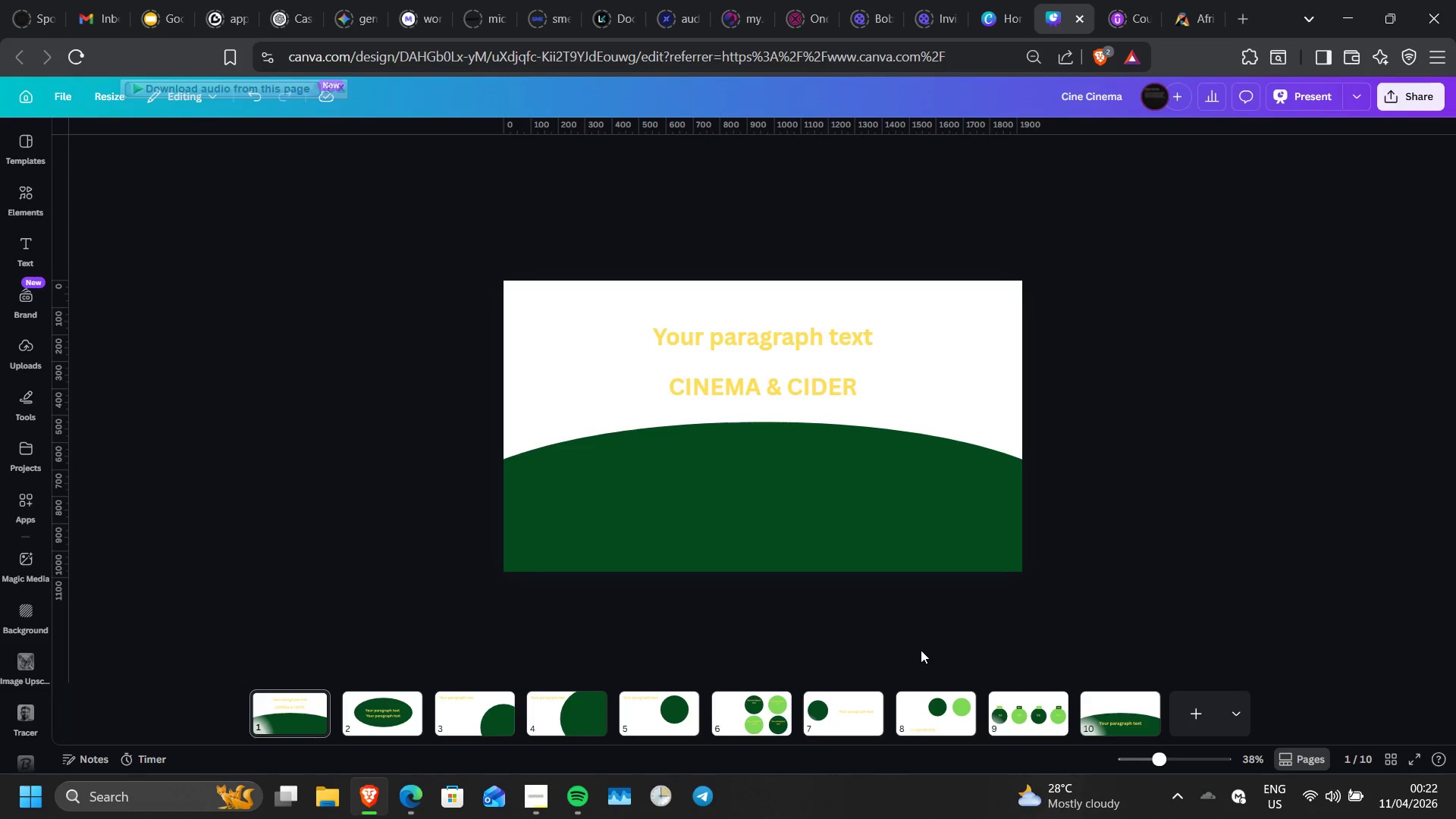 
left_click([579, 734])
 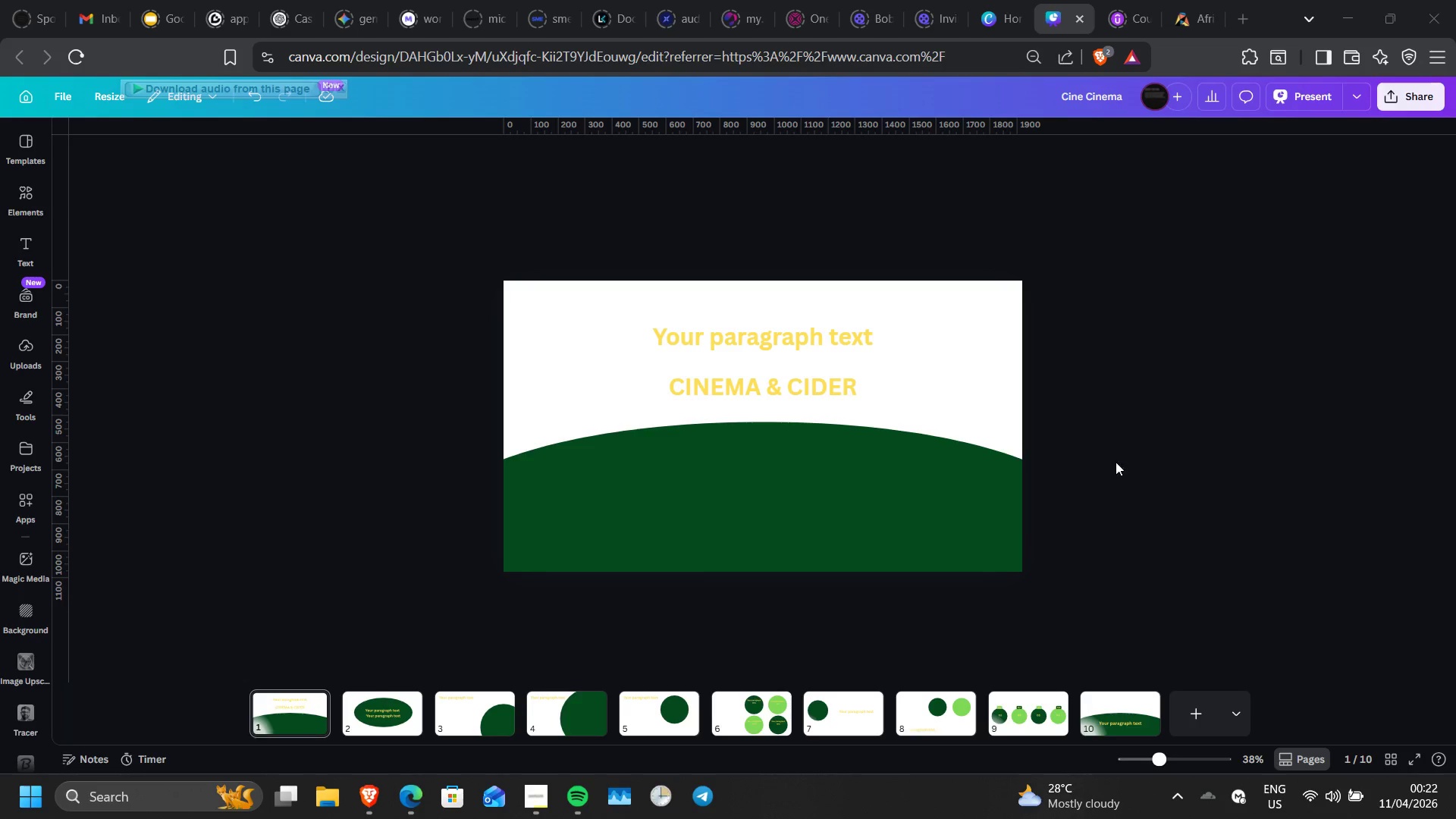 
left_click([1142, 456])
 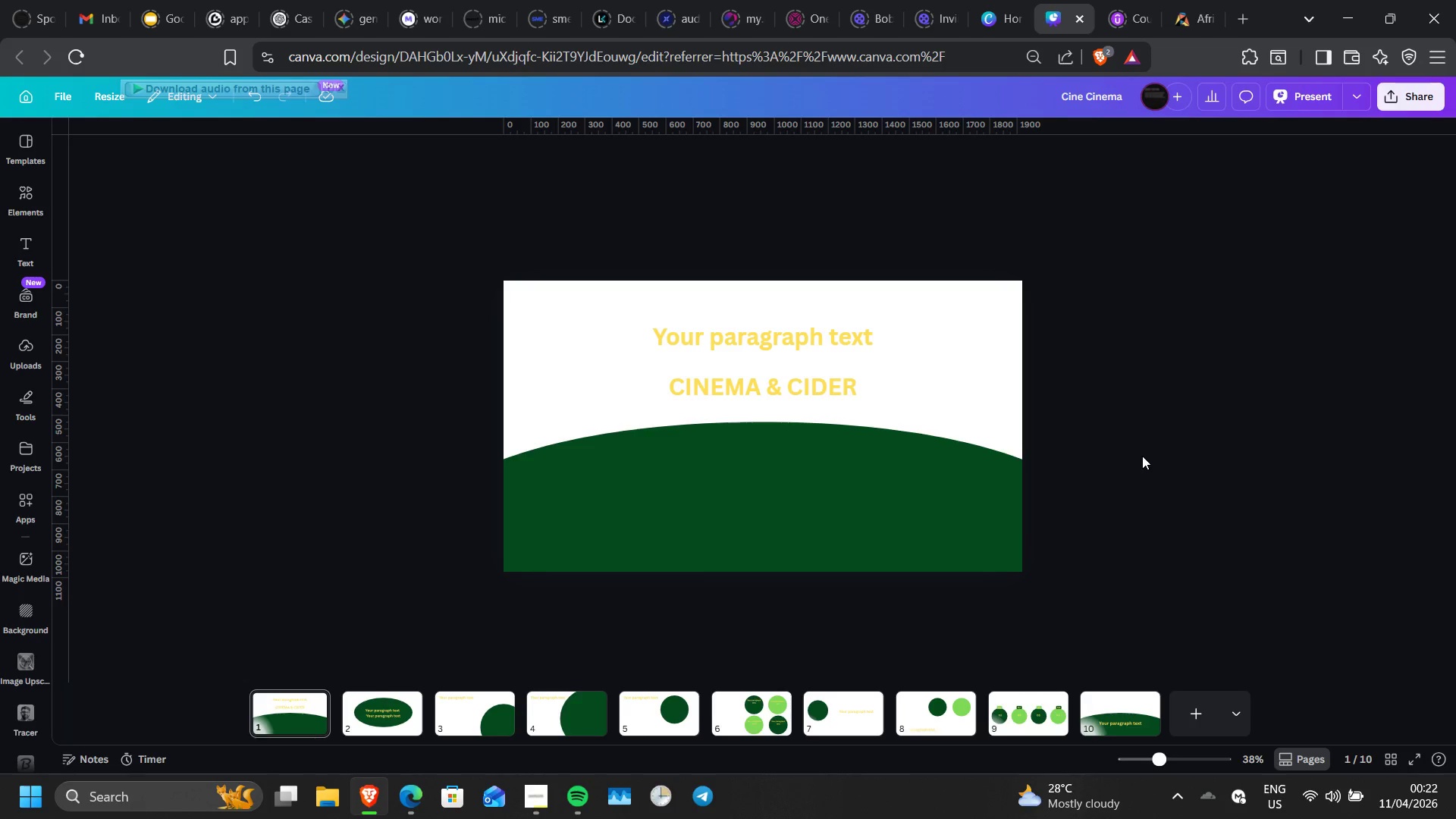 
wait(11.47)
 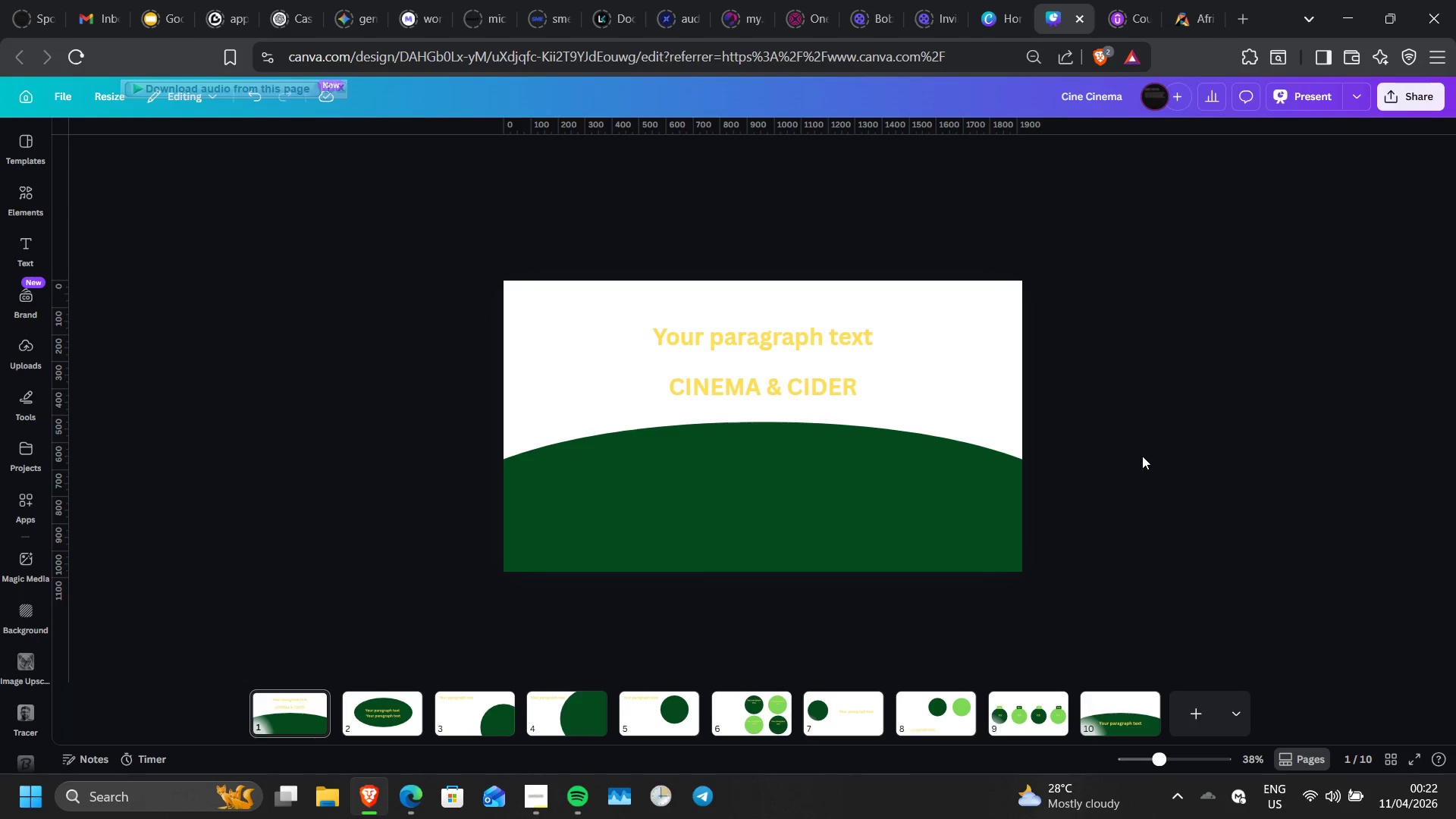 
left_click([1012, 329])
 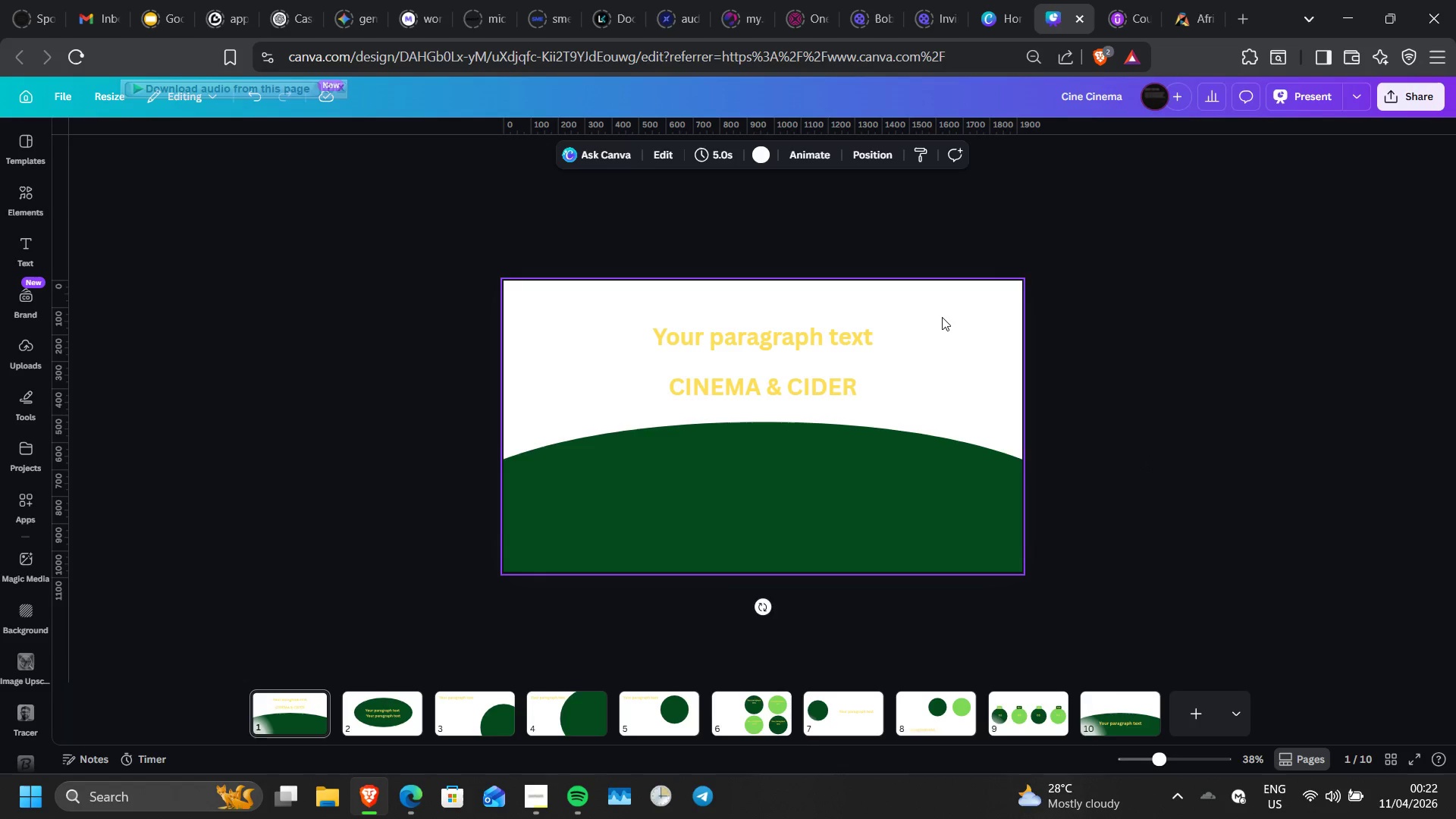 
wait(11.33)
 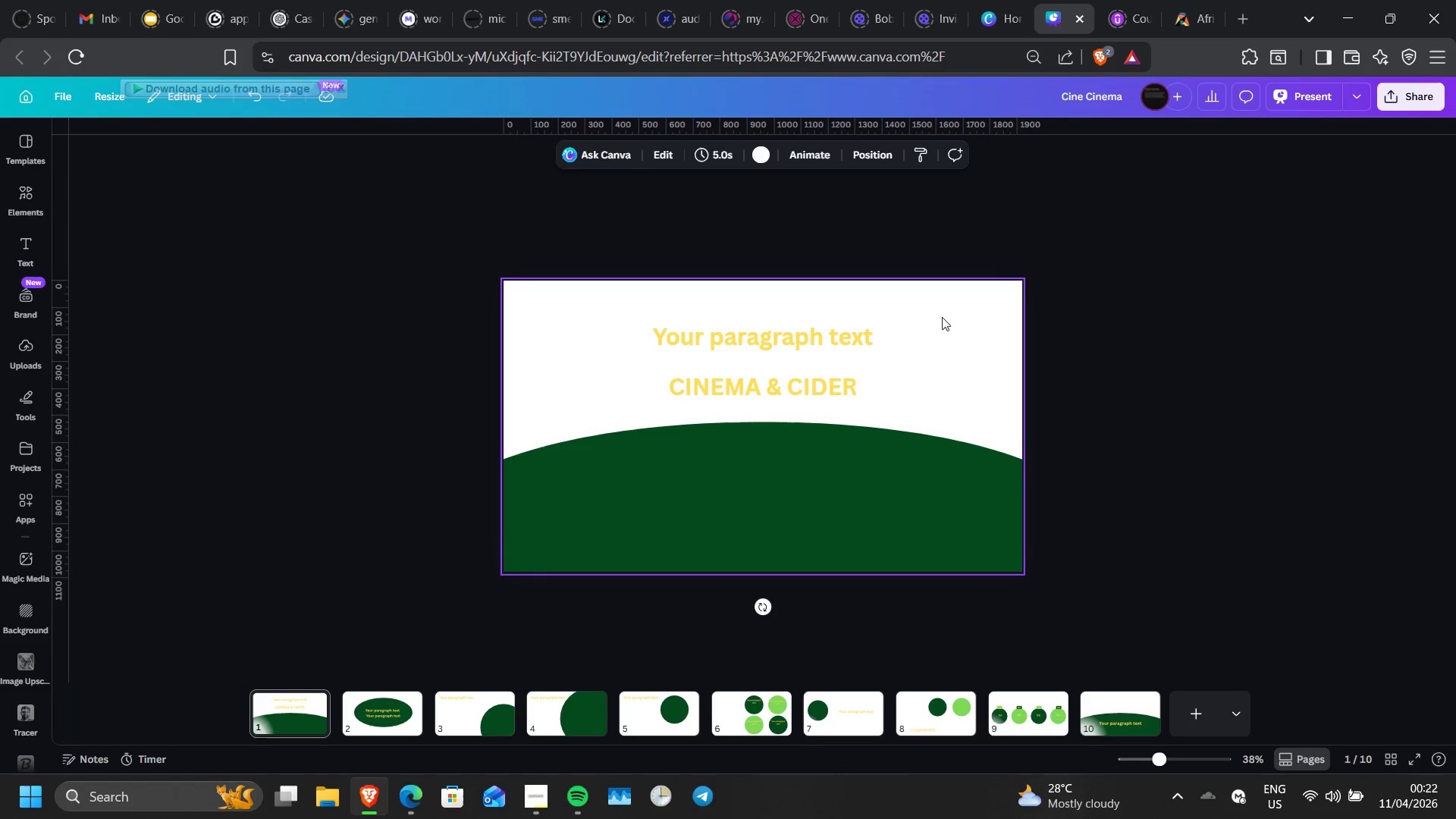 
left_click([722, 329])
 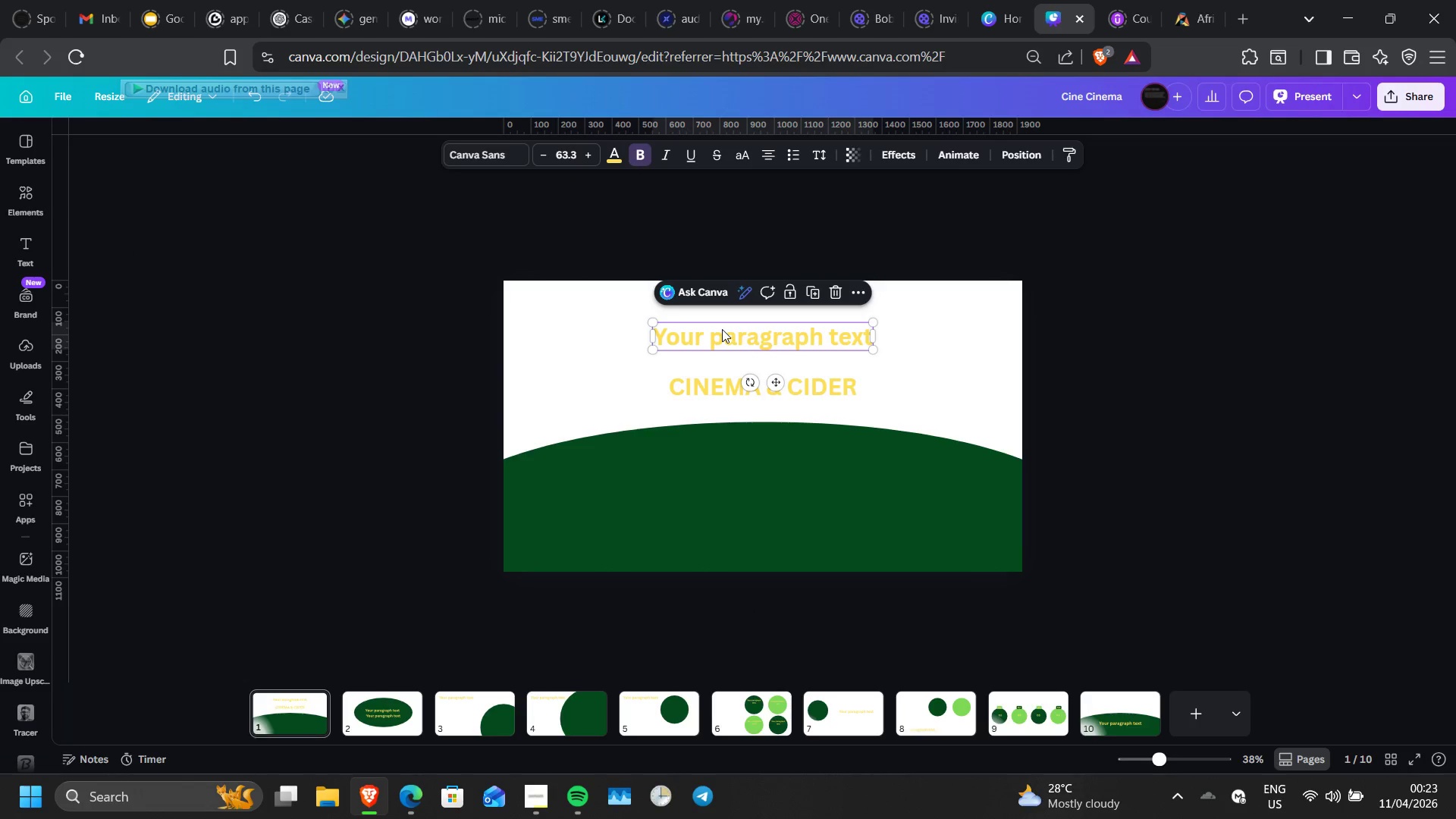 
left_click([590, 336])
 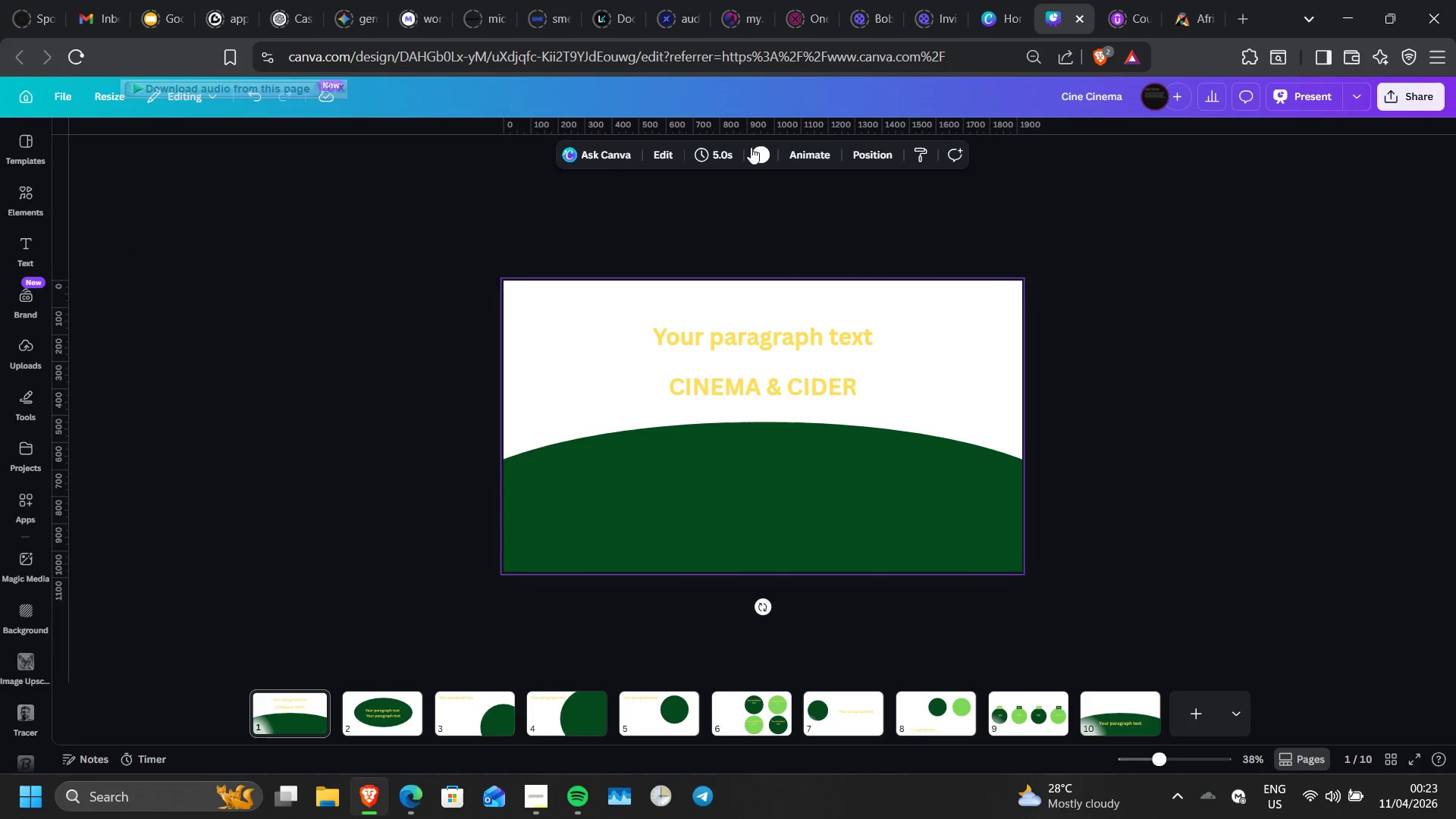 
left_click([753, 150])
 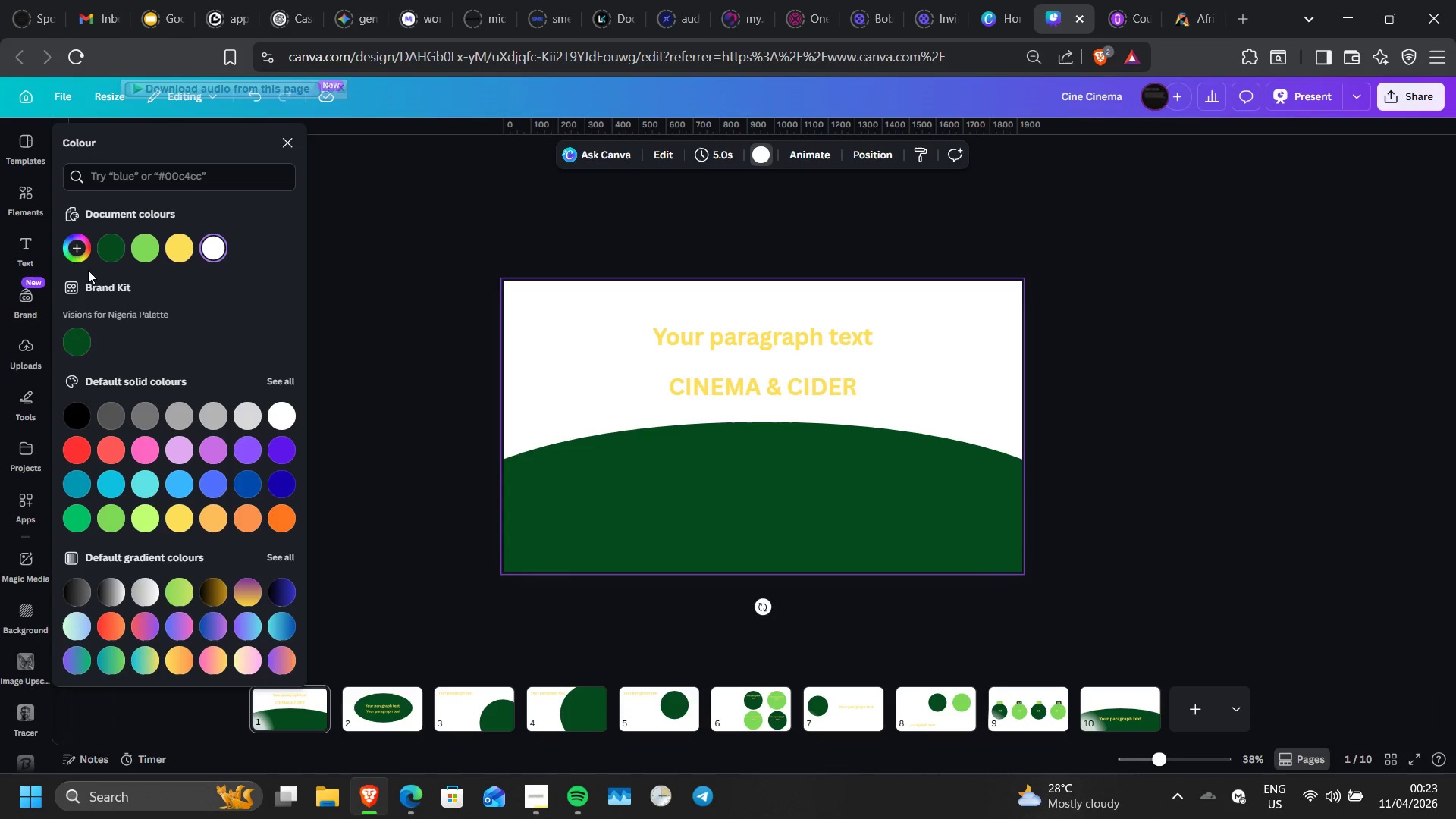 
left_click([77, 246])
 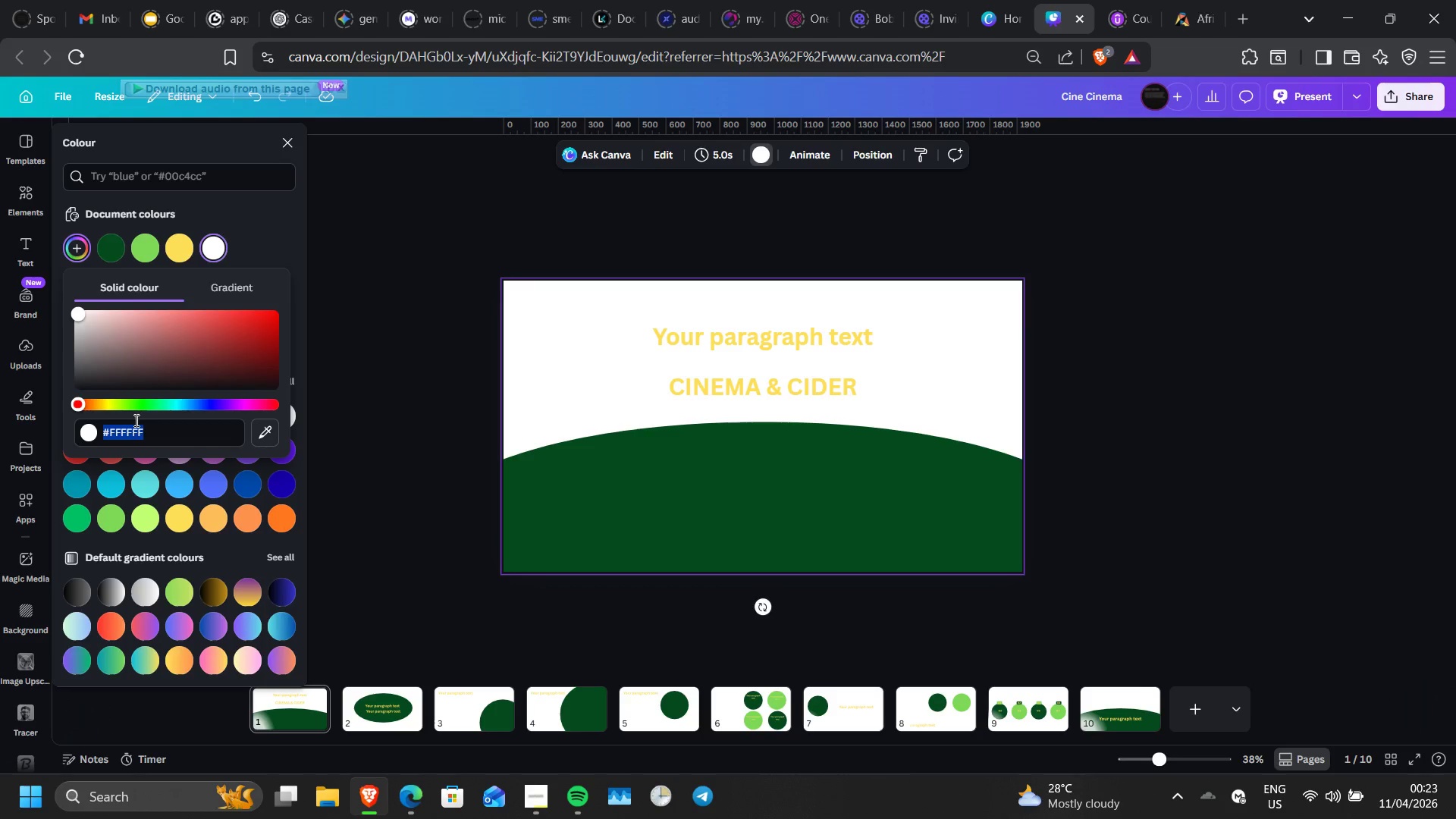 
wait(36.28)
 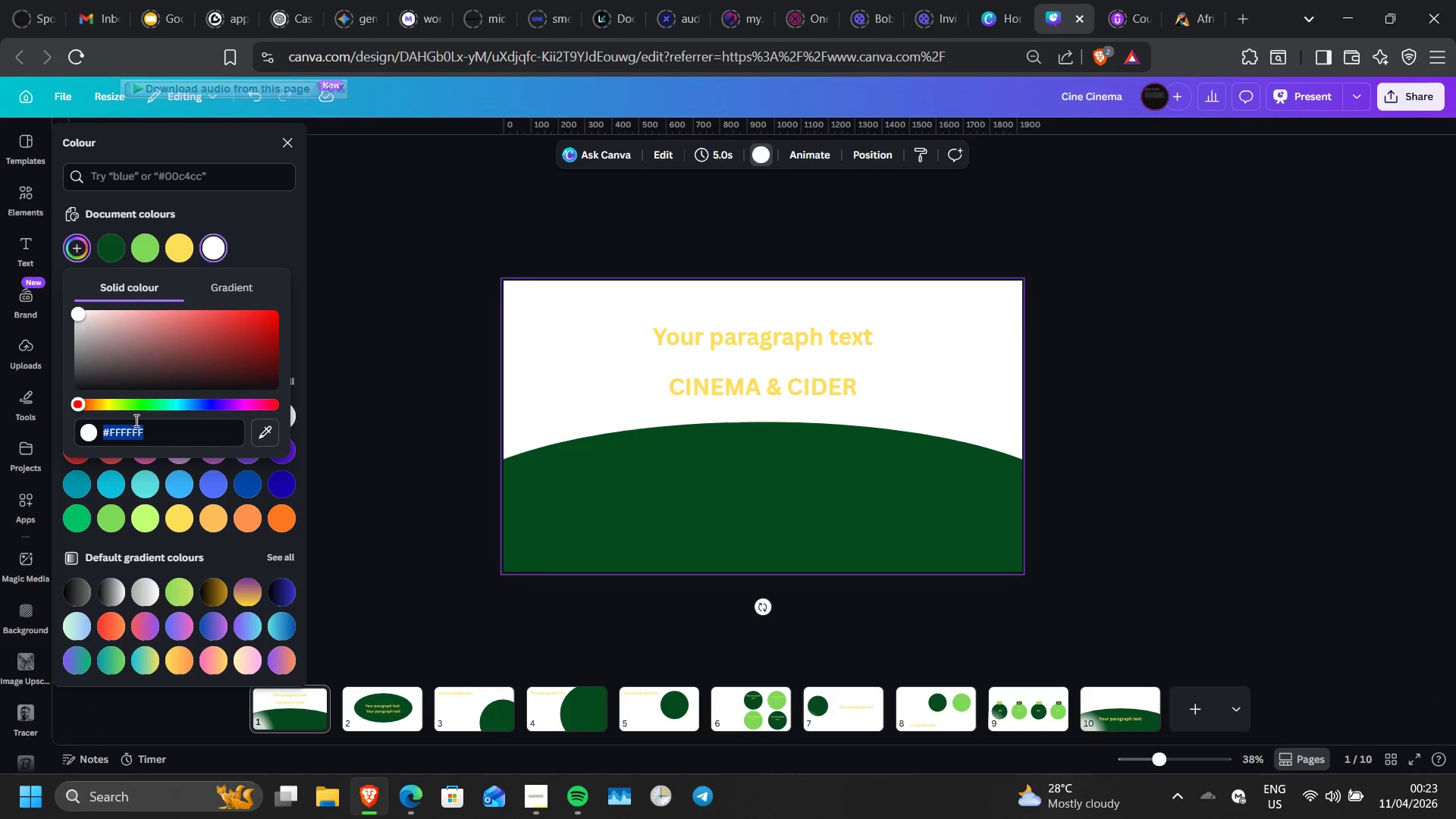 
key(5)
 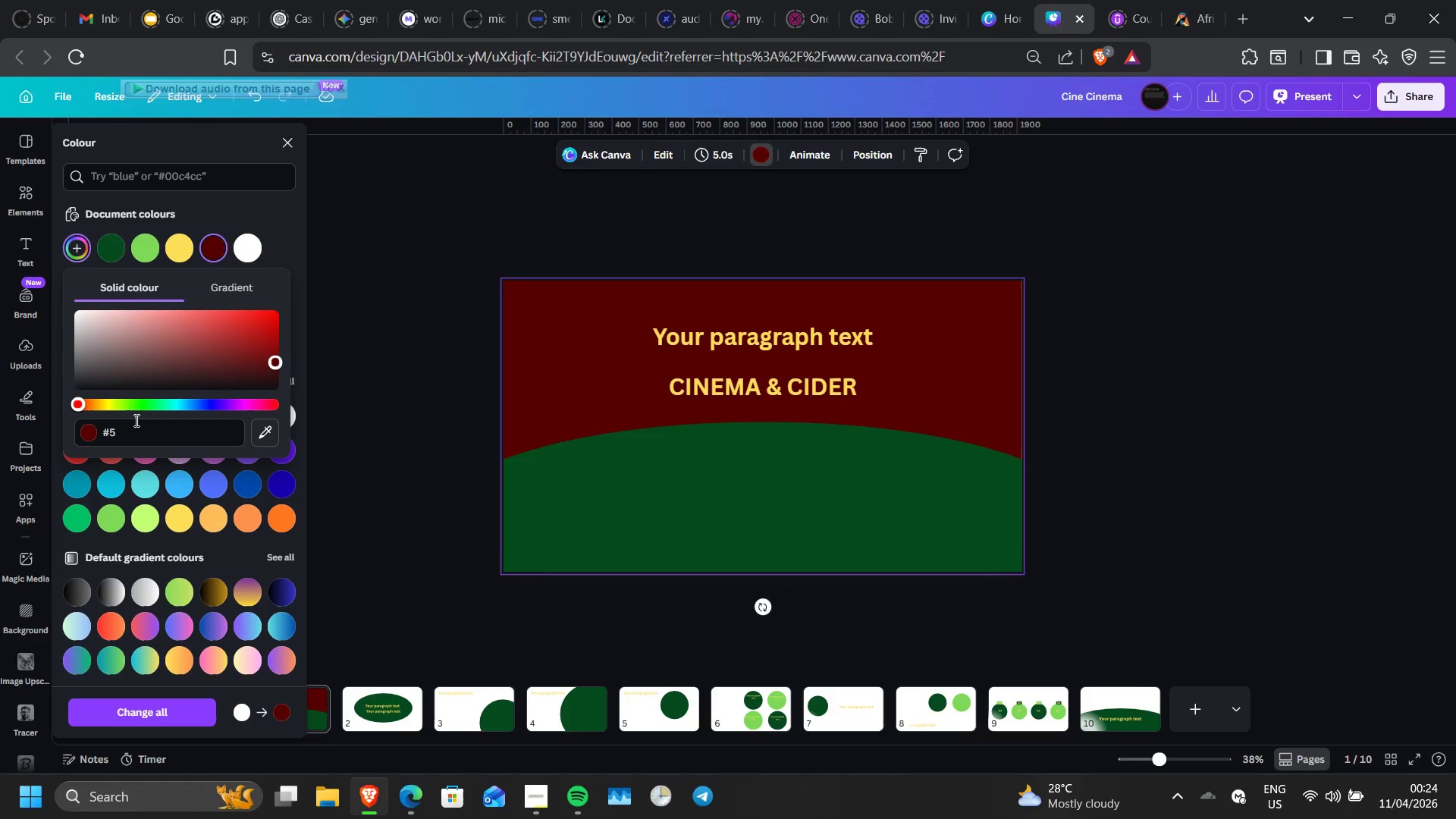 
wait(18.58)
 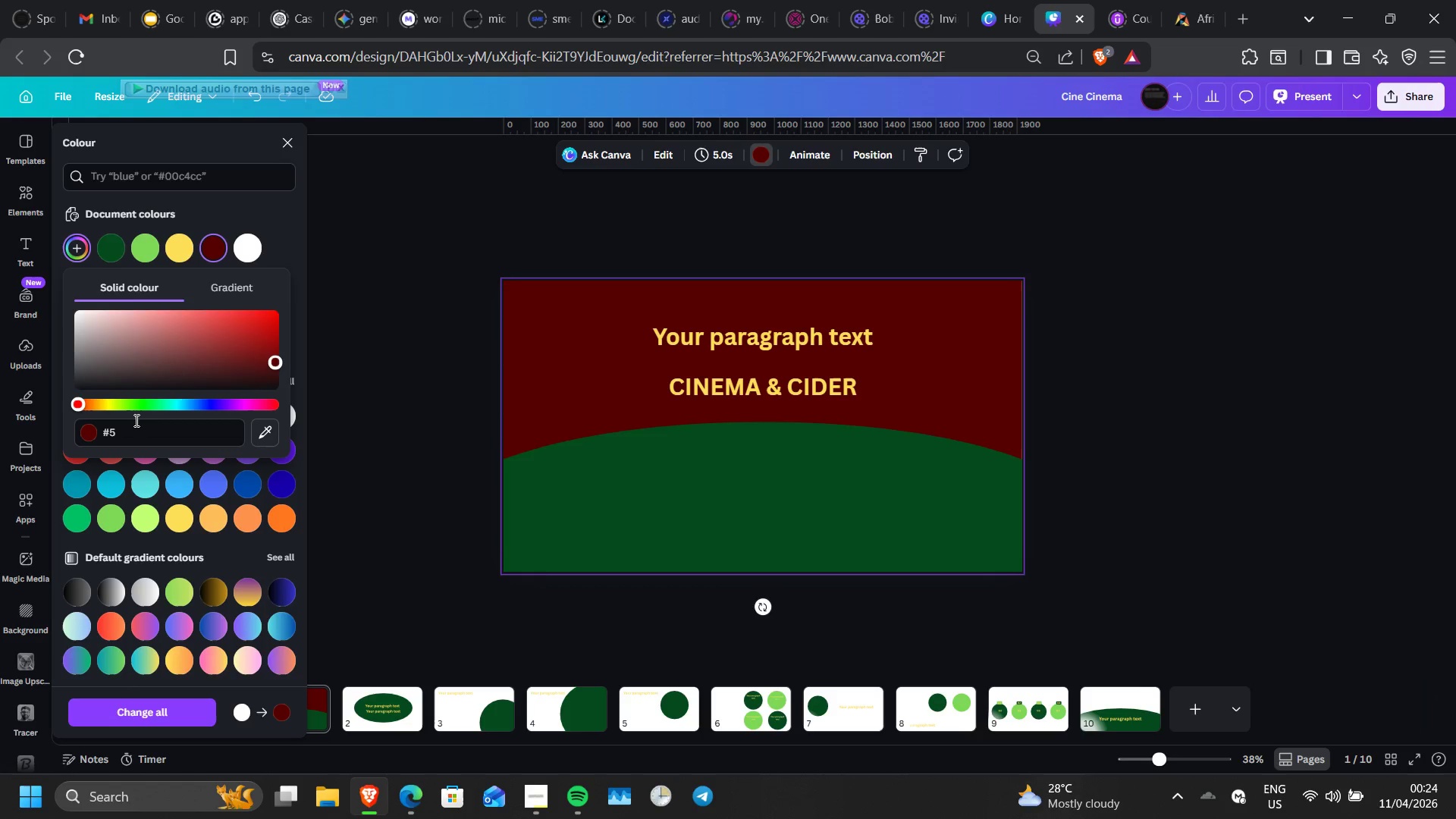 
key(B)
 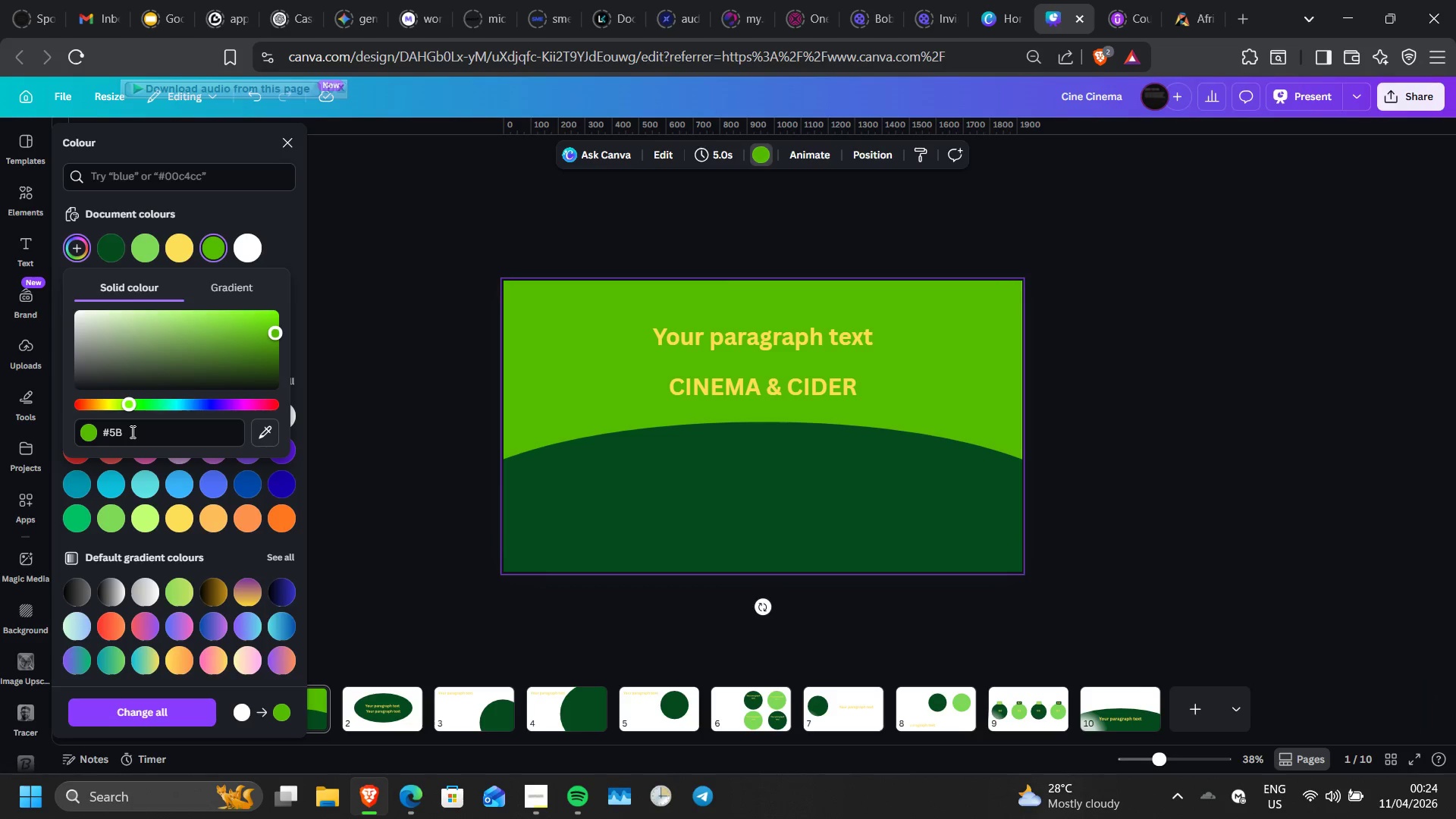 
type(0A)
 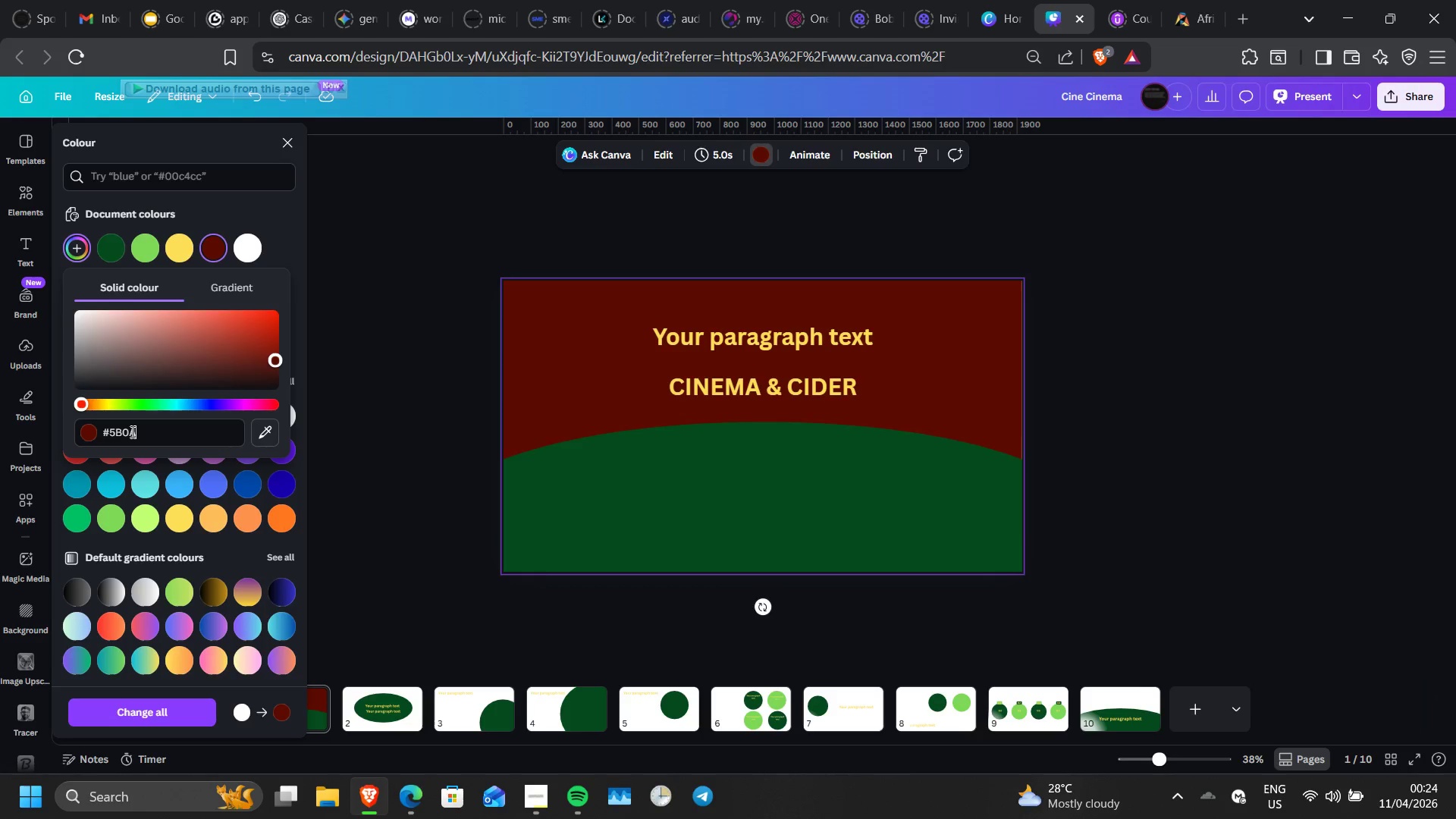 
type(O8)
key(Backspace)
type(08)
 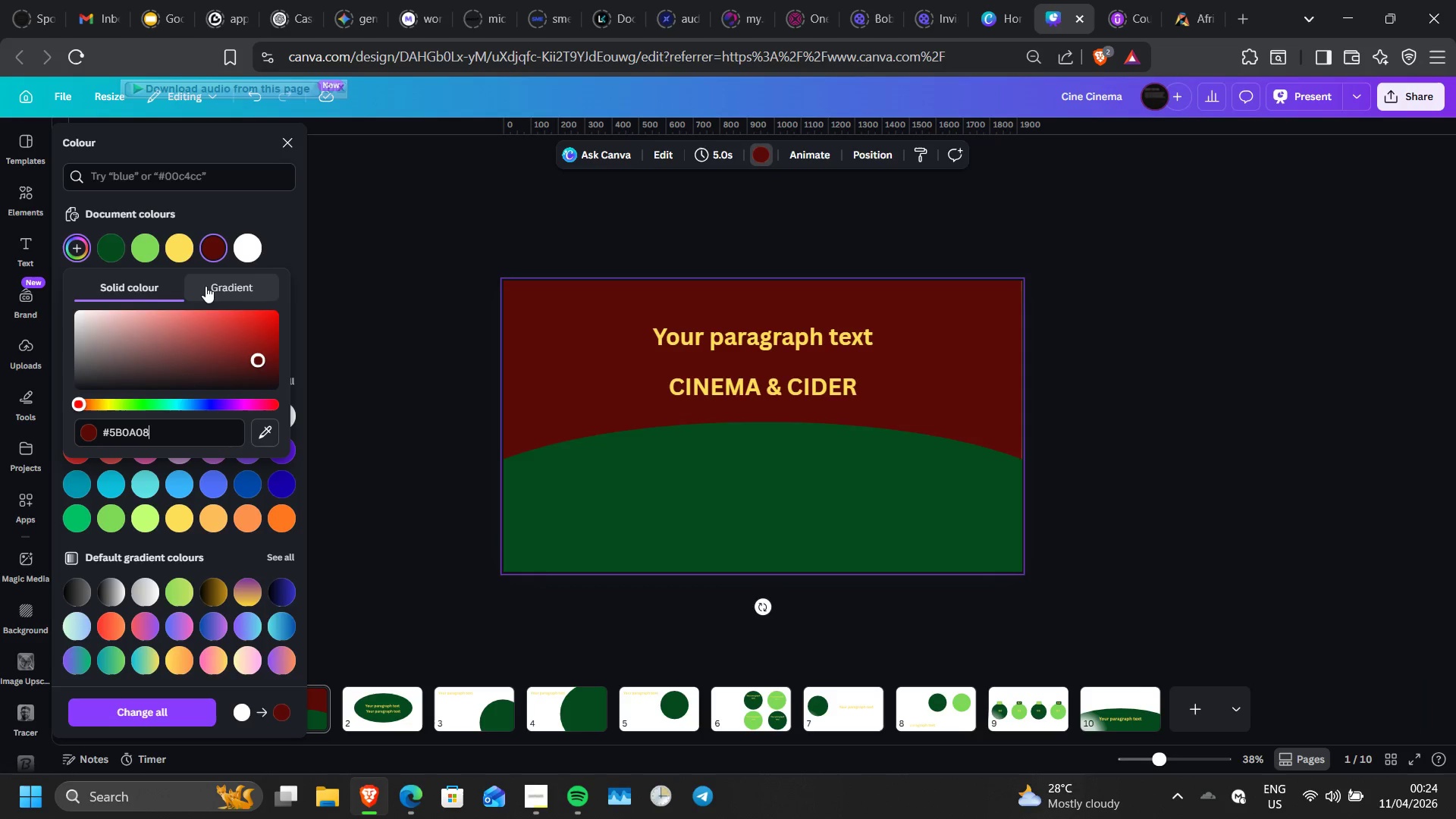 
left_click([208, 286])
 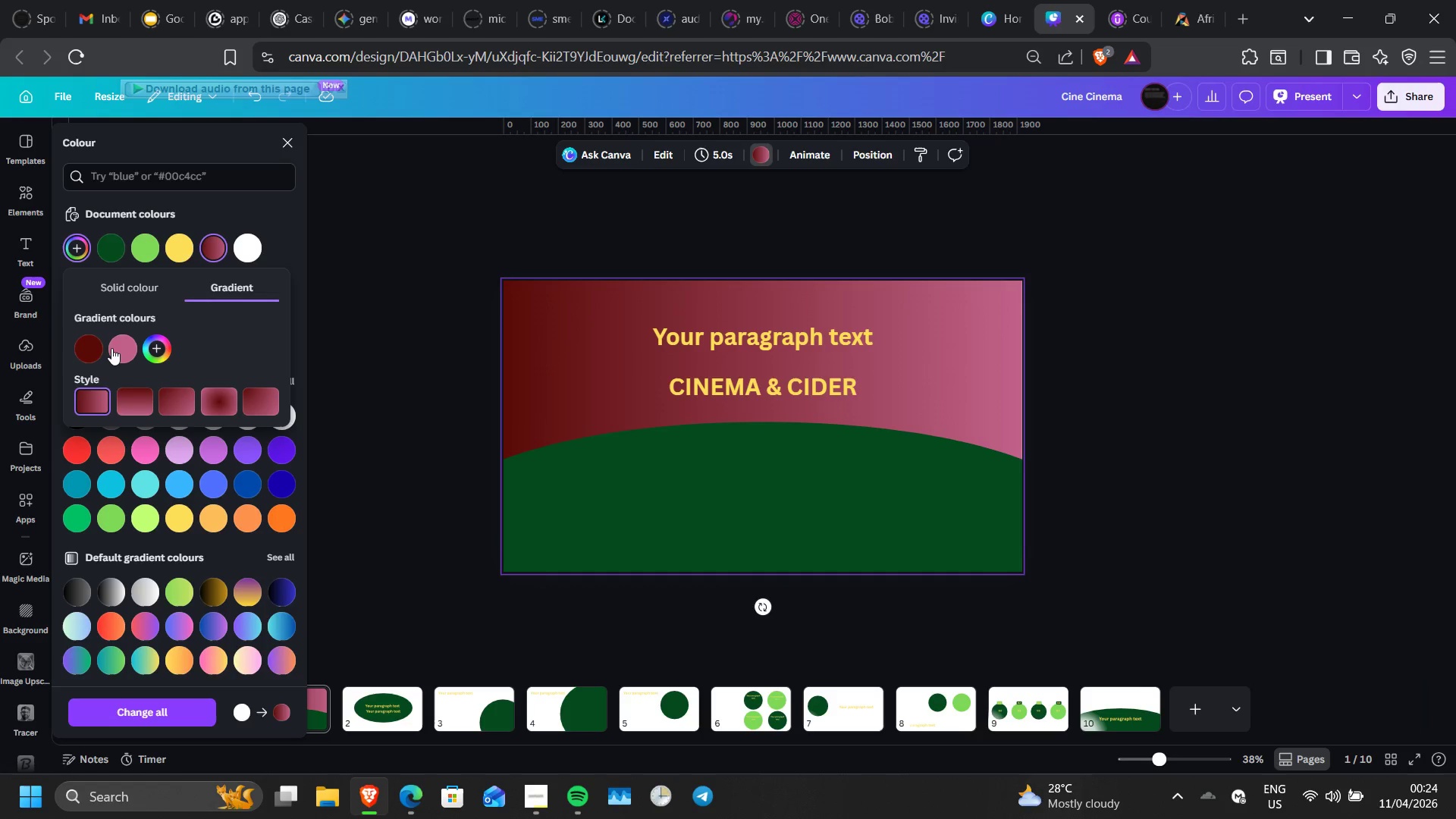 
left_click([115, 348])
 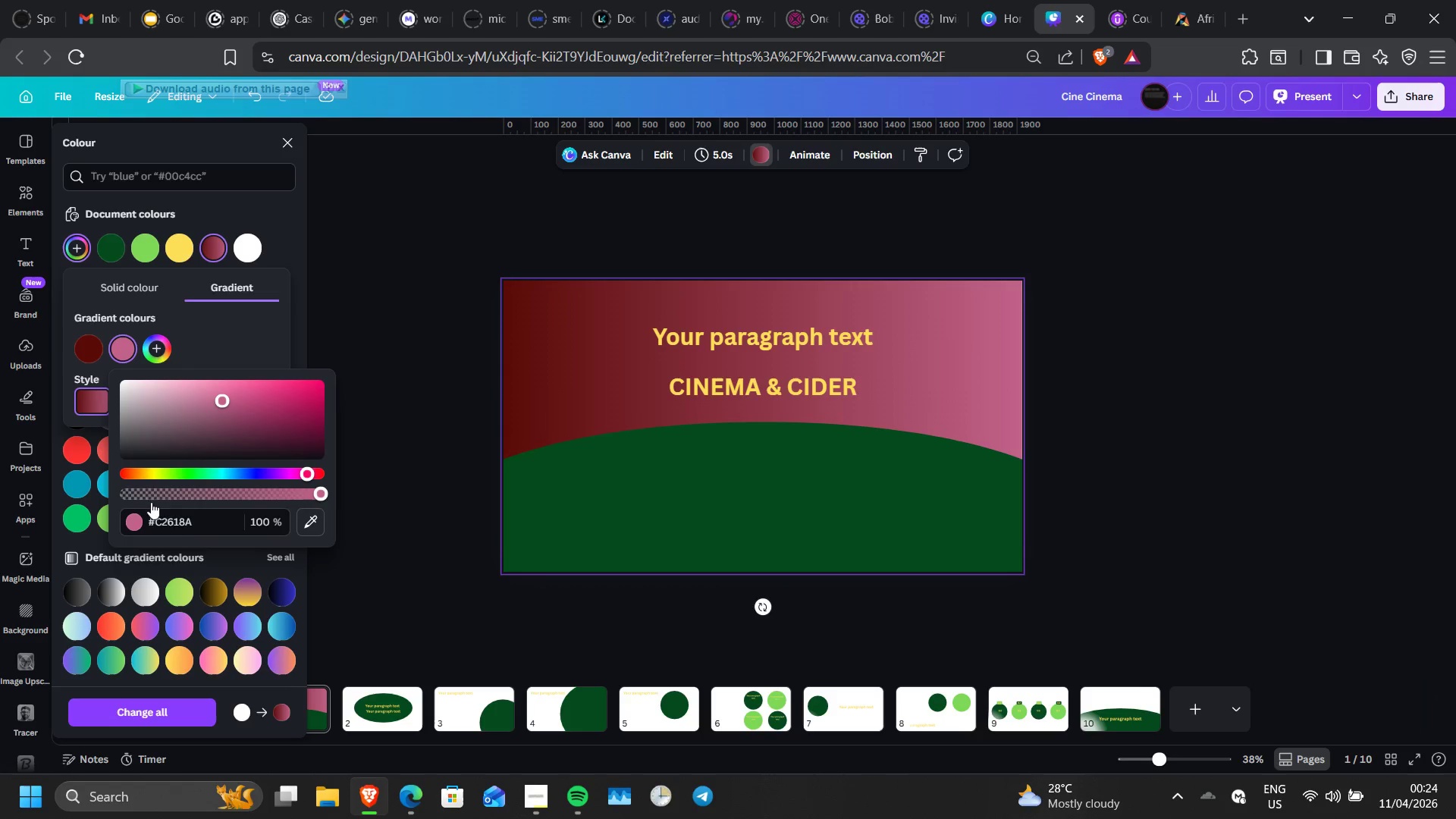 
double_click([187, 528])
 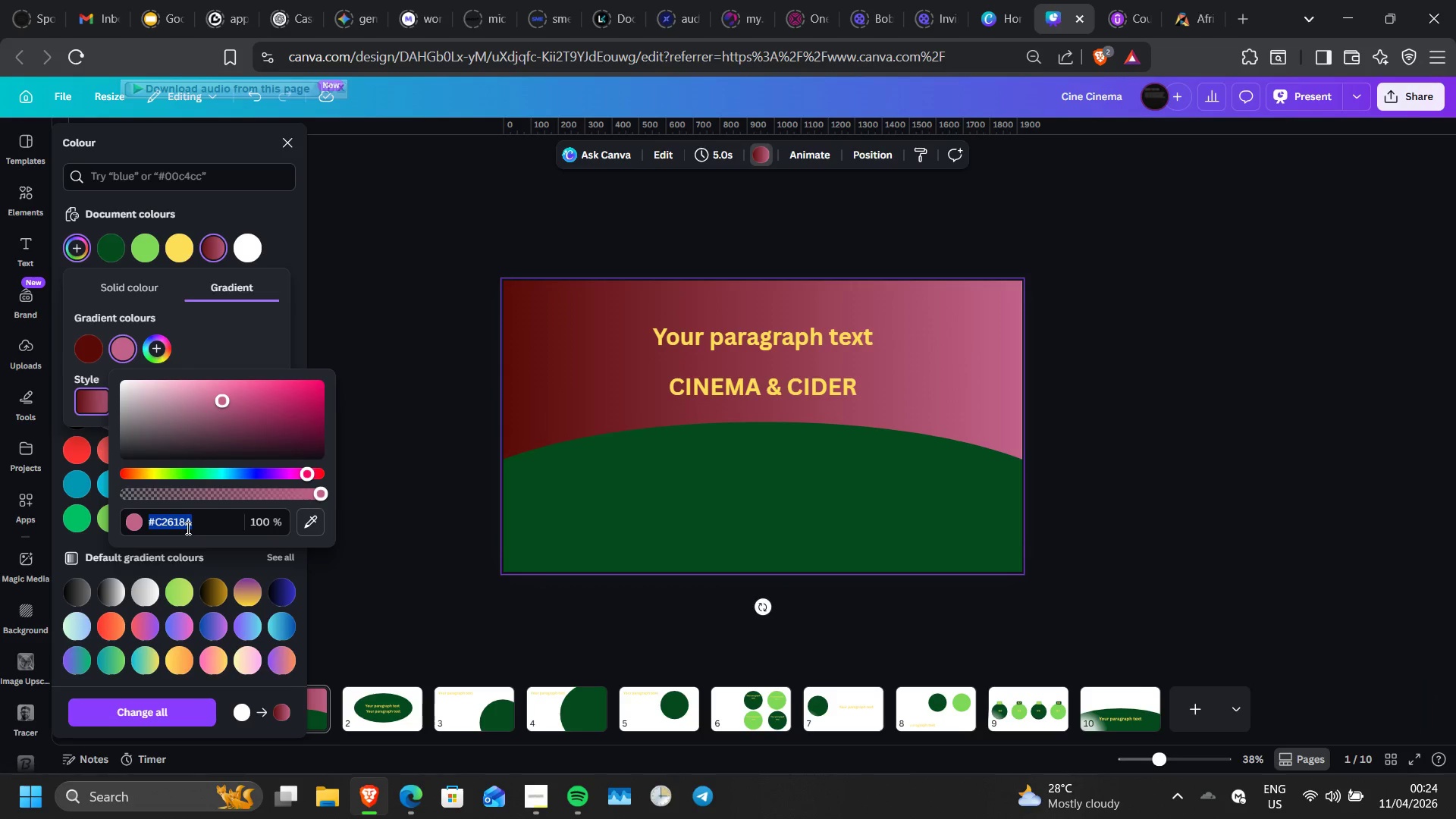 
type(831512)
 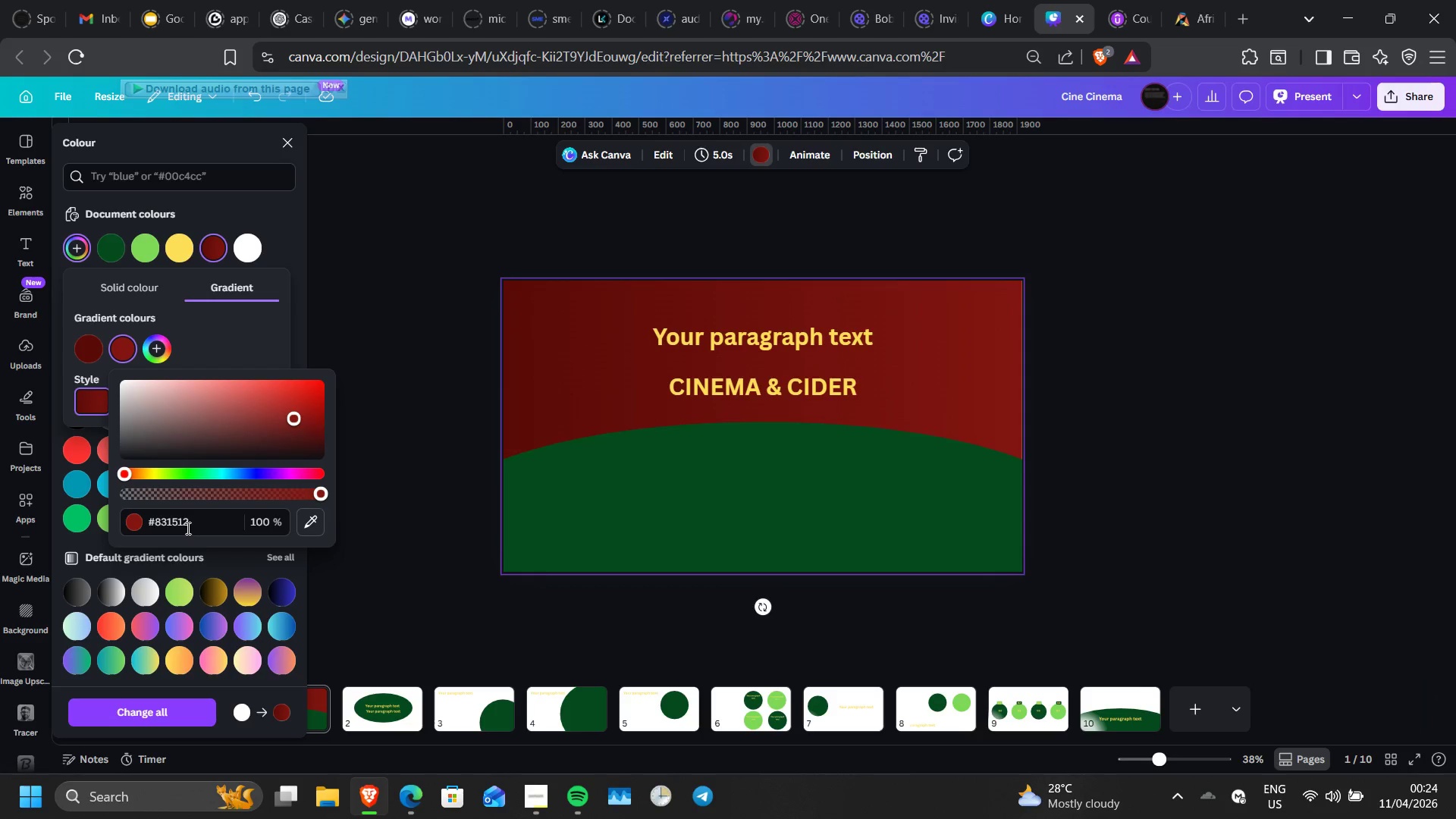 
key(Enter)
 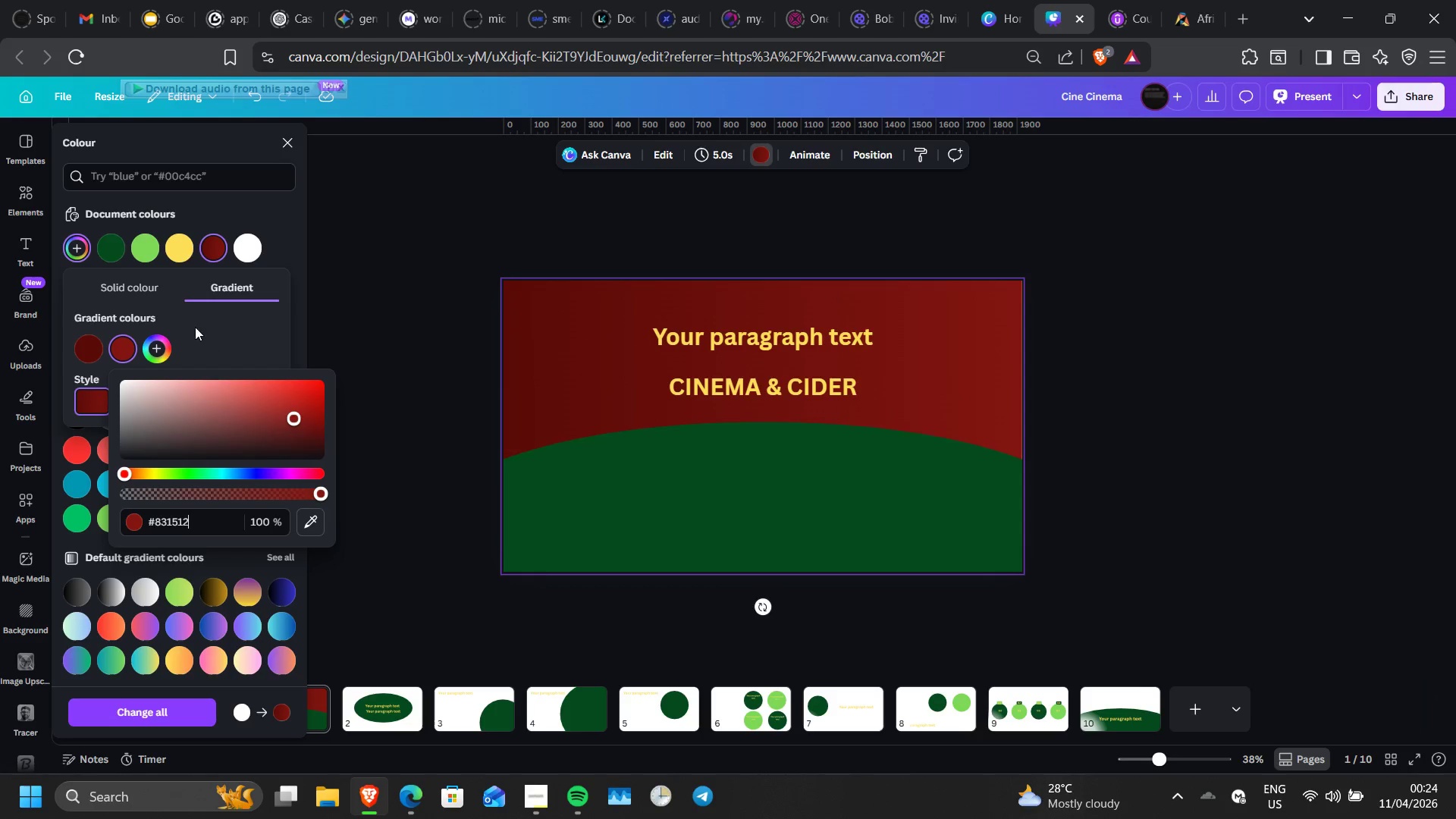 
left_click([195, 327])
 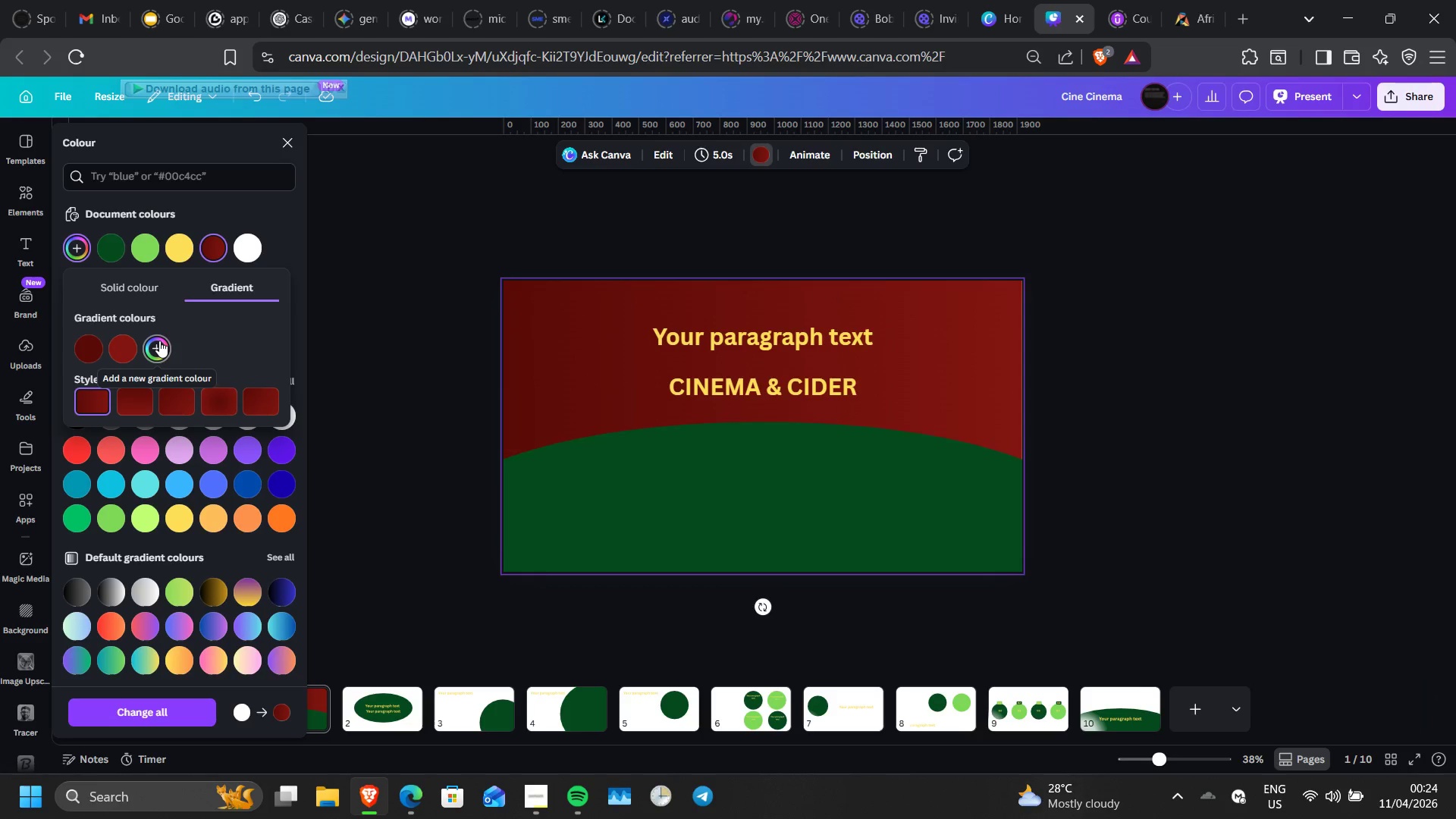 
left_click([159, 340])
 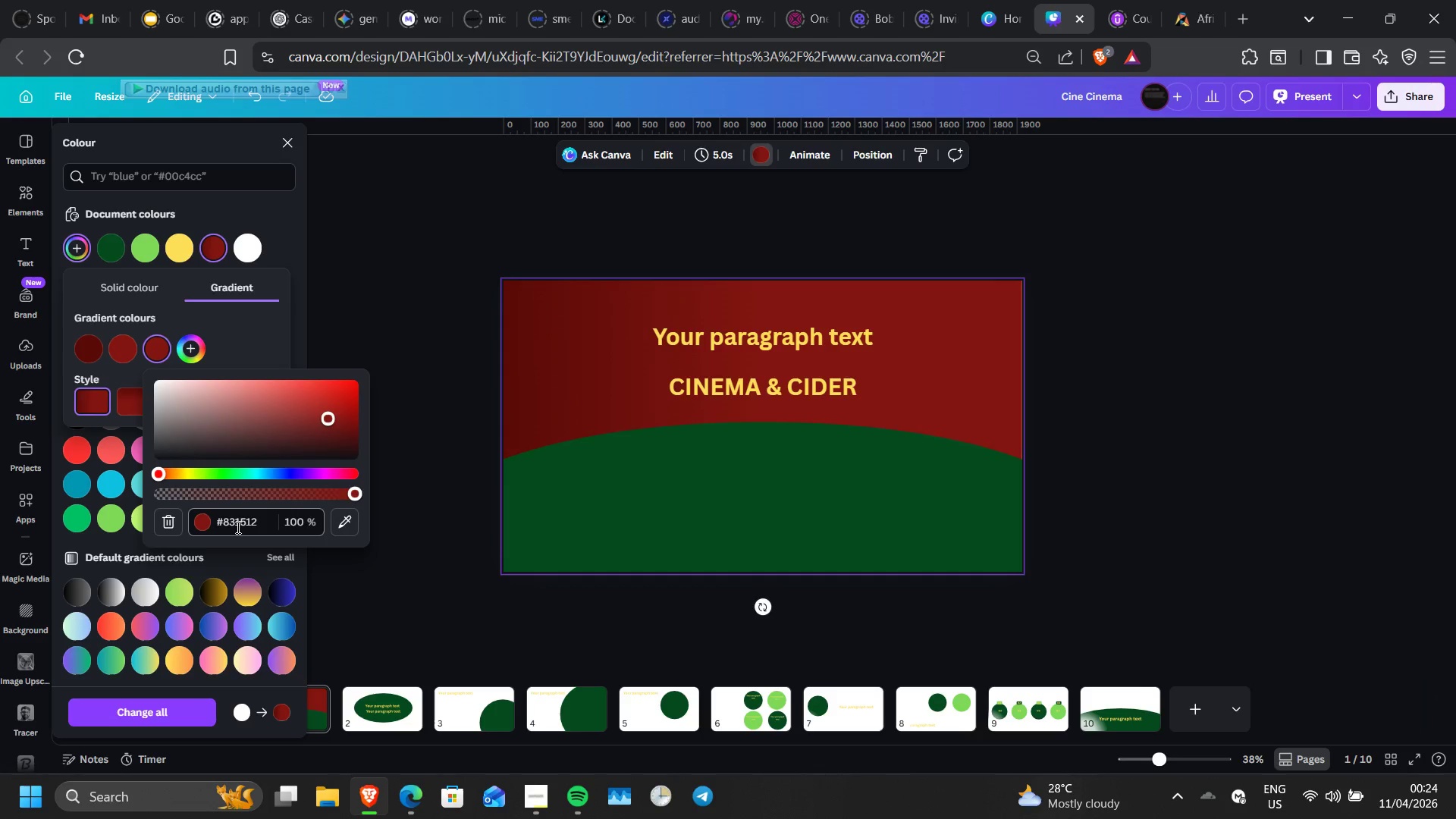 
double_click([237, 527])
 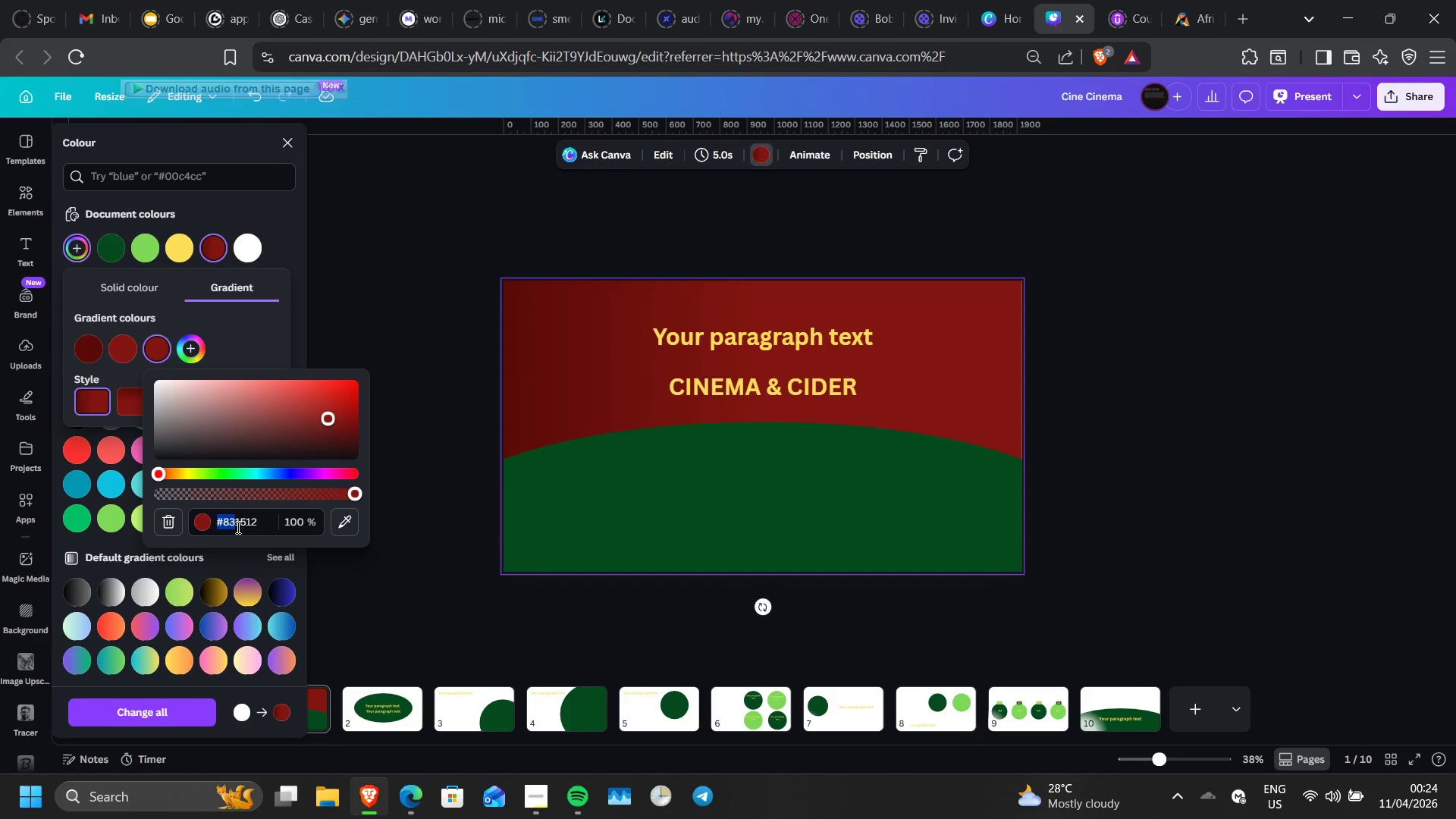 
left_click([237, 527])
 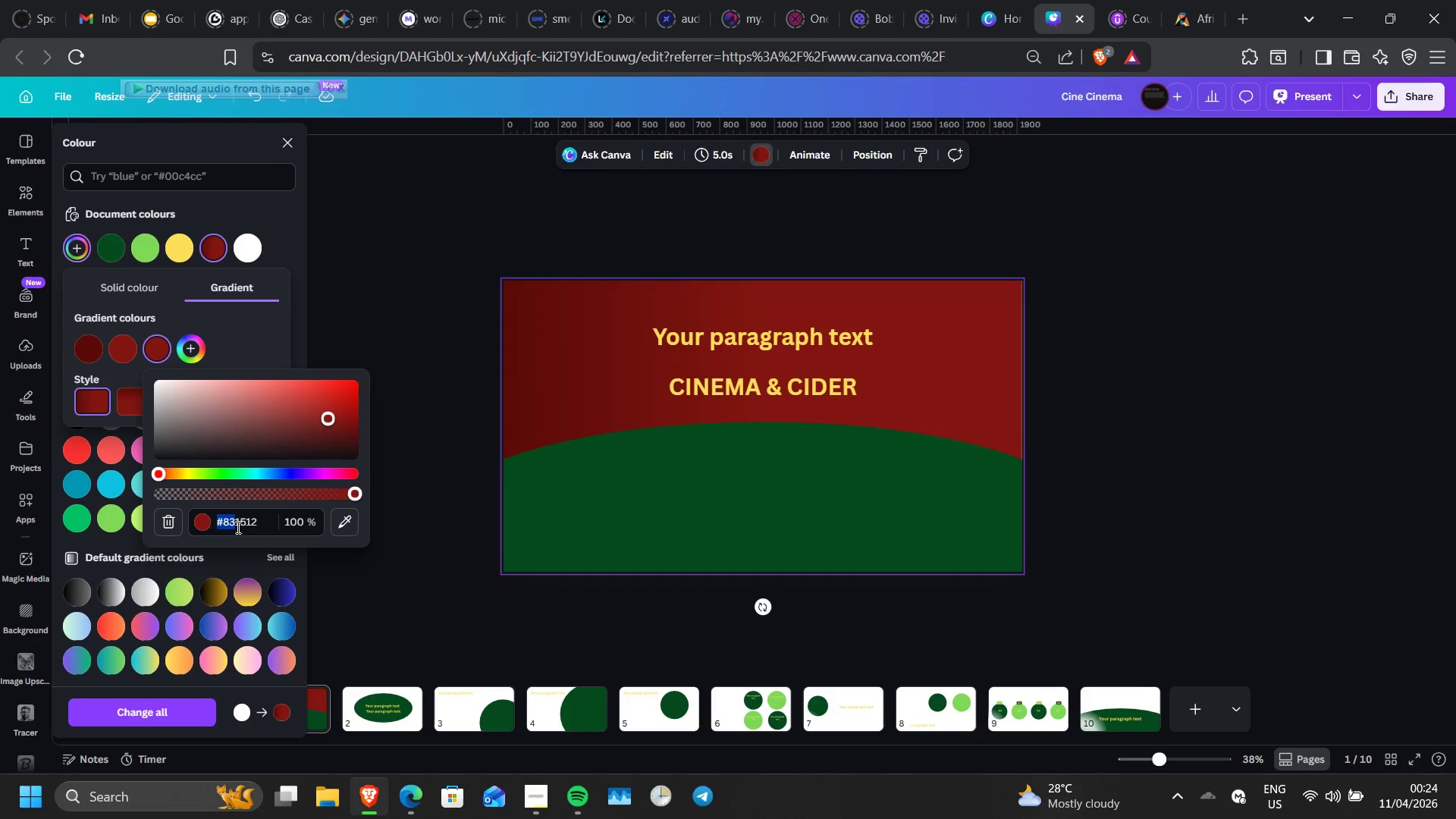 
double_click([237, 527])
 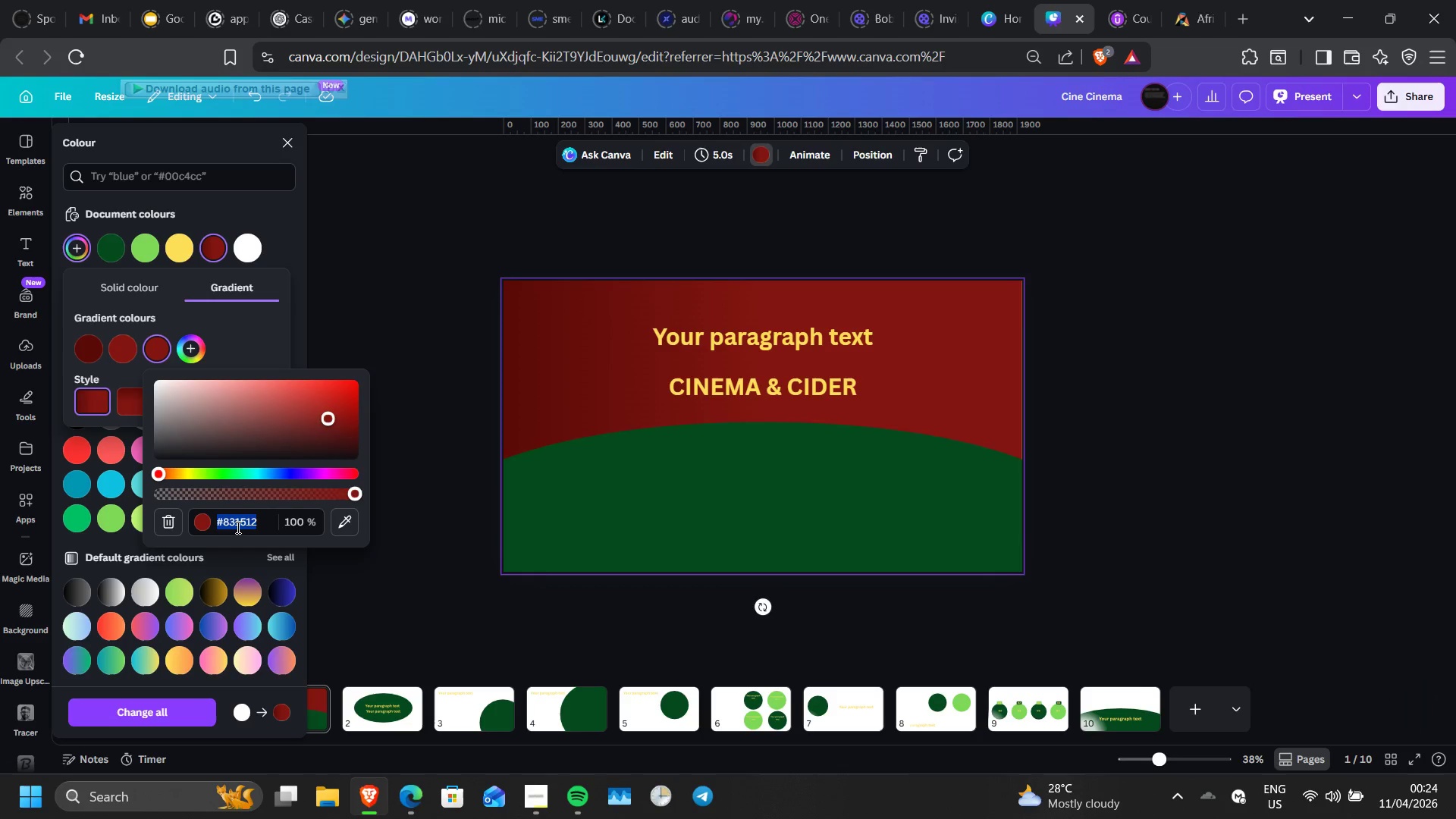 
triple_click([237, 527])
 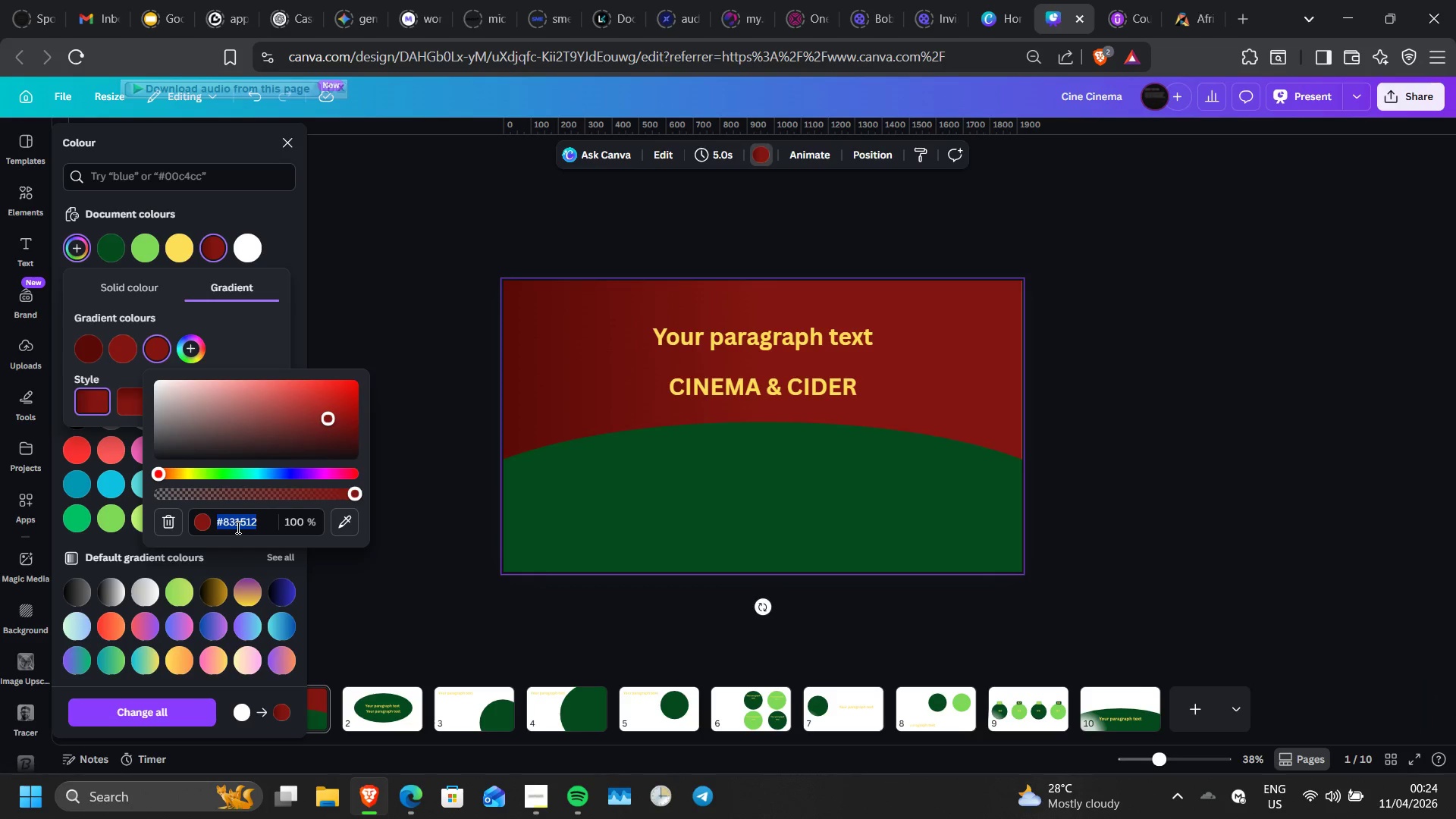 
key(C)
 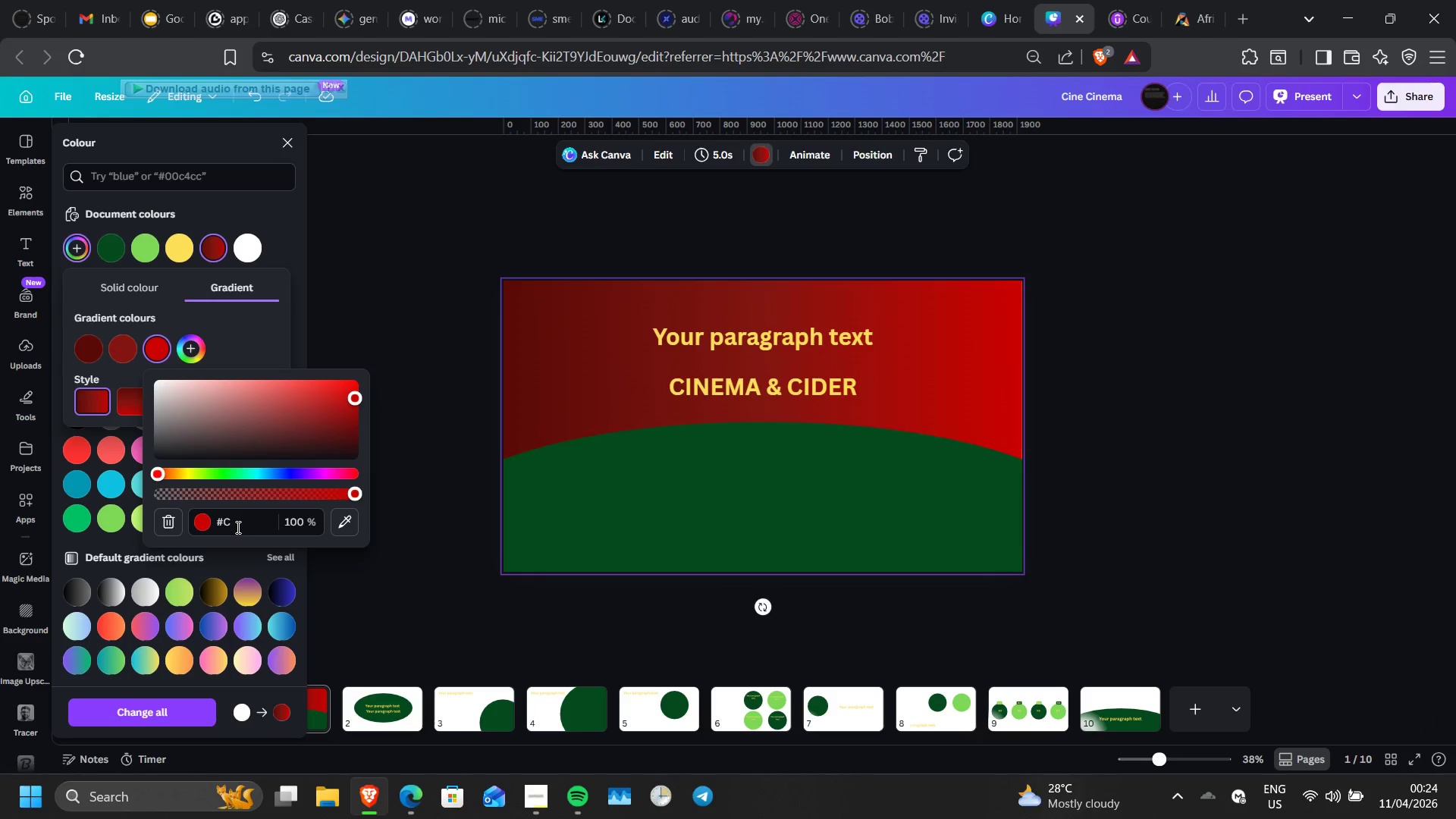 
type(2241F)
 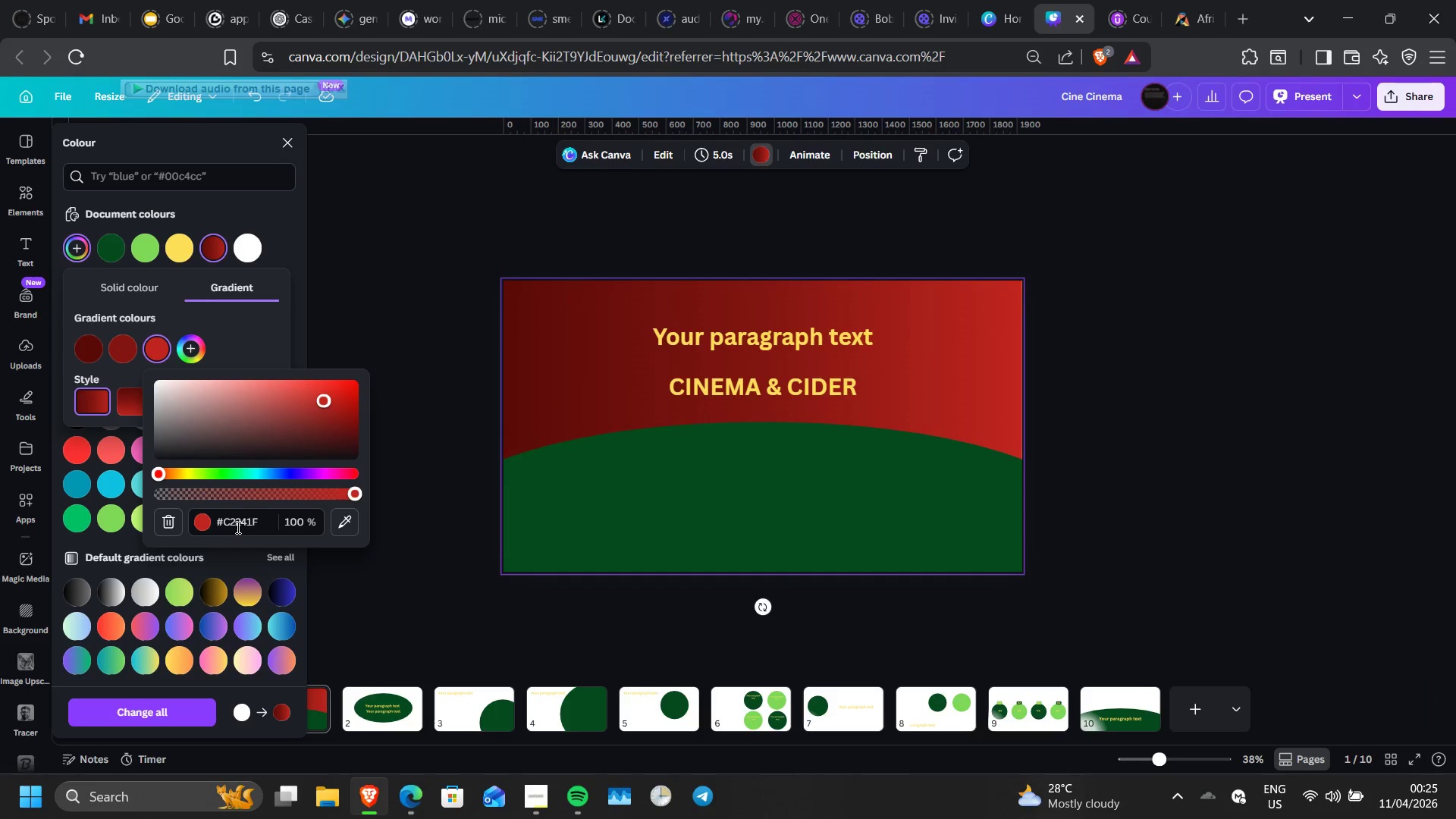 
key(Enter)
 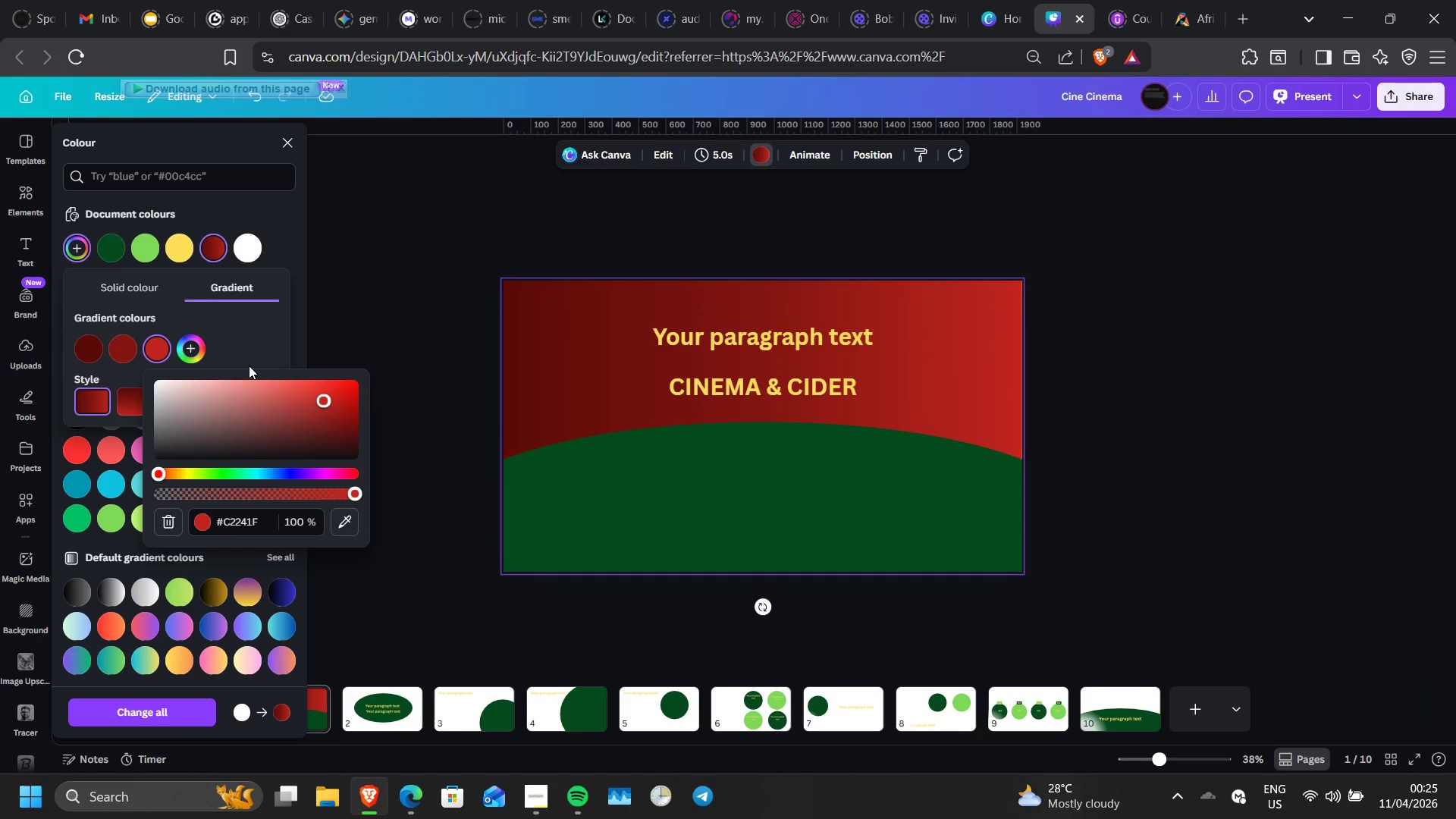 
left_click([249, 362])
 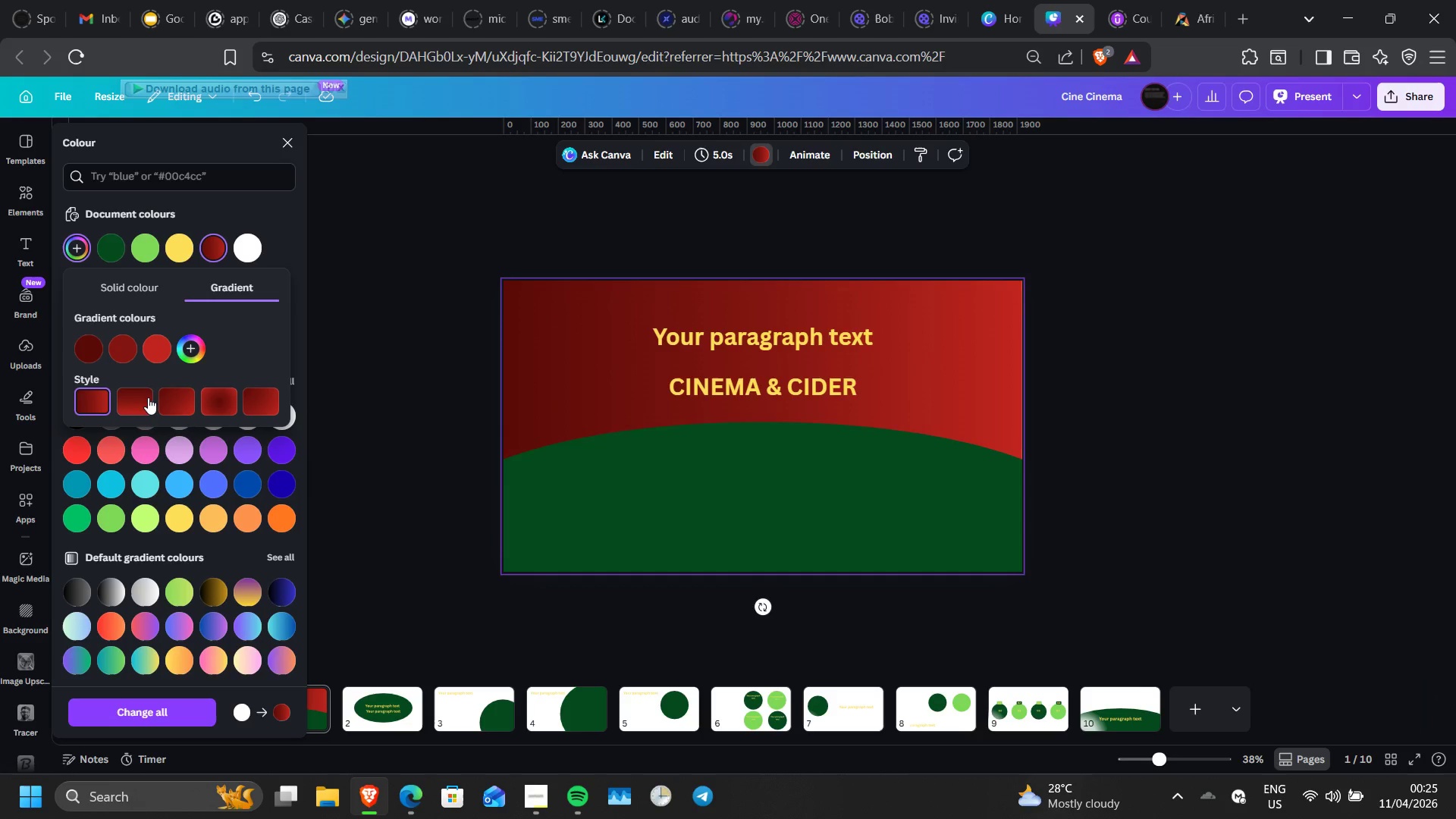 
left_click([148, 397])
 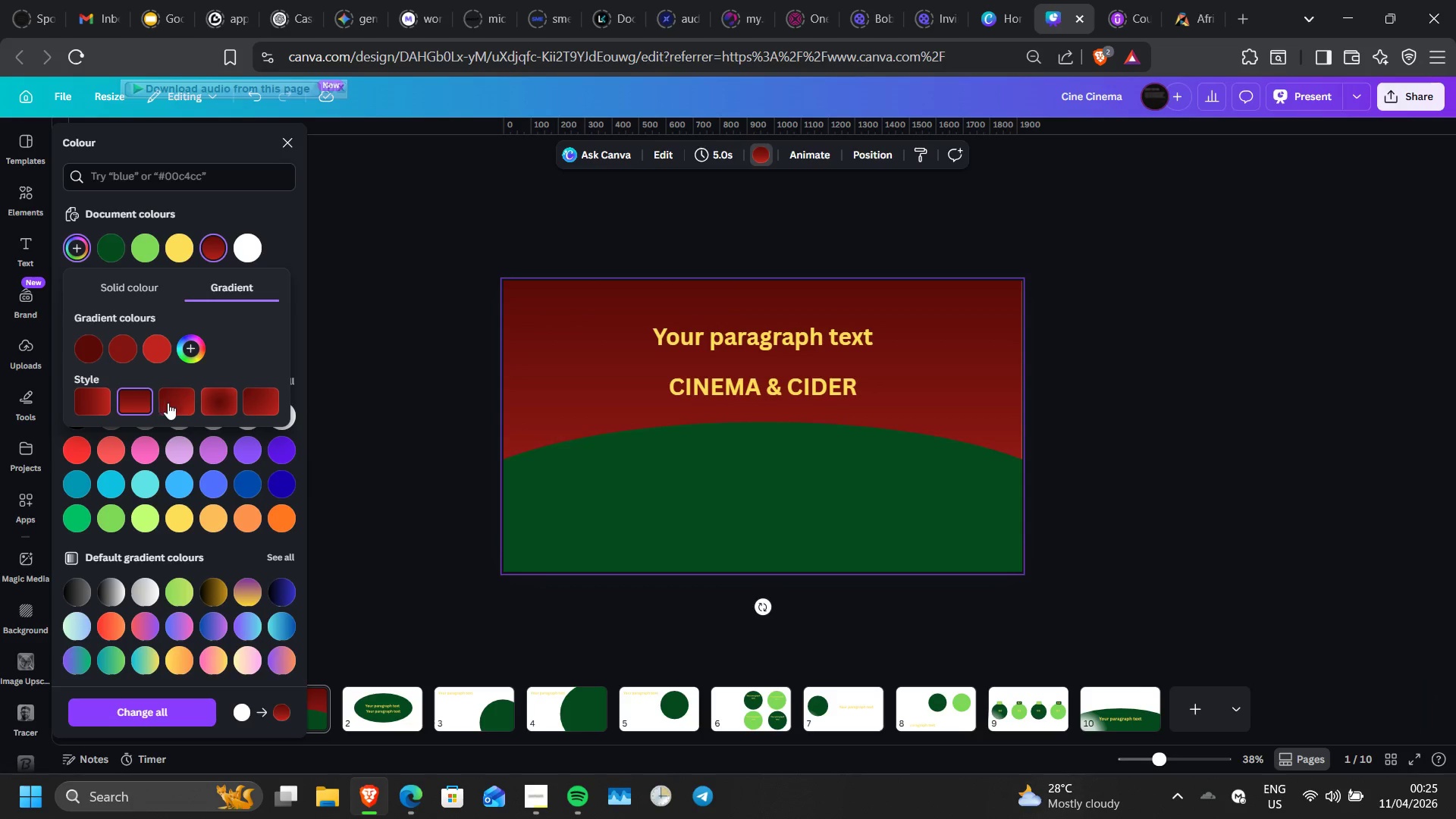 
left_click([180, 403])
 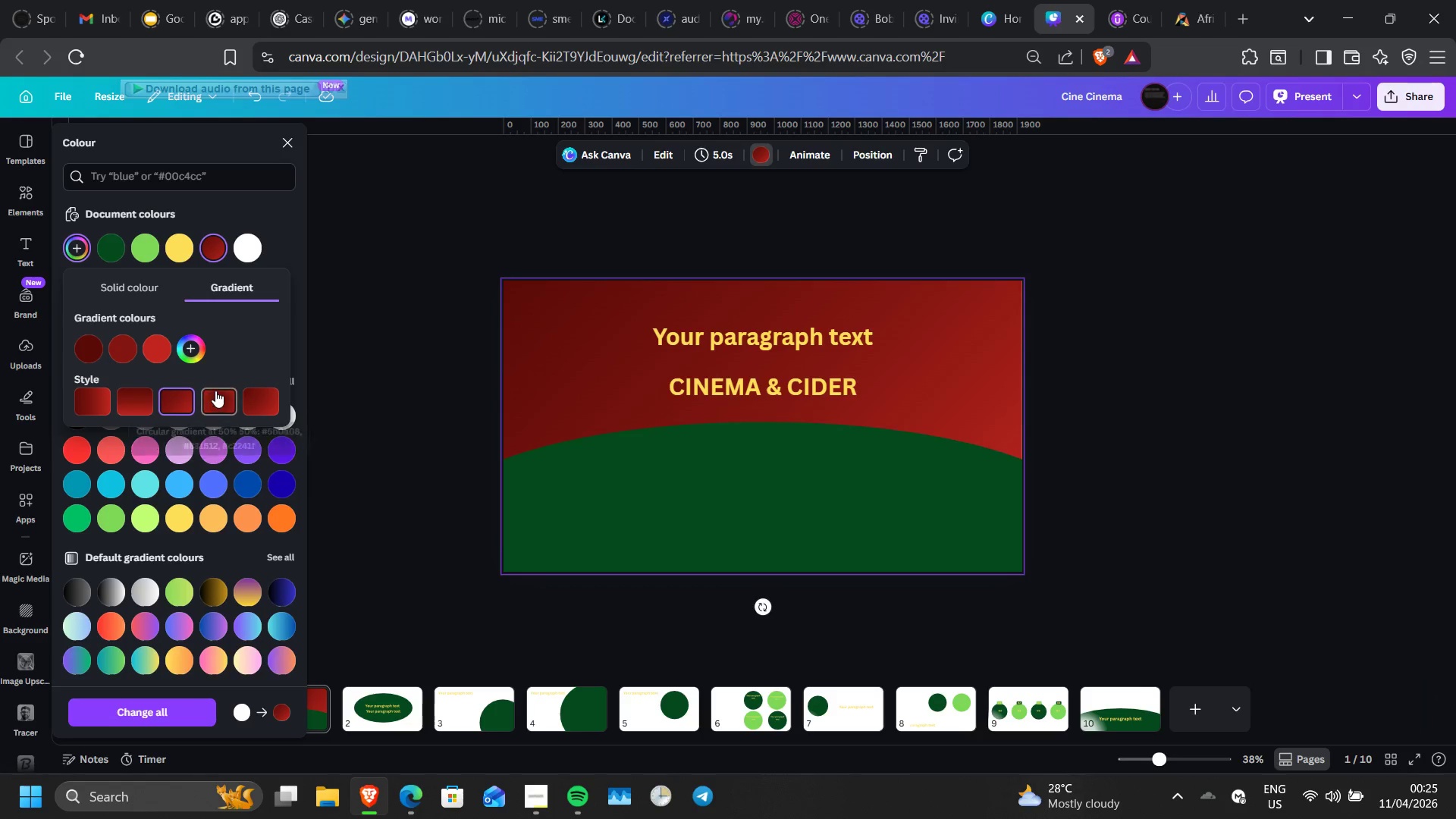 
left_click([217, 391])
 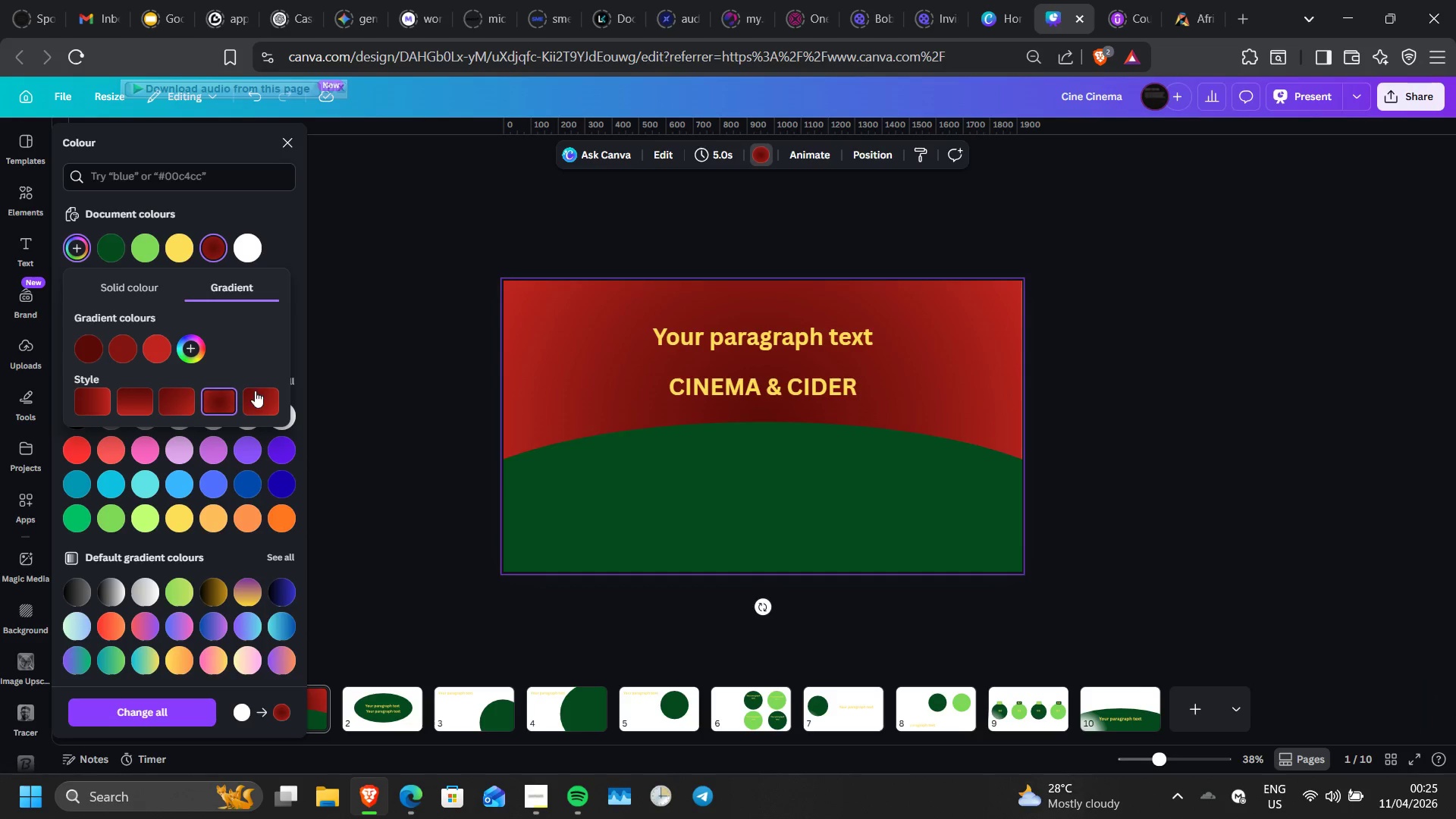 
left_click([257, 394])
 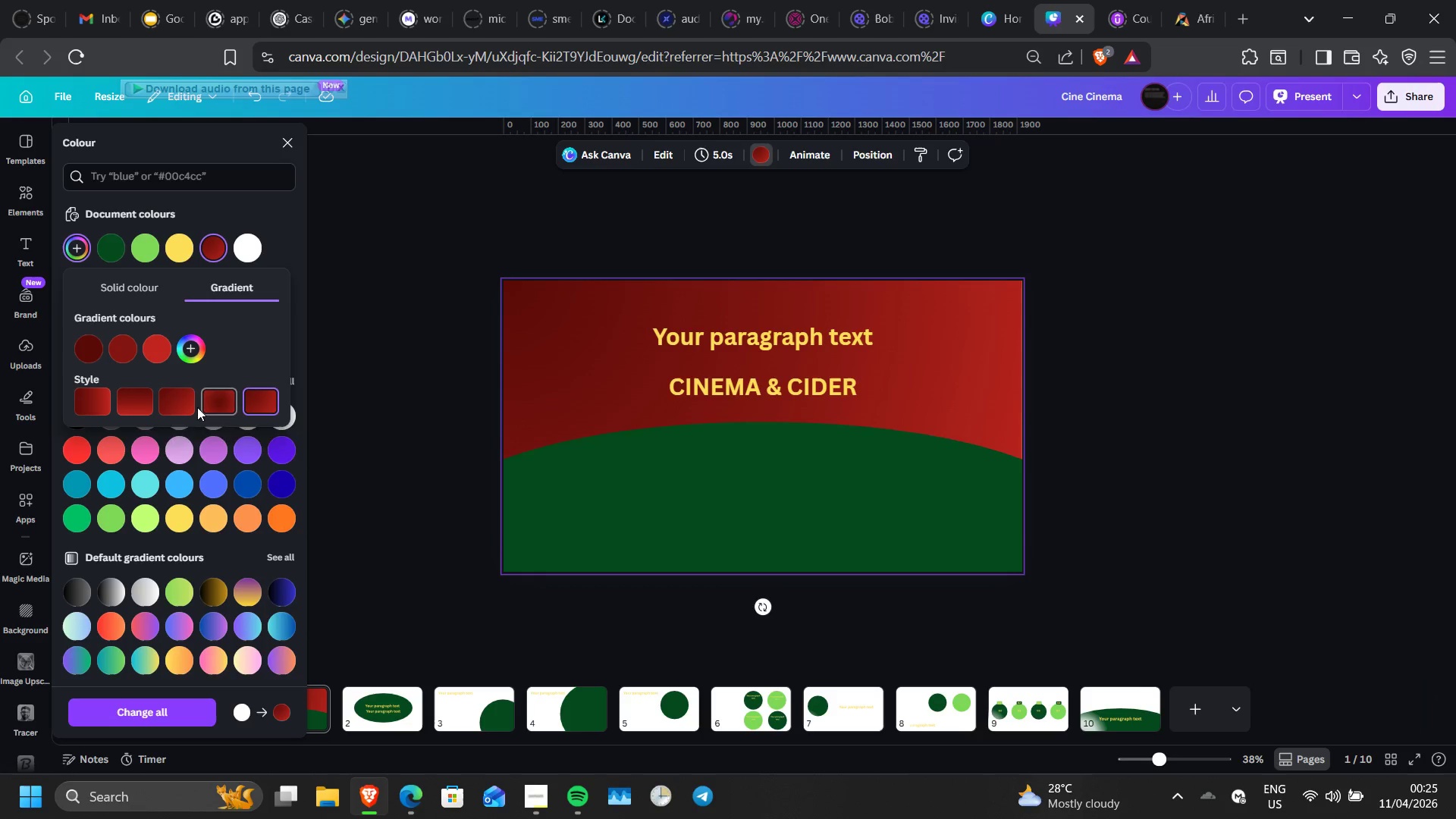 
left_click([184, 407])
 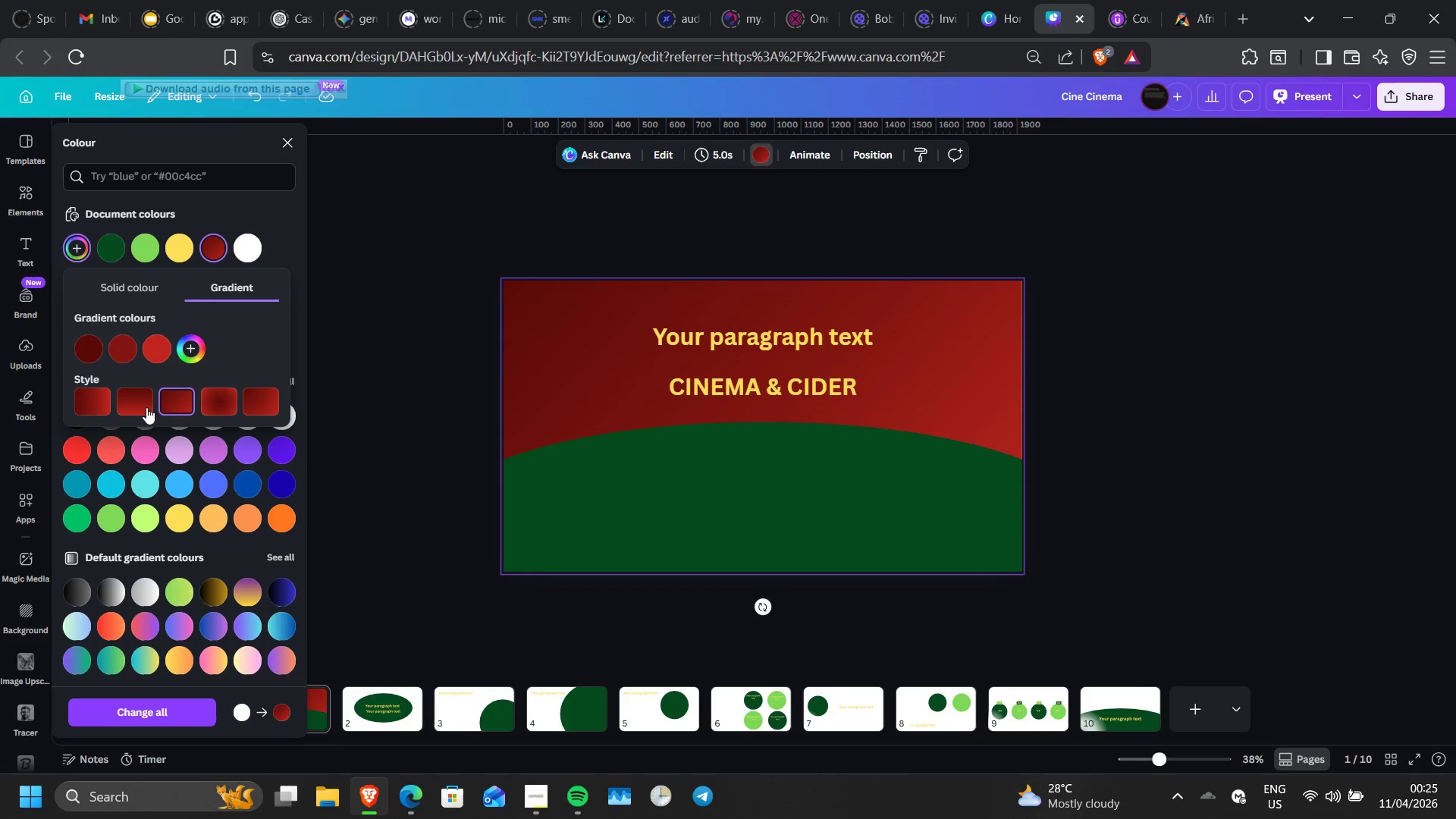 
left_click([134, 402])
 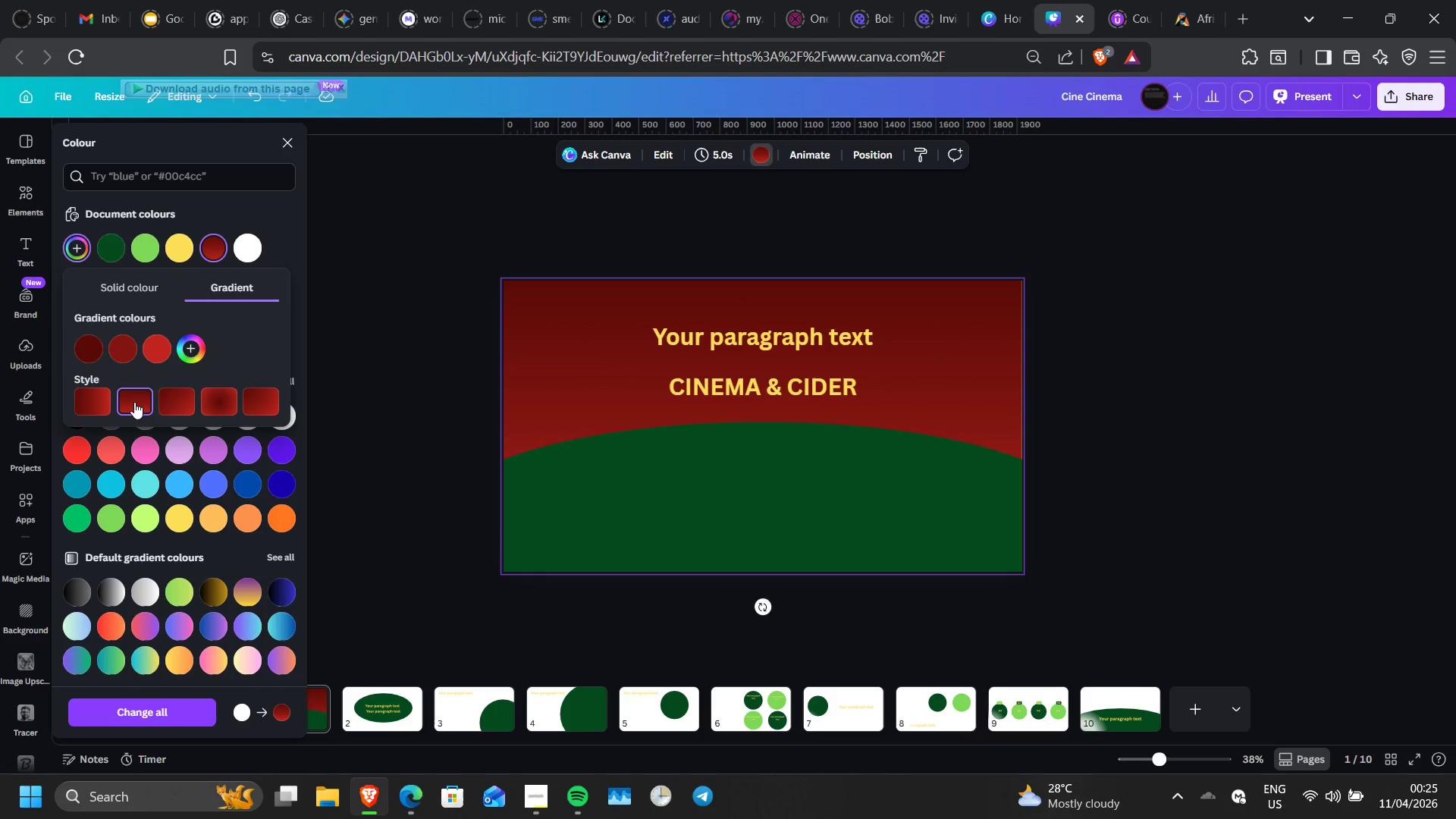 
wait(14.91)
 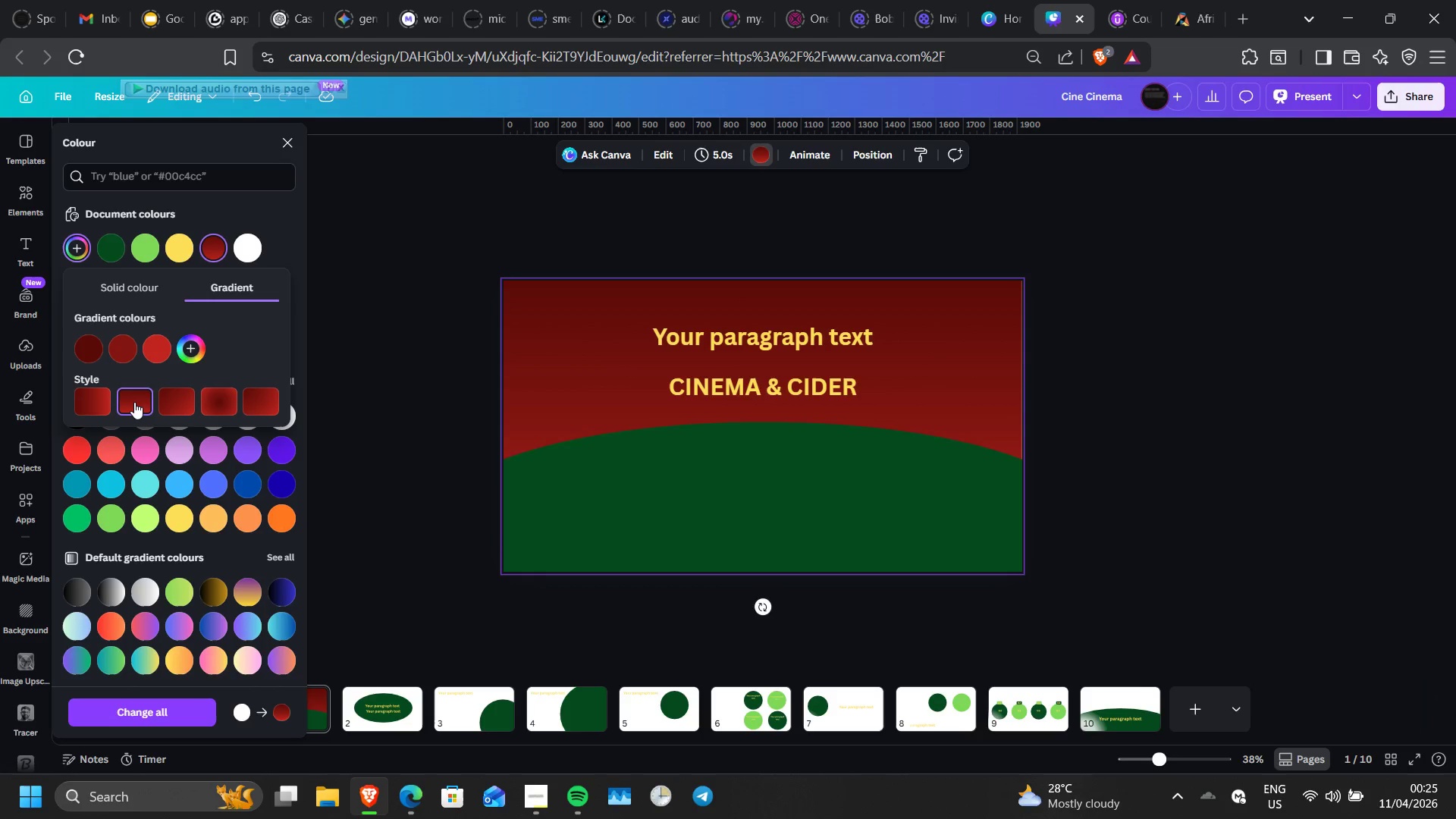 
left_click([86, 405])
 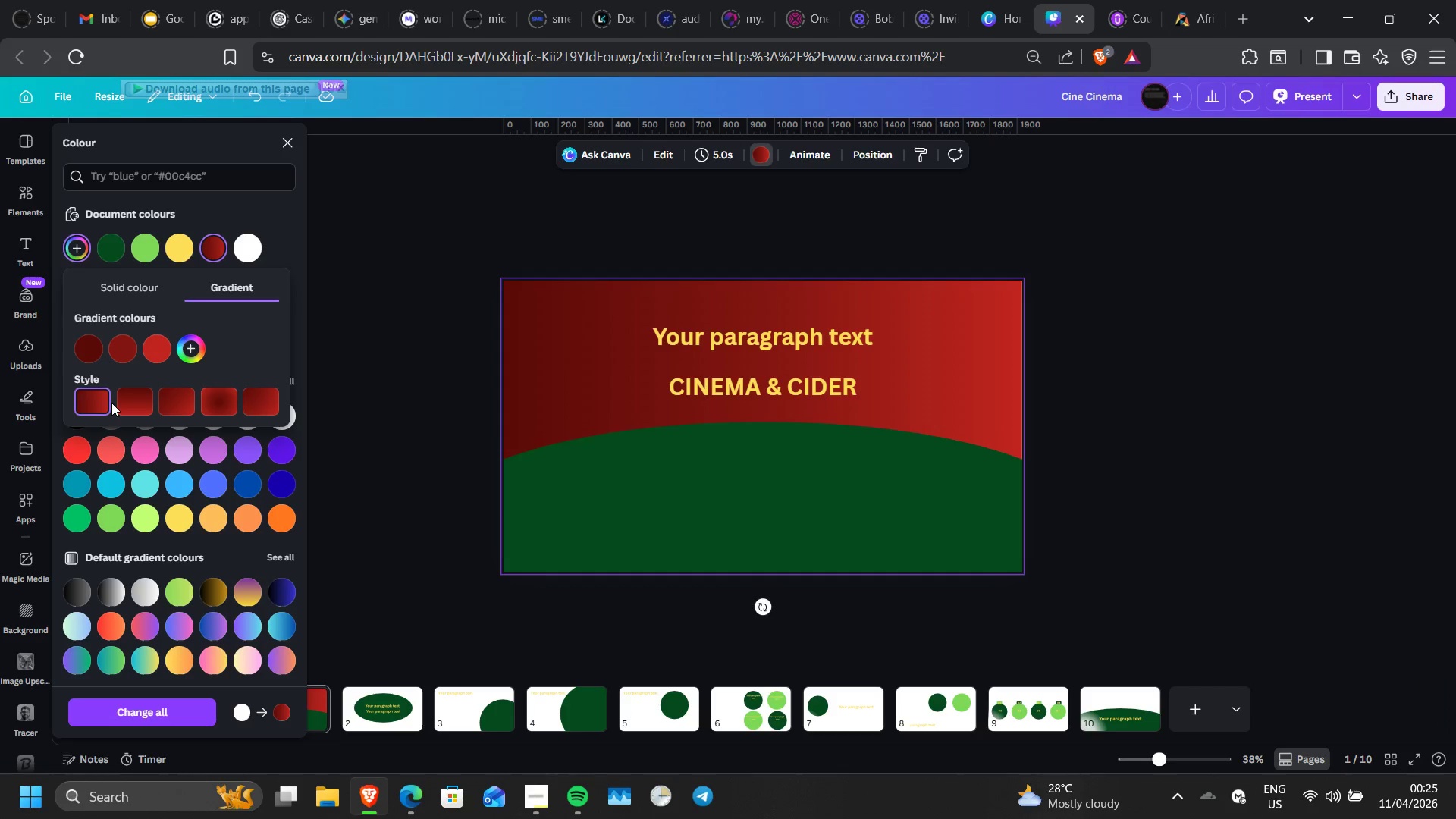 
left_click([135, 400])
 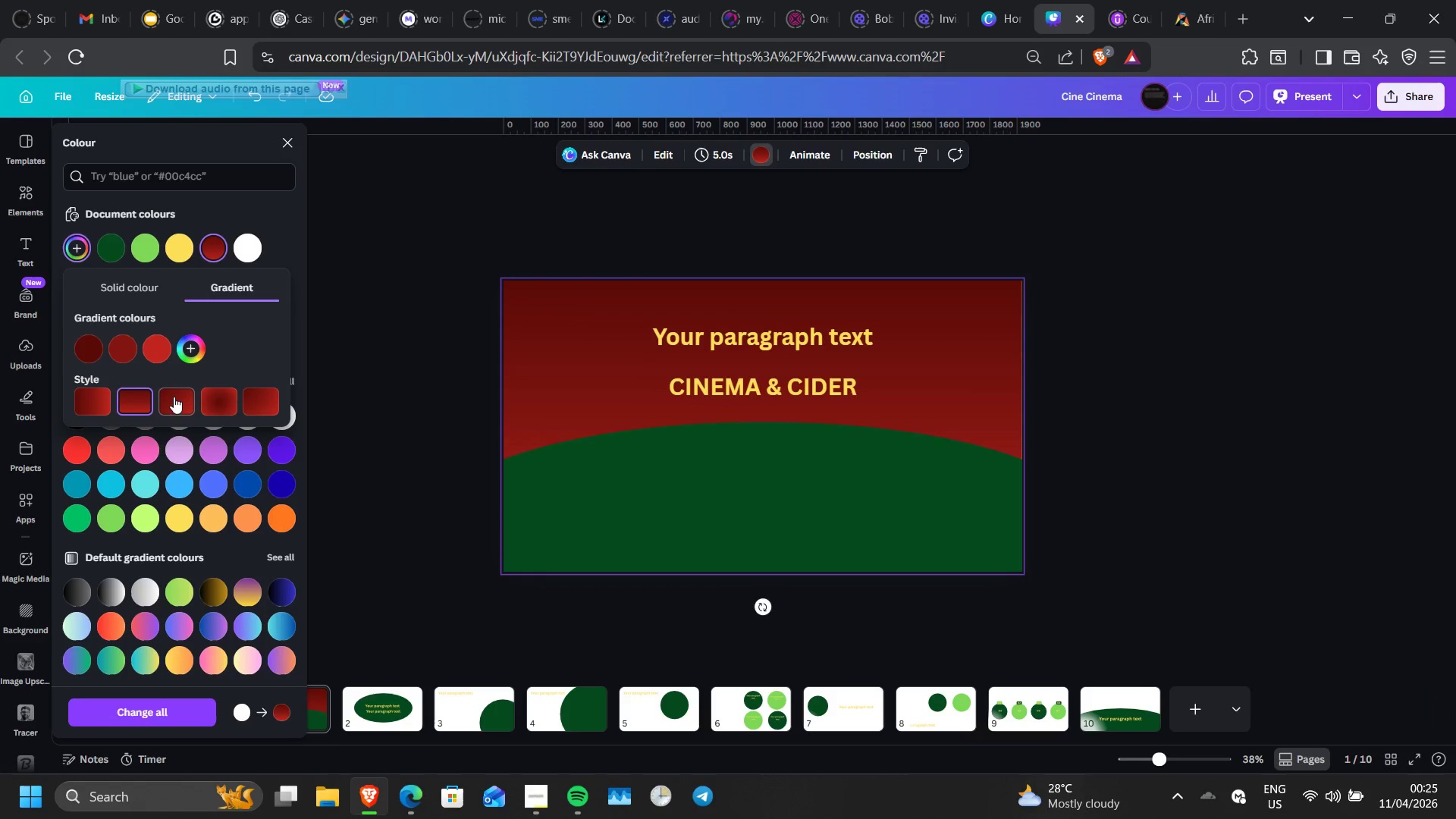 
wait(6.11)
 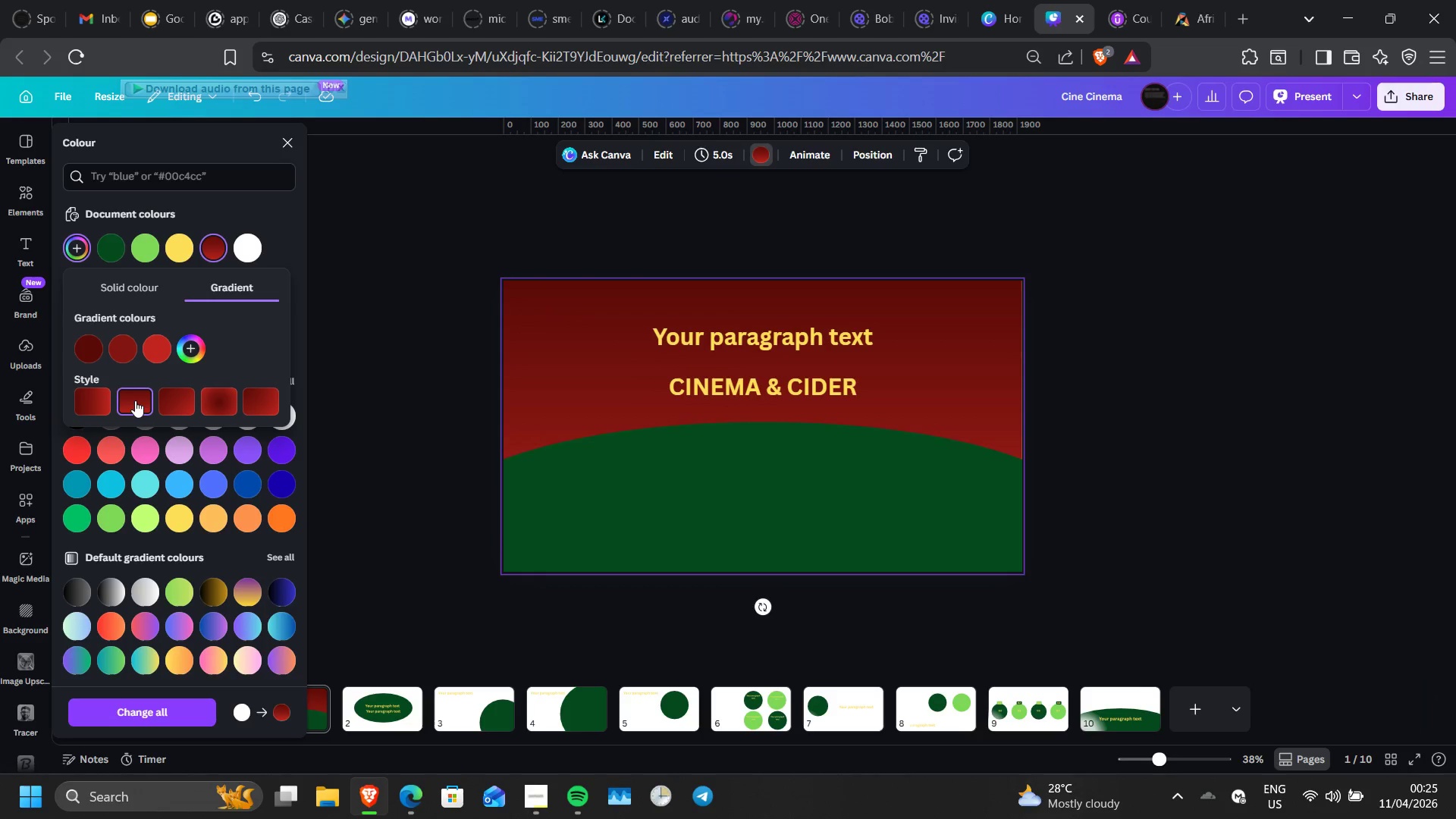 
left_click_drag(start_coordinate=[94, 355], to_coordinate=[138, 354])
 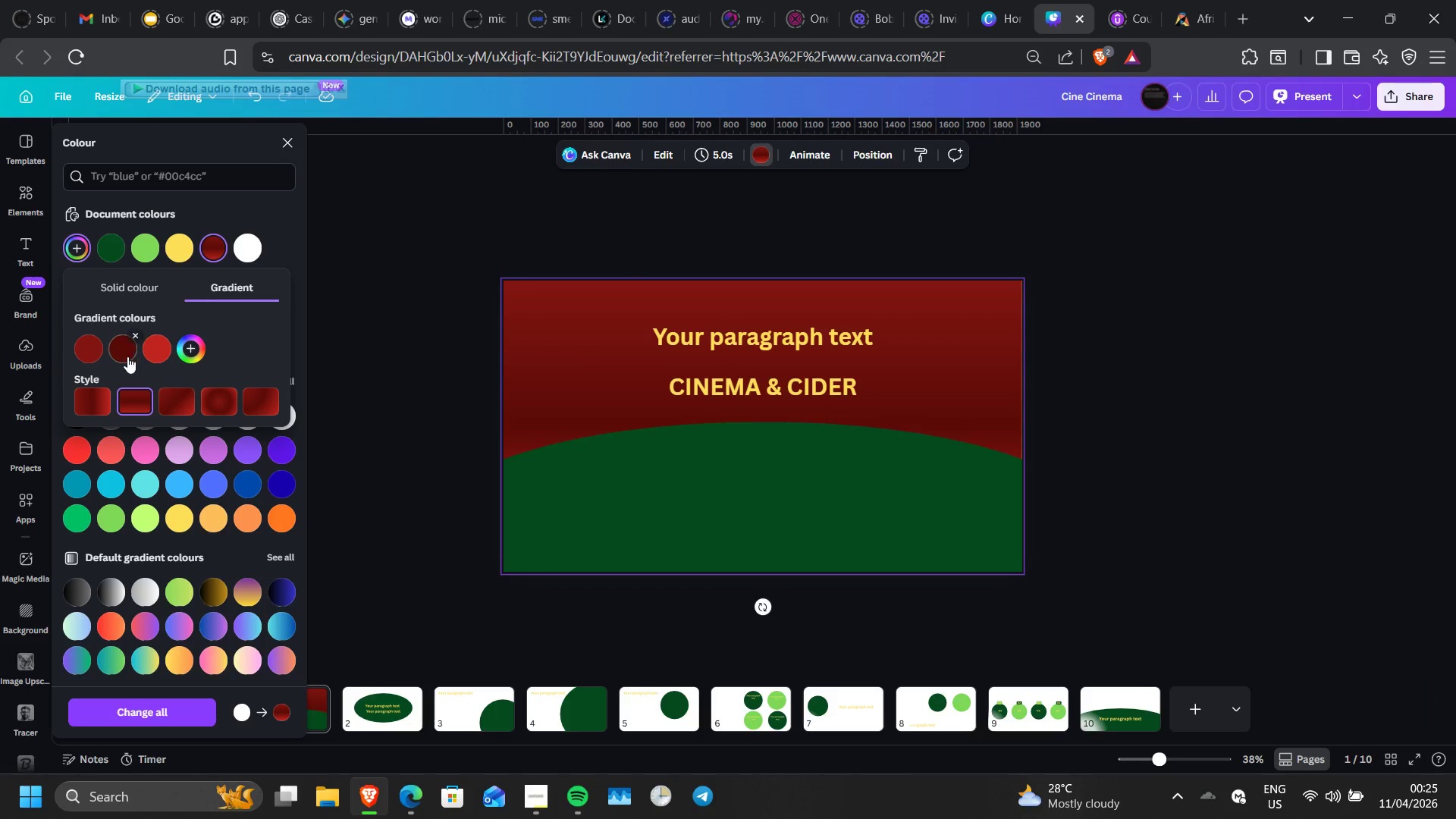 
left_click([126, 356])
 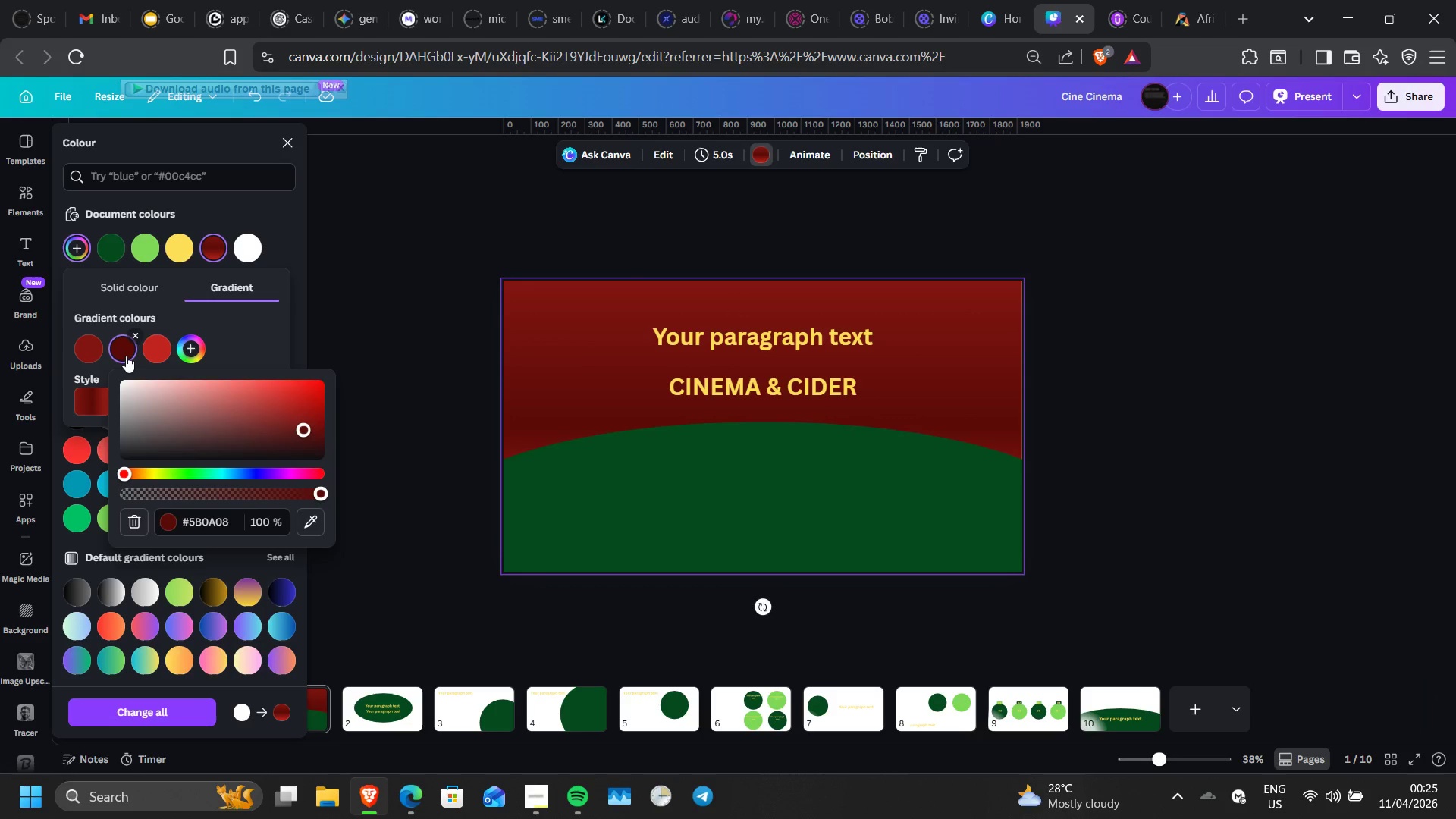 
left_click_drag(start_coordinate=[126, 356], to_coordinate=[130, 356])
 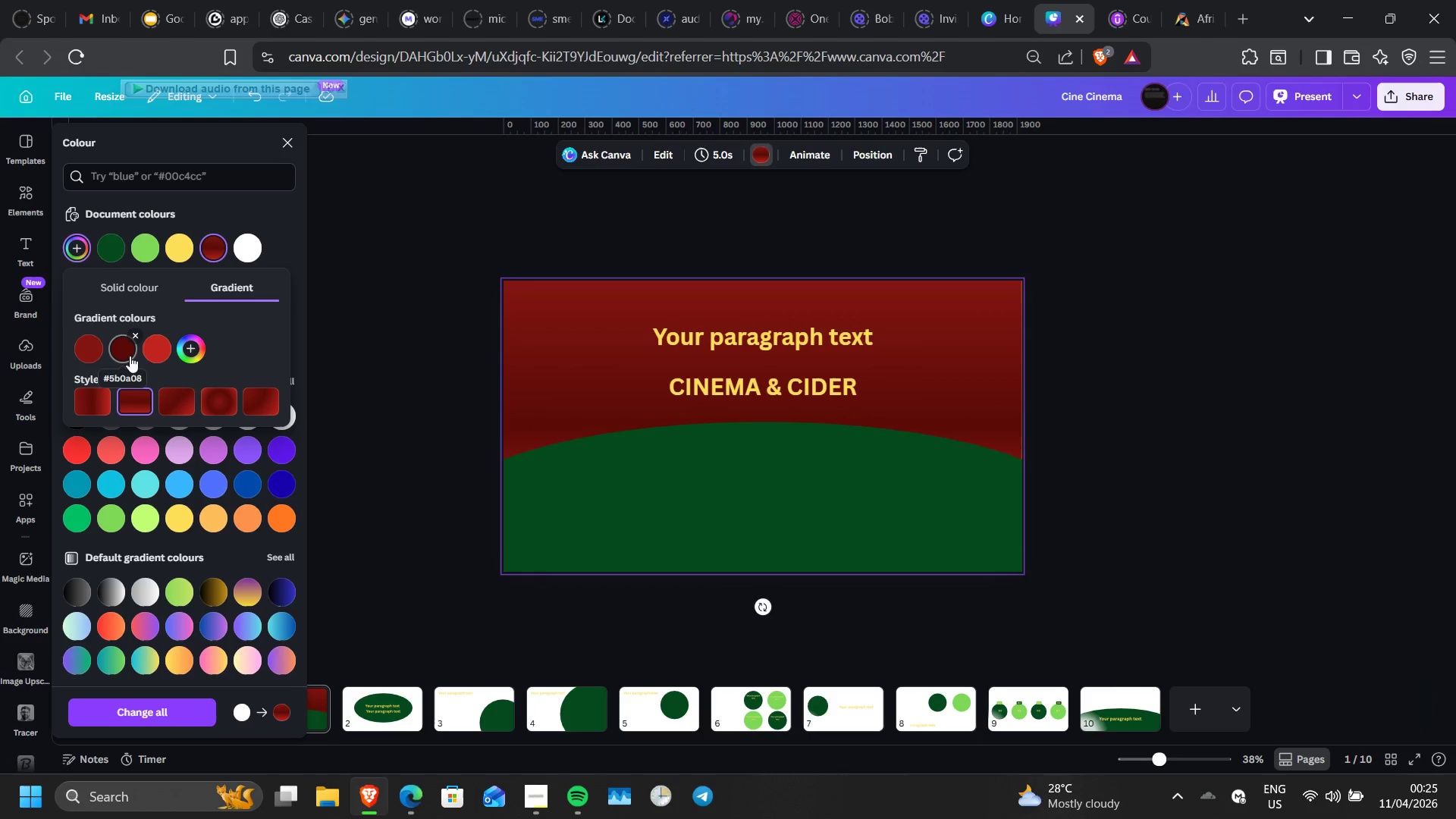 
left_click_drag(start_coordinate=[130, 356], to_coordinate=[83, 359])
 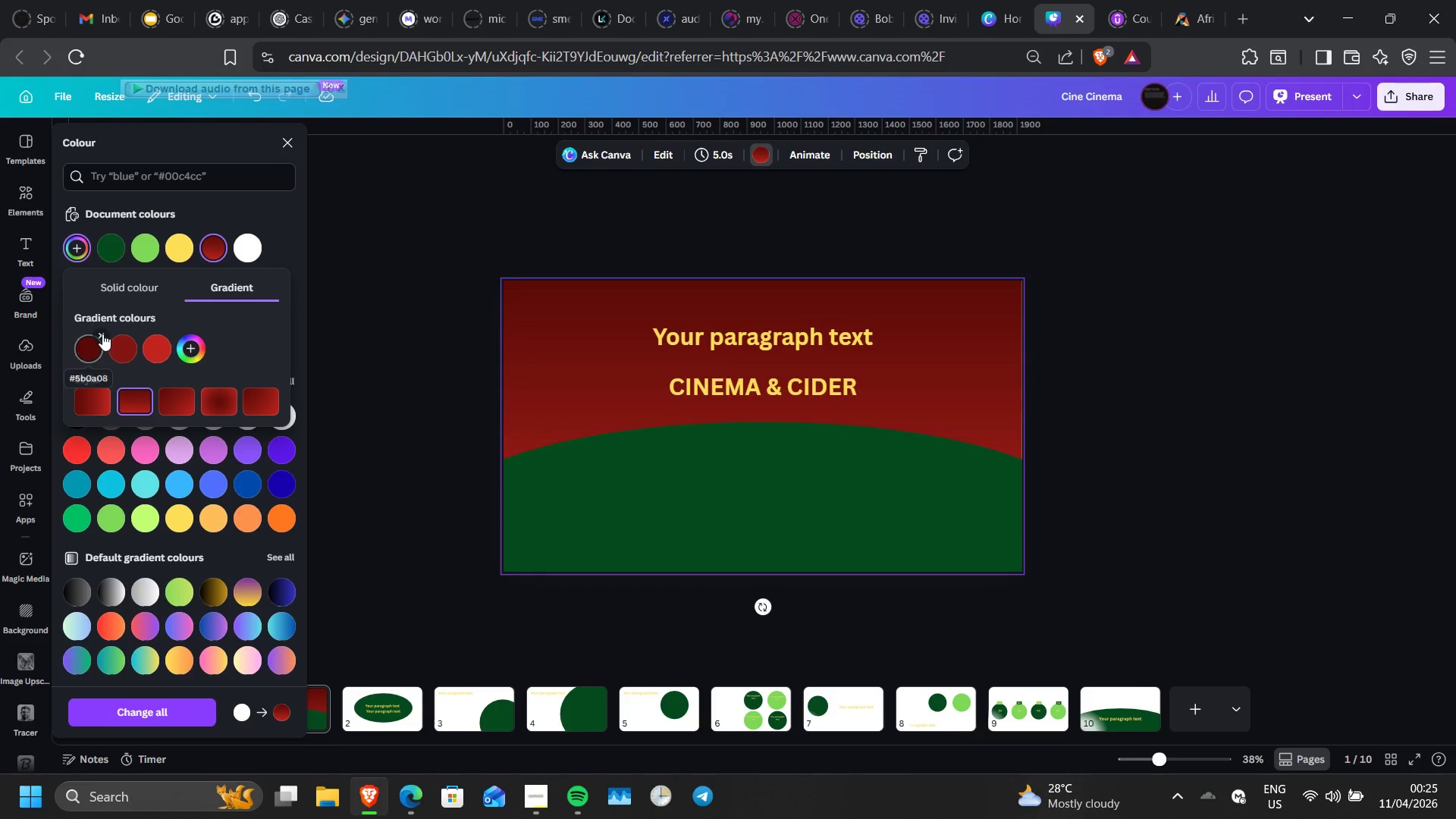 
left_click([97, 337])
 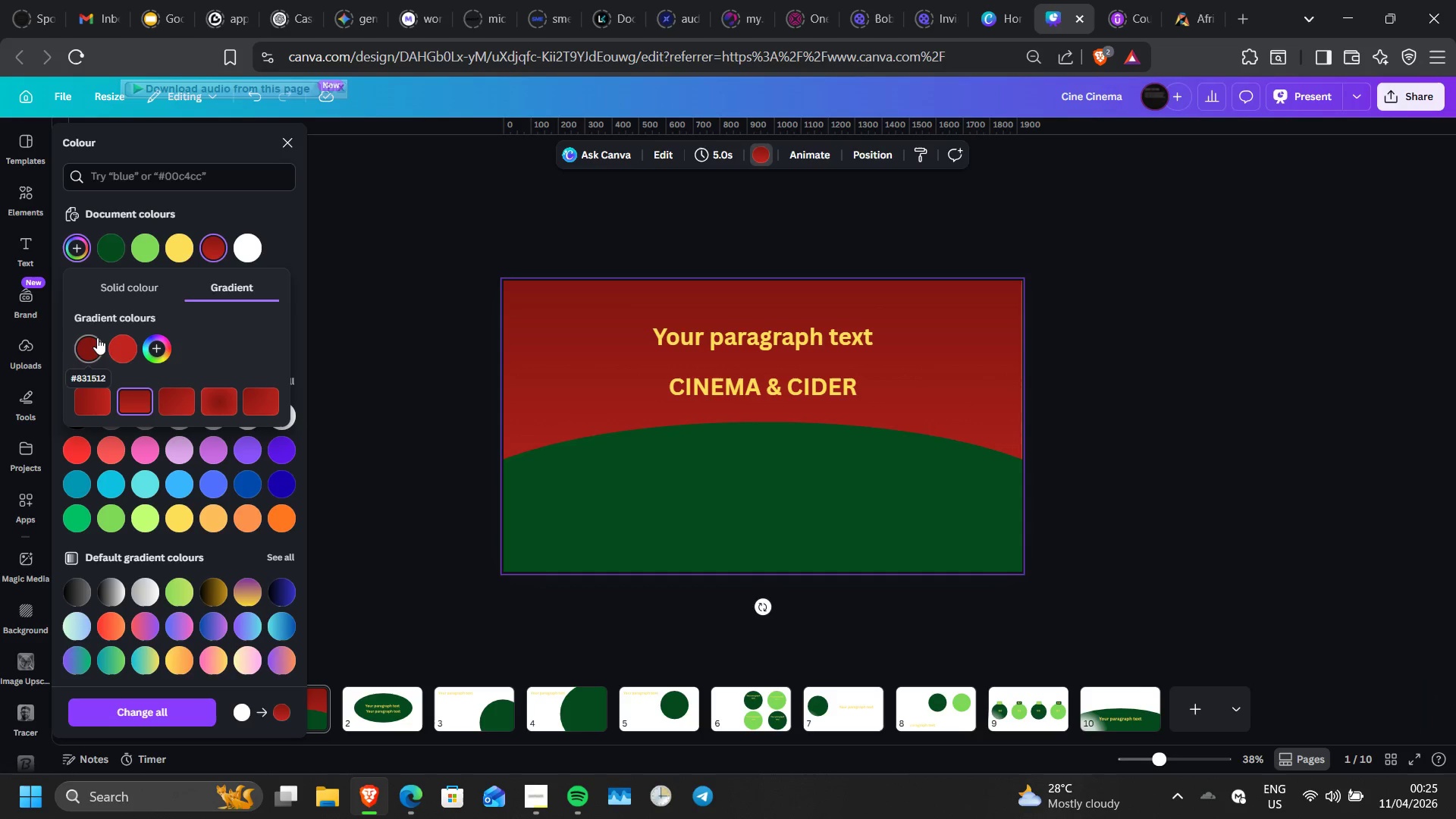 
left_click_drag(start_coordinate=[94, 353], to_coordinate=[141, 353])
 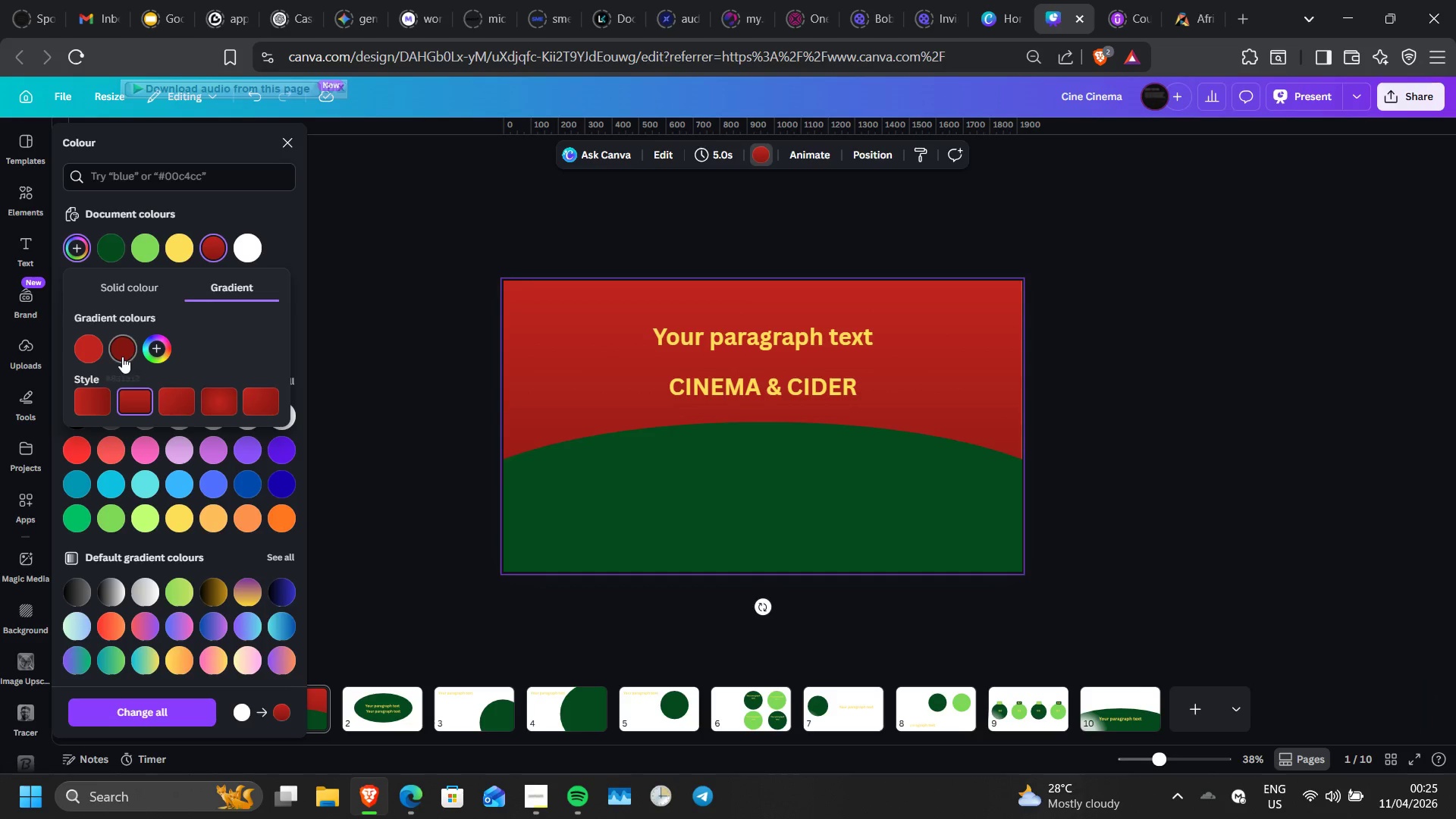 
left_click_drag(start_coordinate=[122, 356], to_coordinate=[79, 359])
 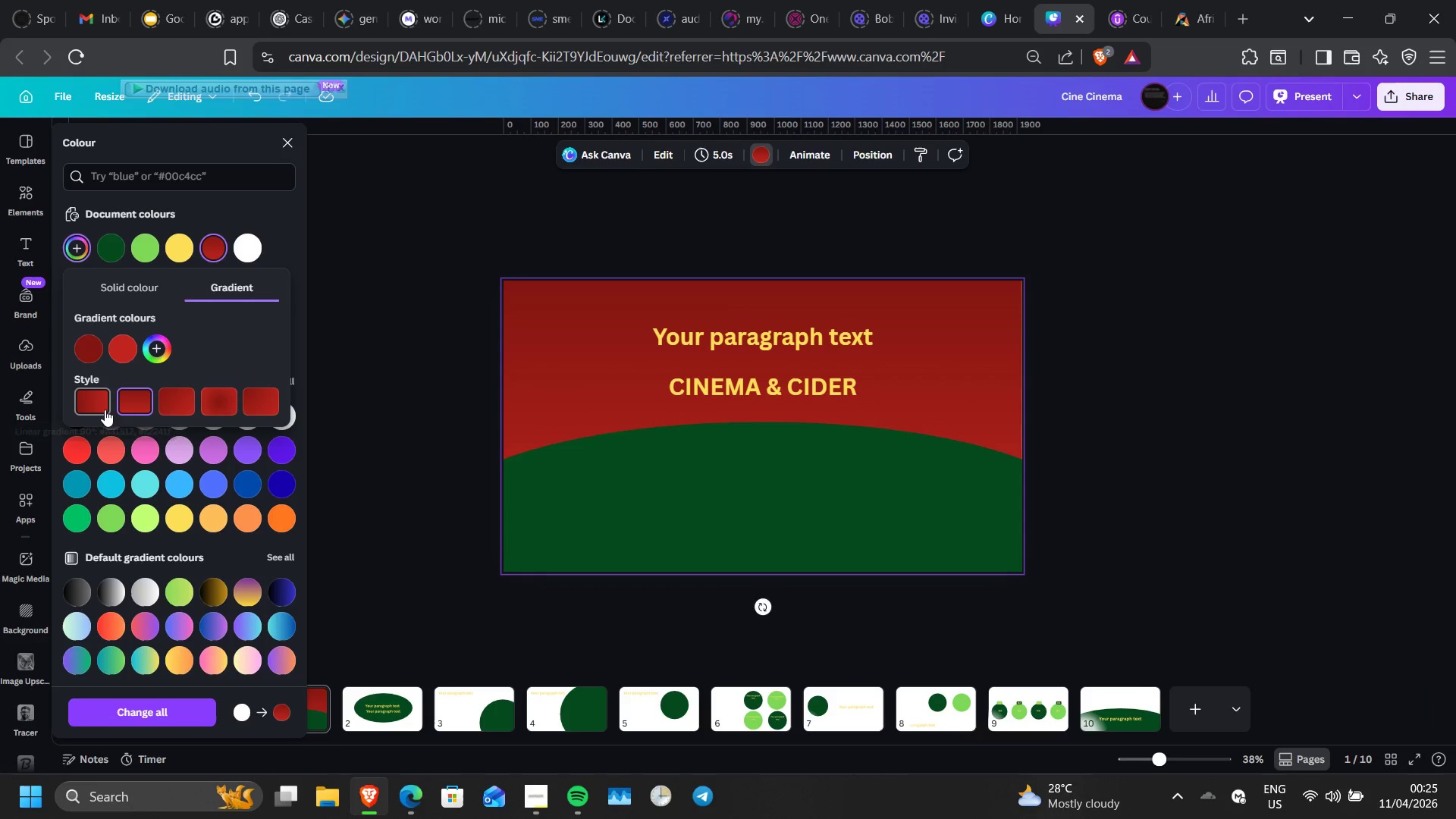 
left_click([105, 410])
 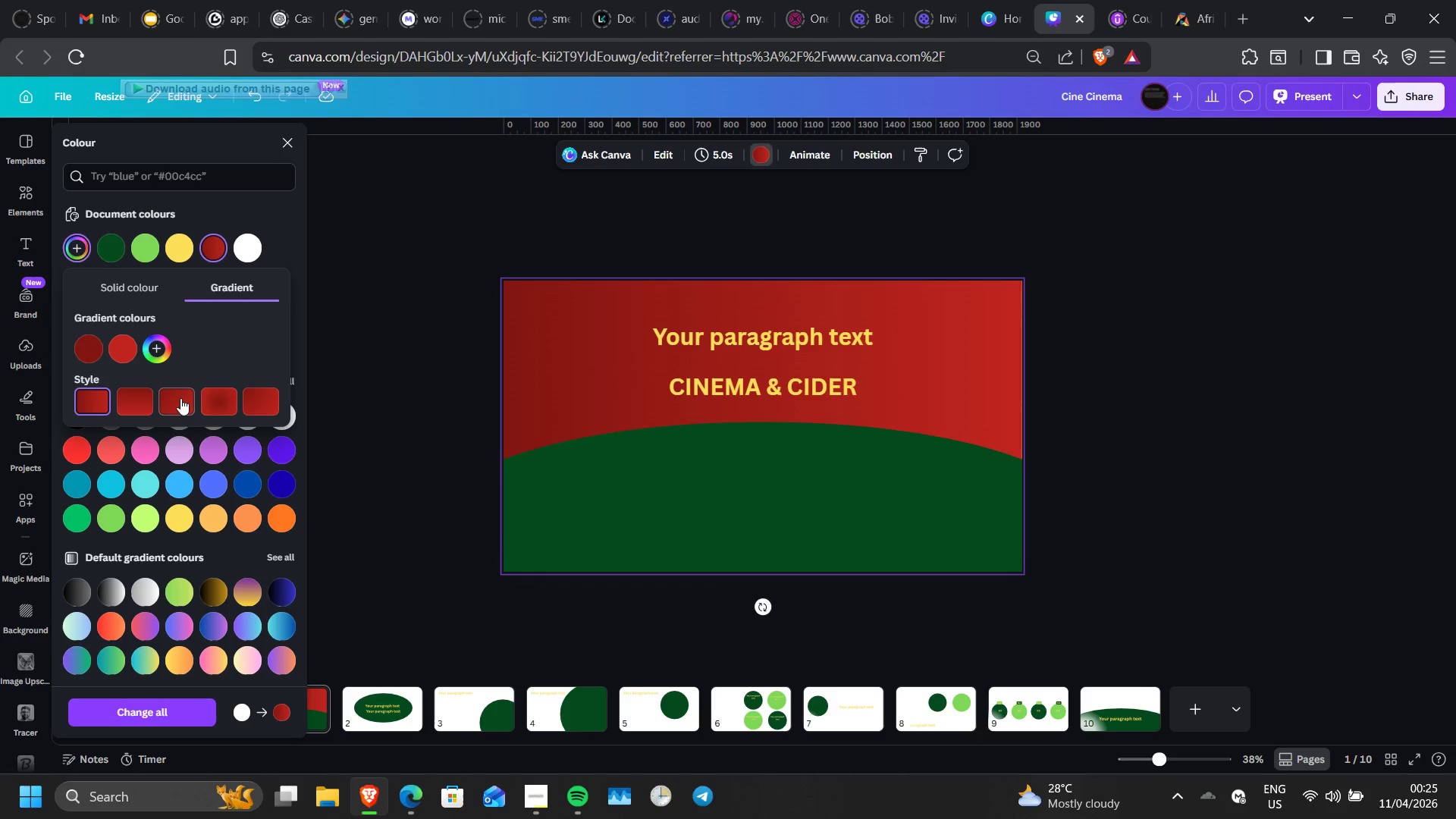 
left_click([181, 397])
 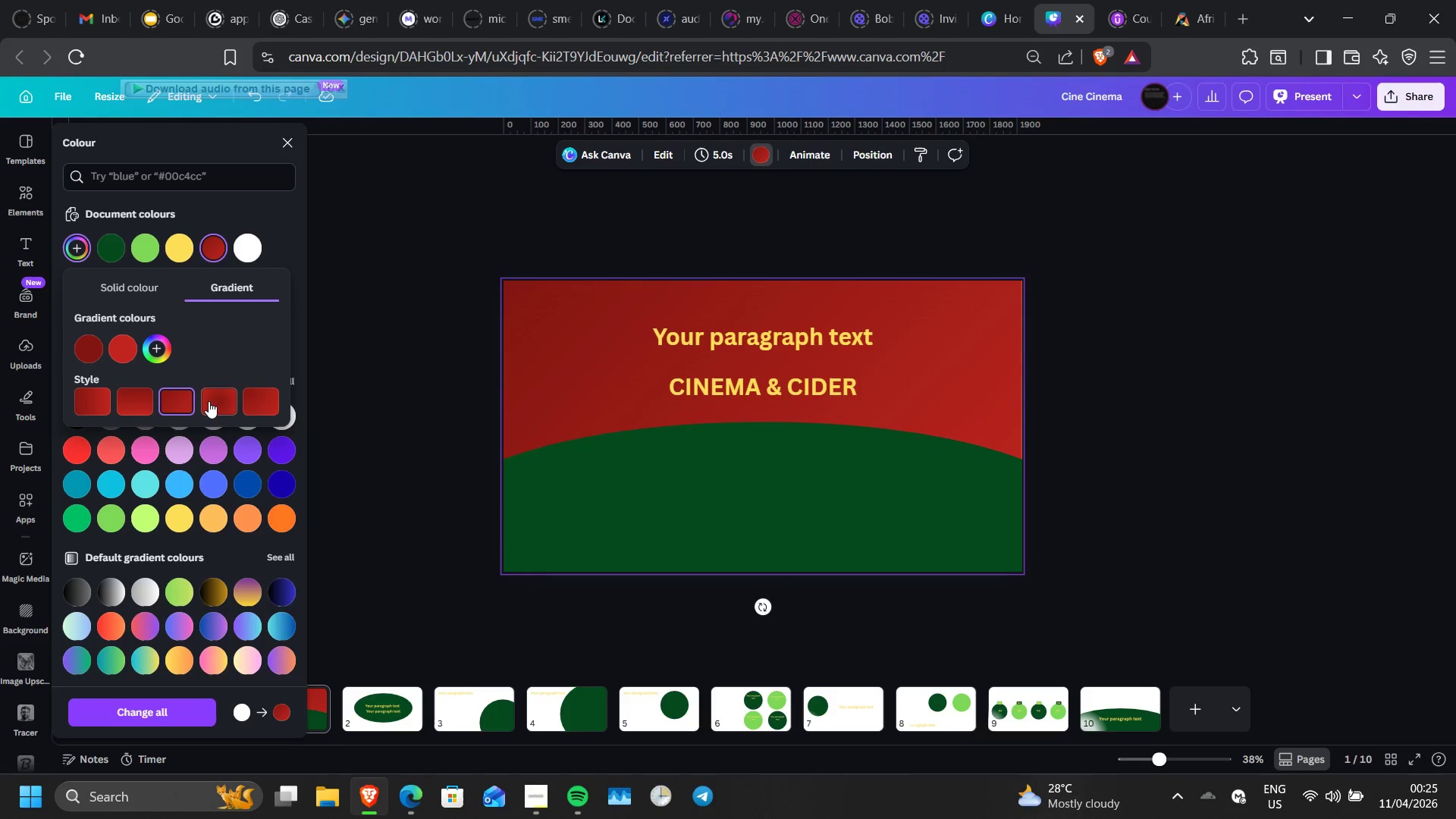 
left_click([215, 401])
 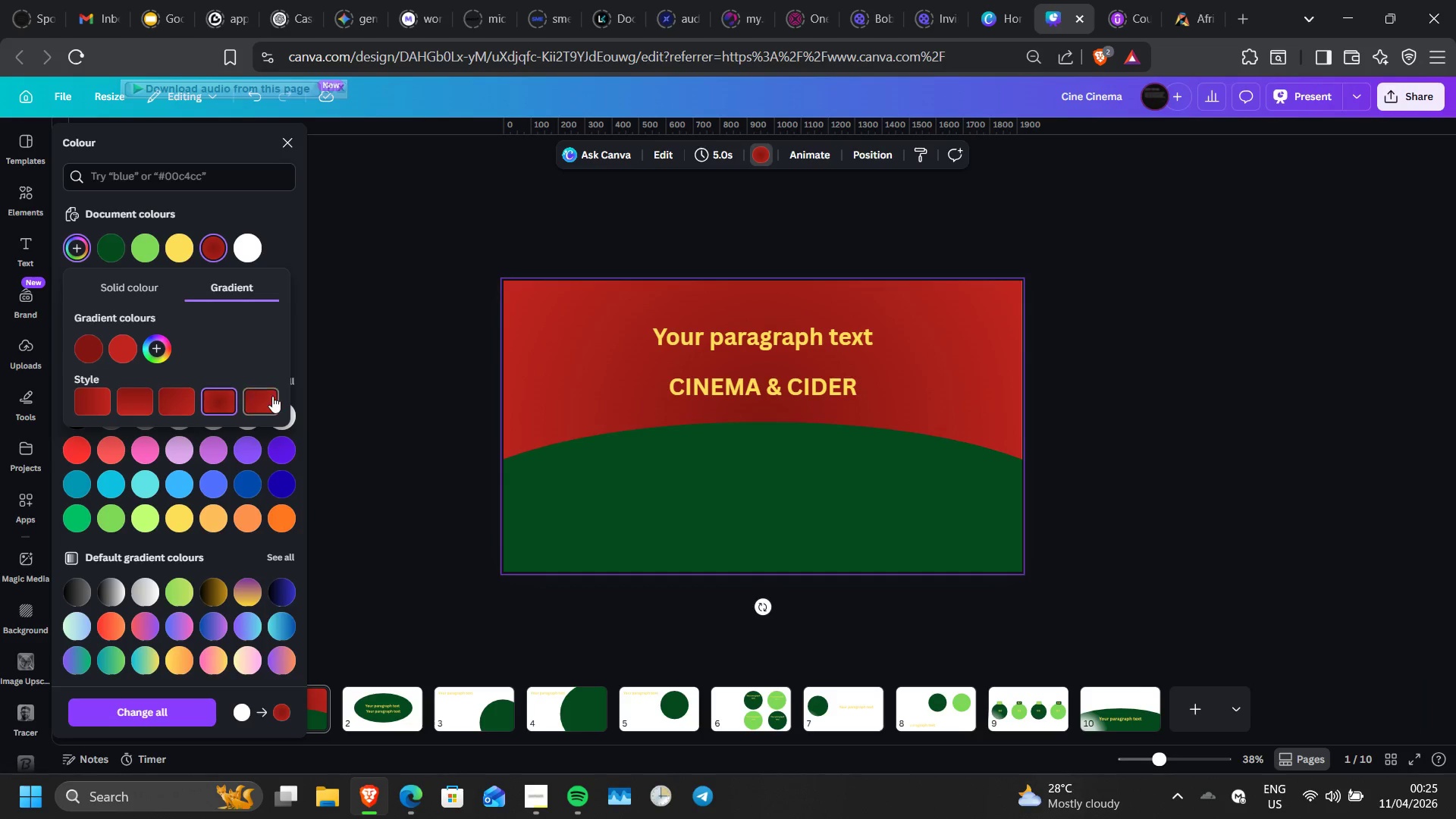 
left_click([273, 396])
 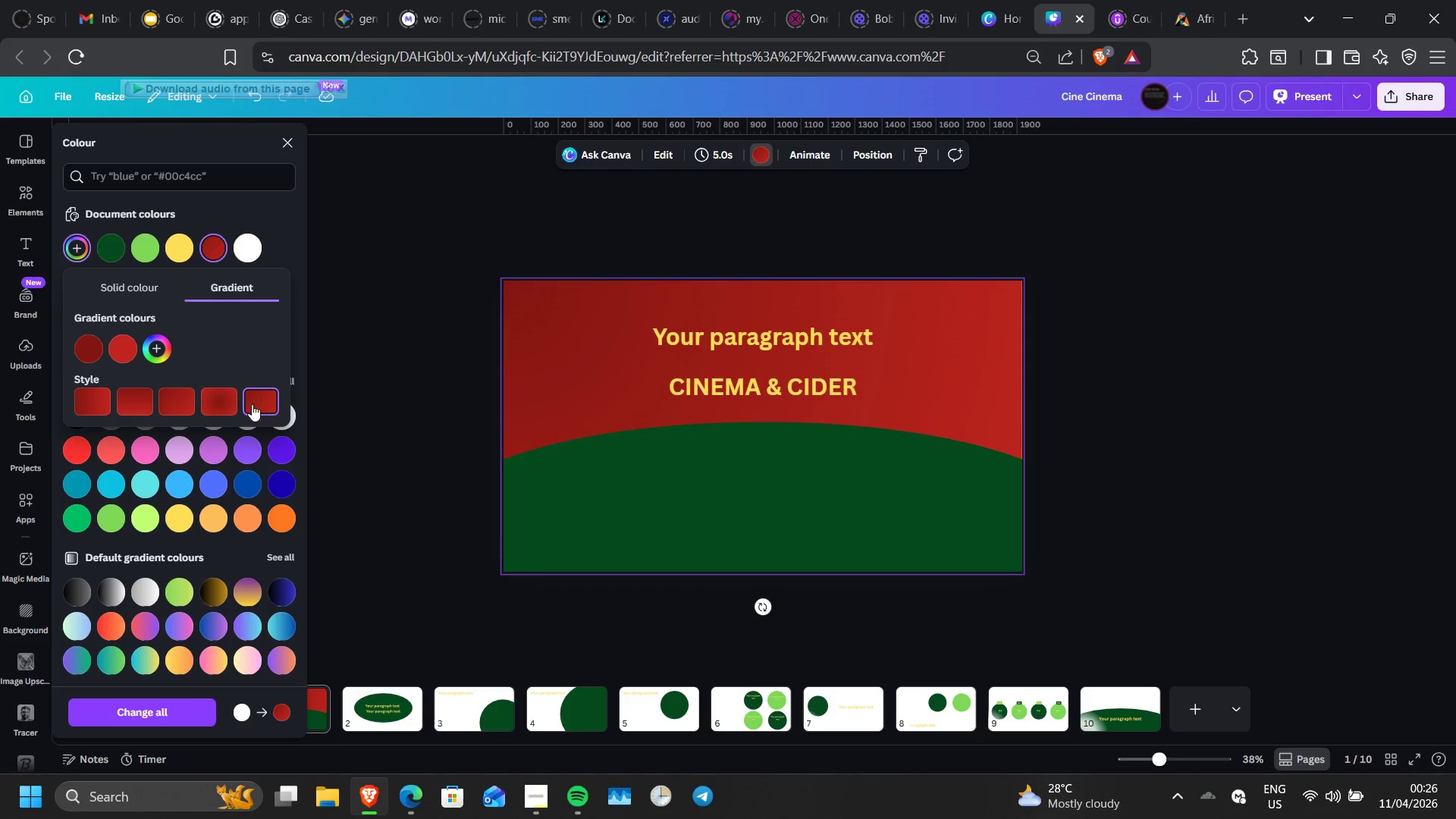 
left_click([174, 400])
 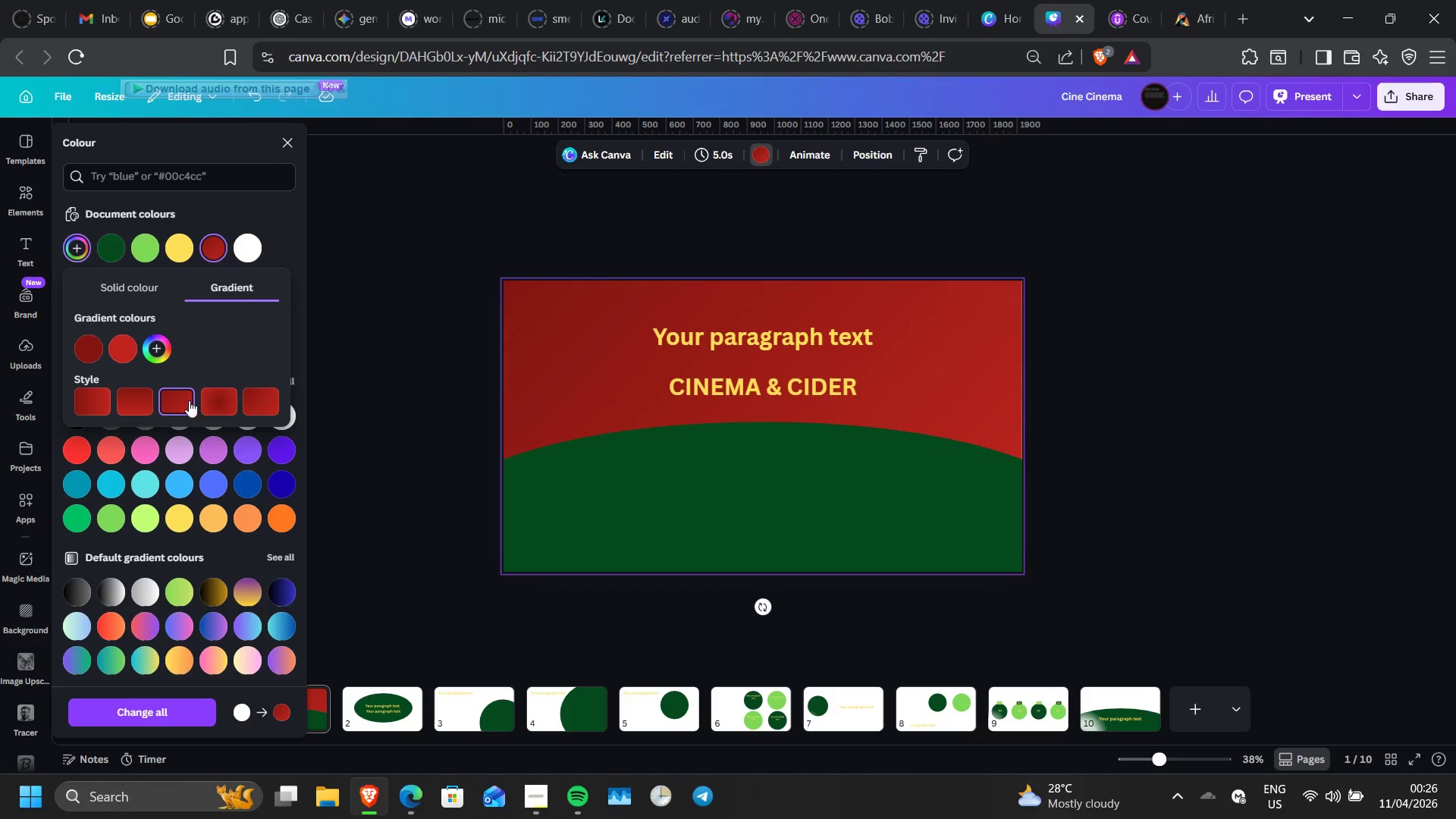 
left_click([450, 325])
 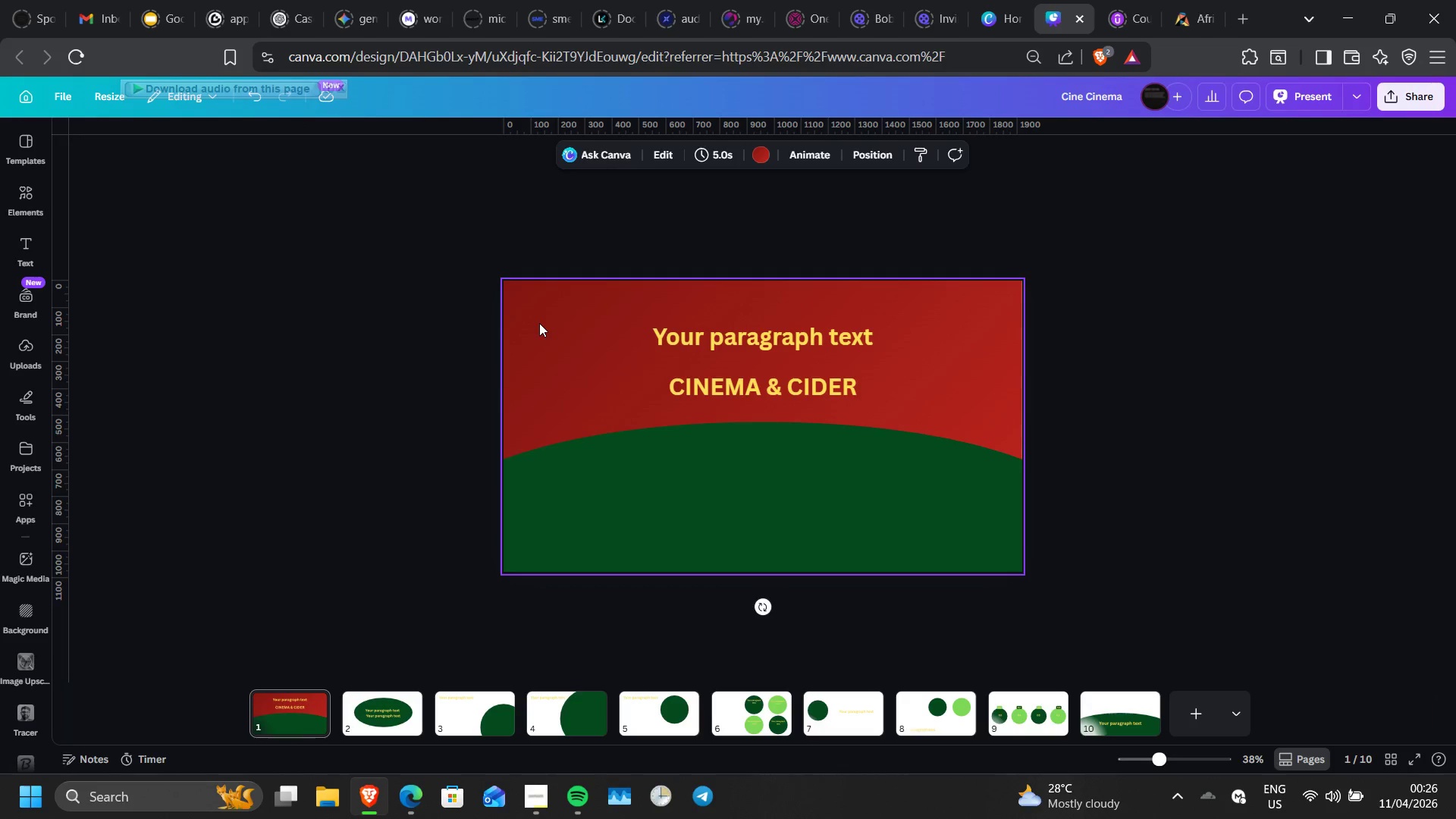 
wait(7.56)
 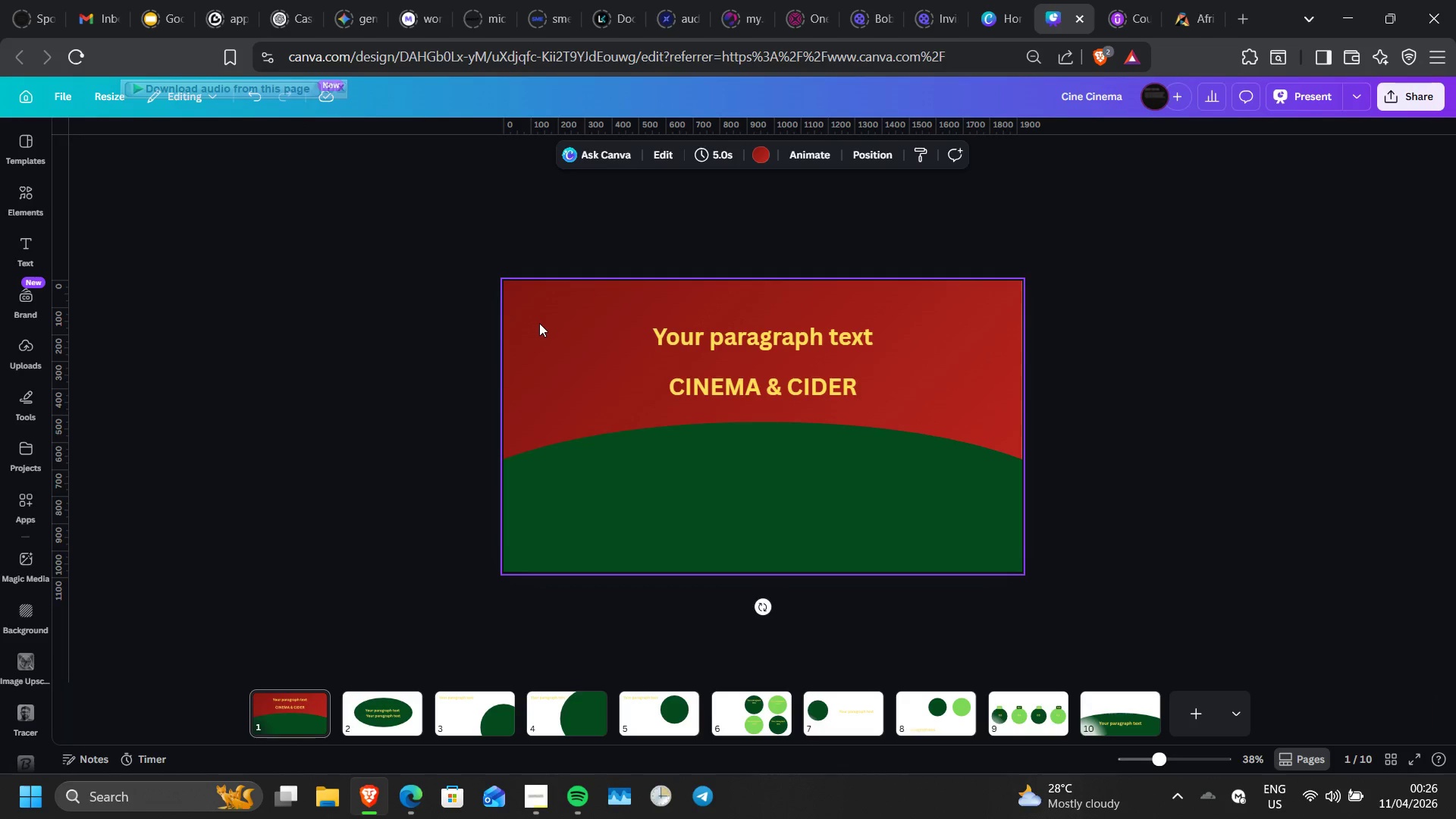 
left_click([712, 333])
 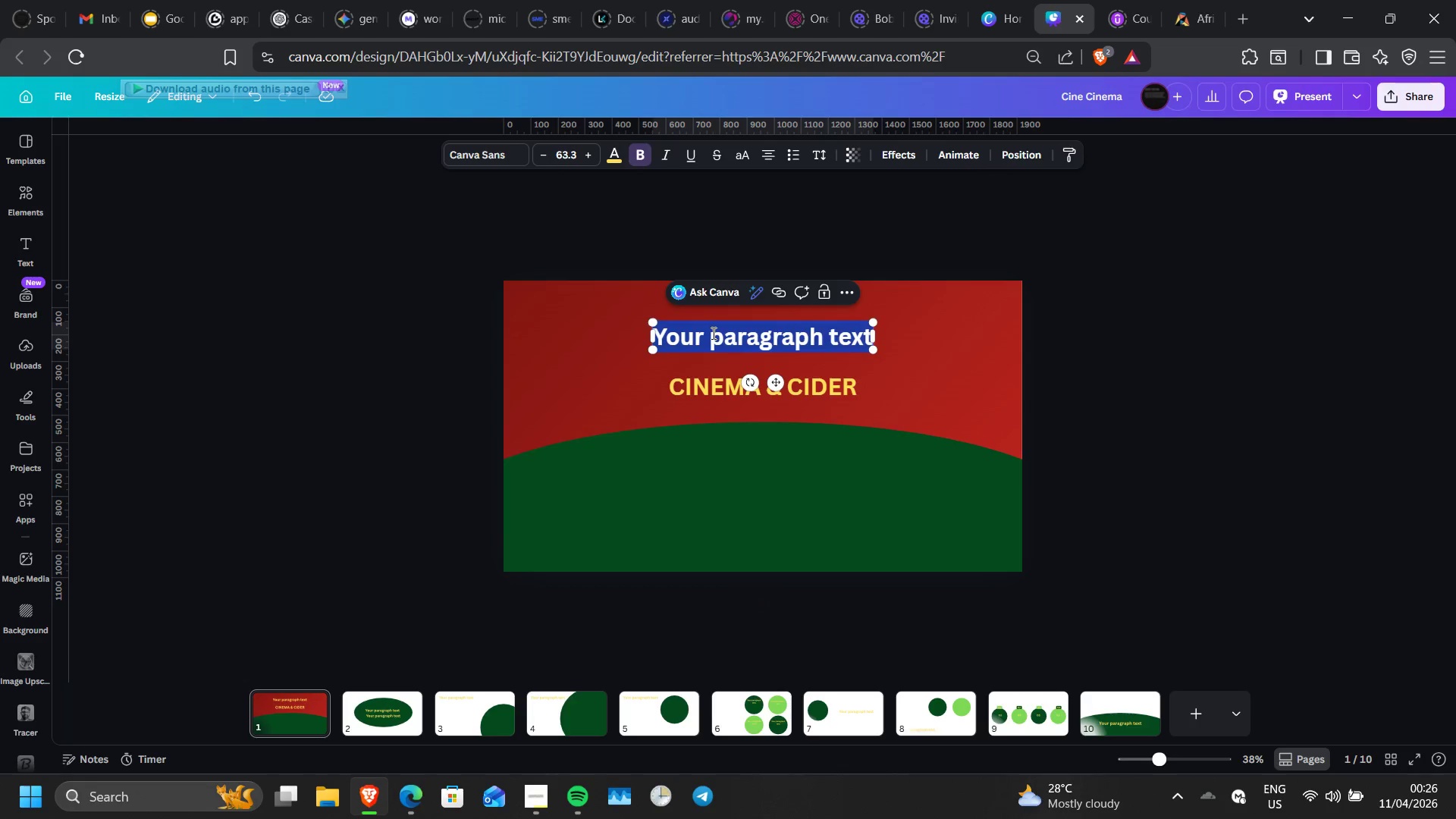 
double_click([712, 333])
 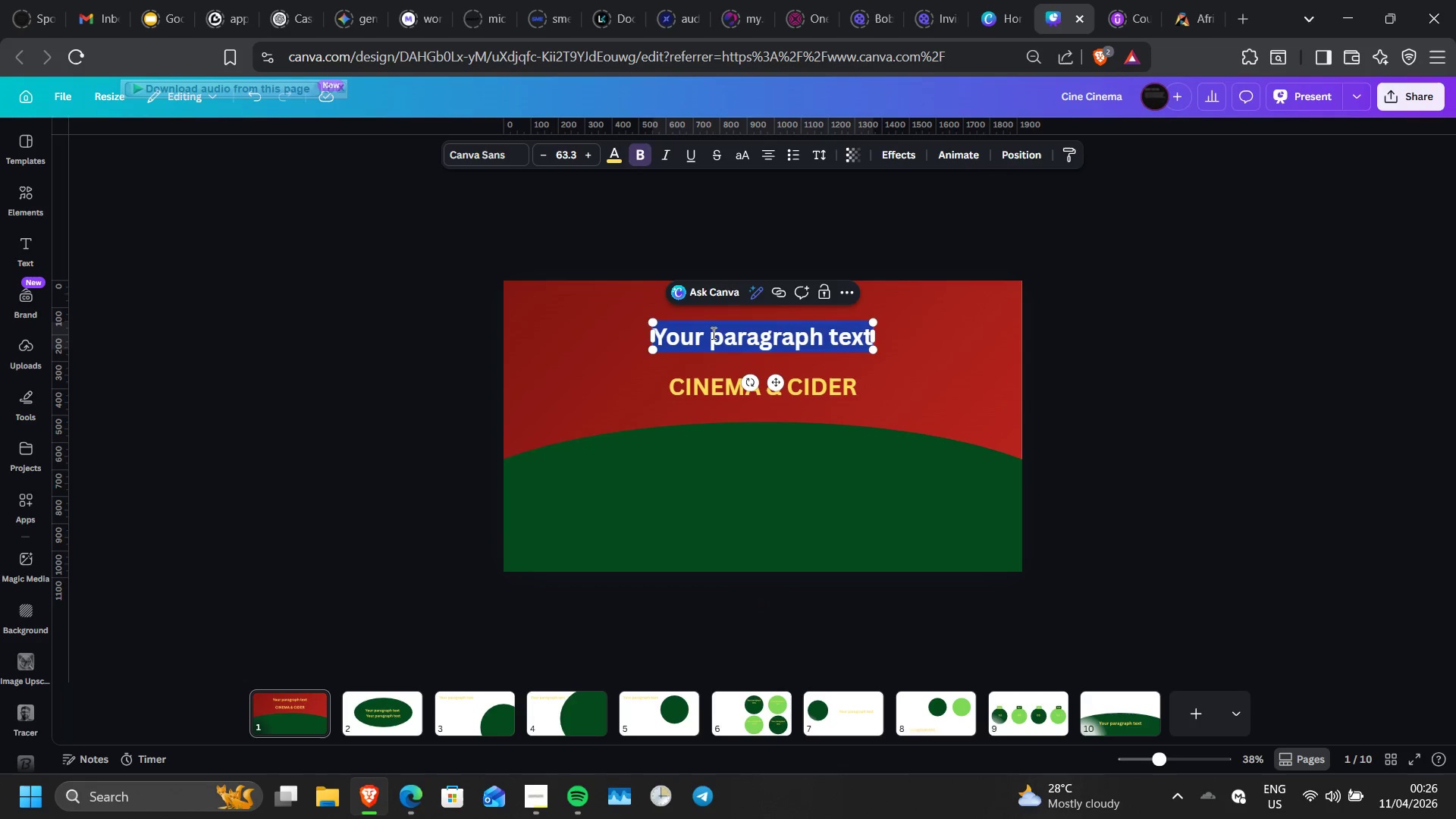 
triple_click([712, 333])
 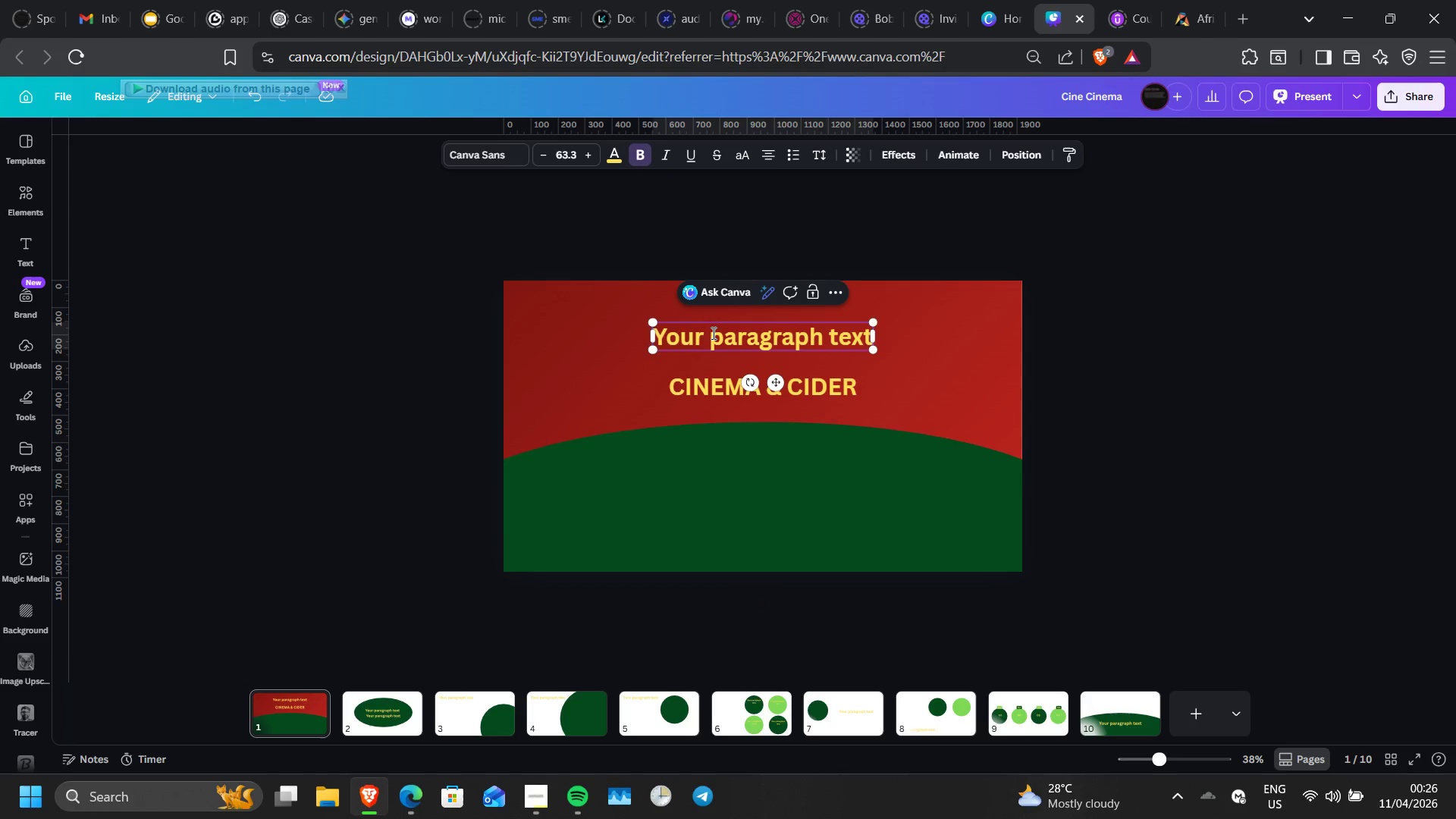 
double_click([712, 333])
 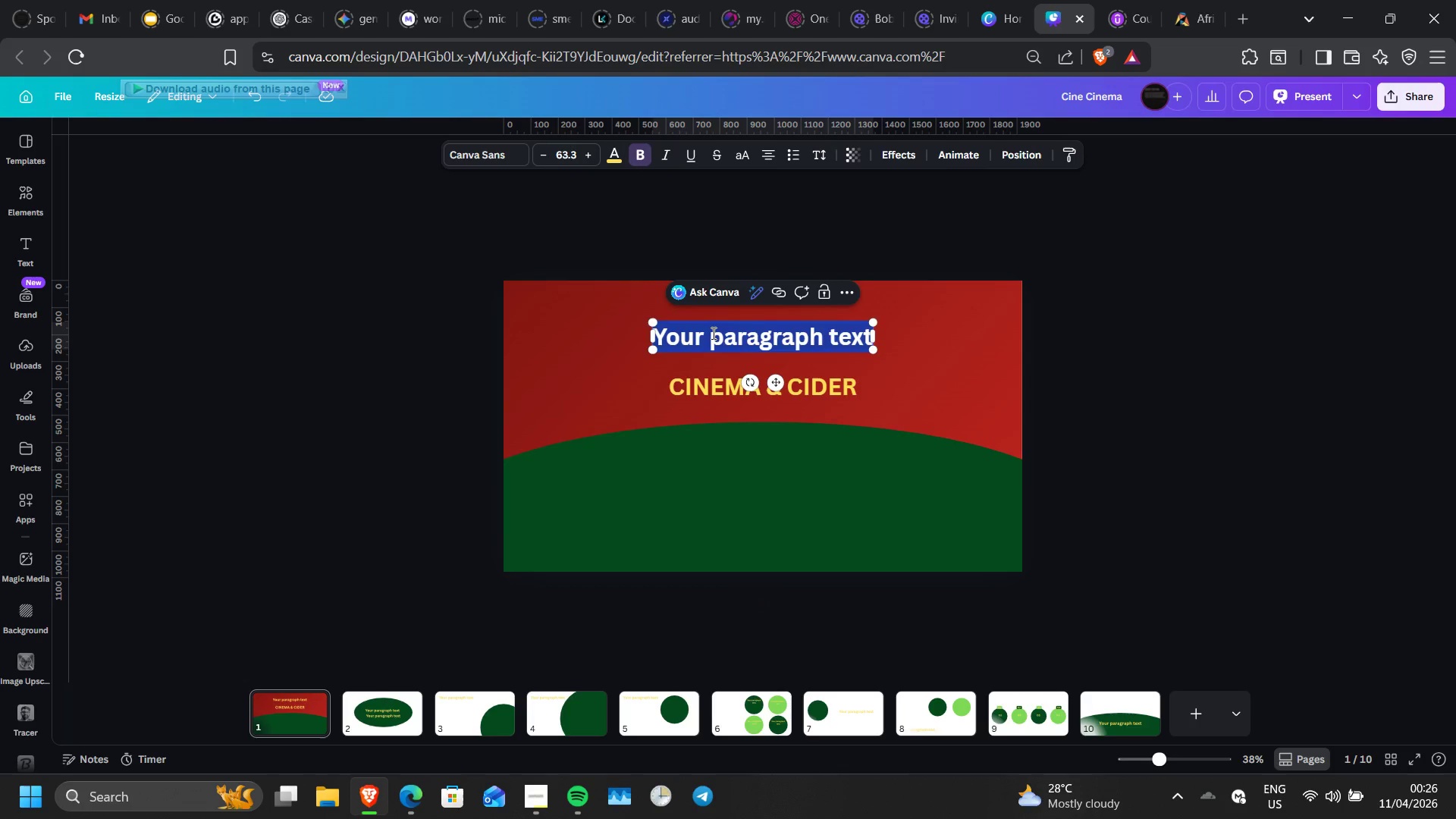 
triple_click([712, 333])
 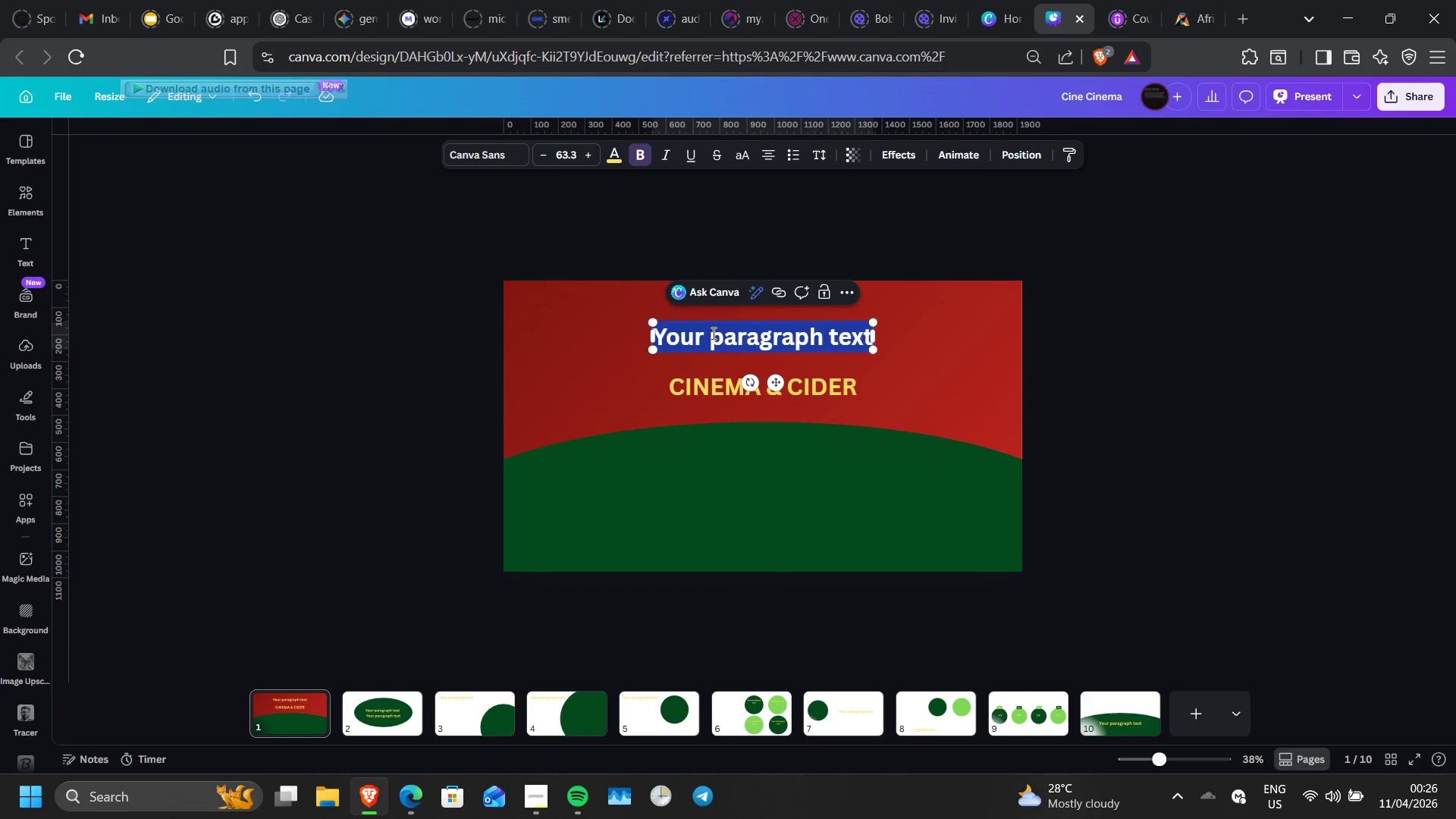 
triple_click([712, 333])
 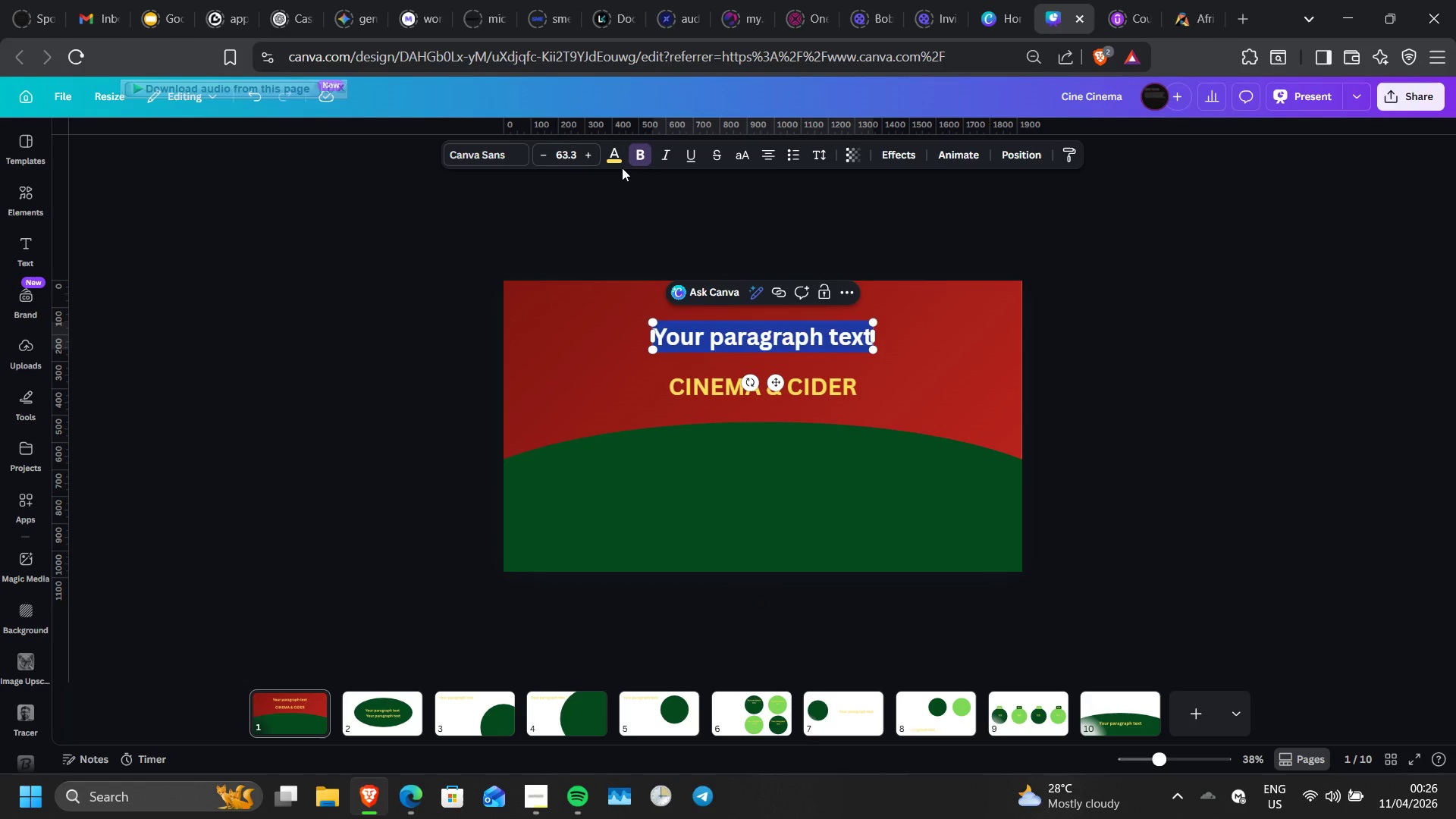 
left_click_drag(start_coordinate=[622, 167], to_coordinate=[614, 158])
 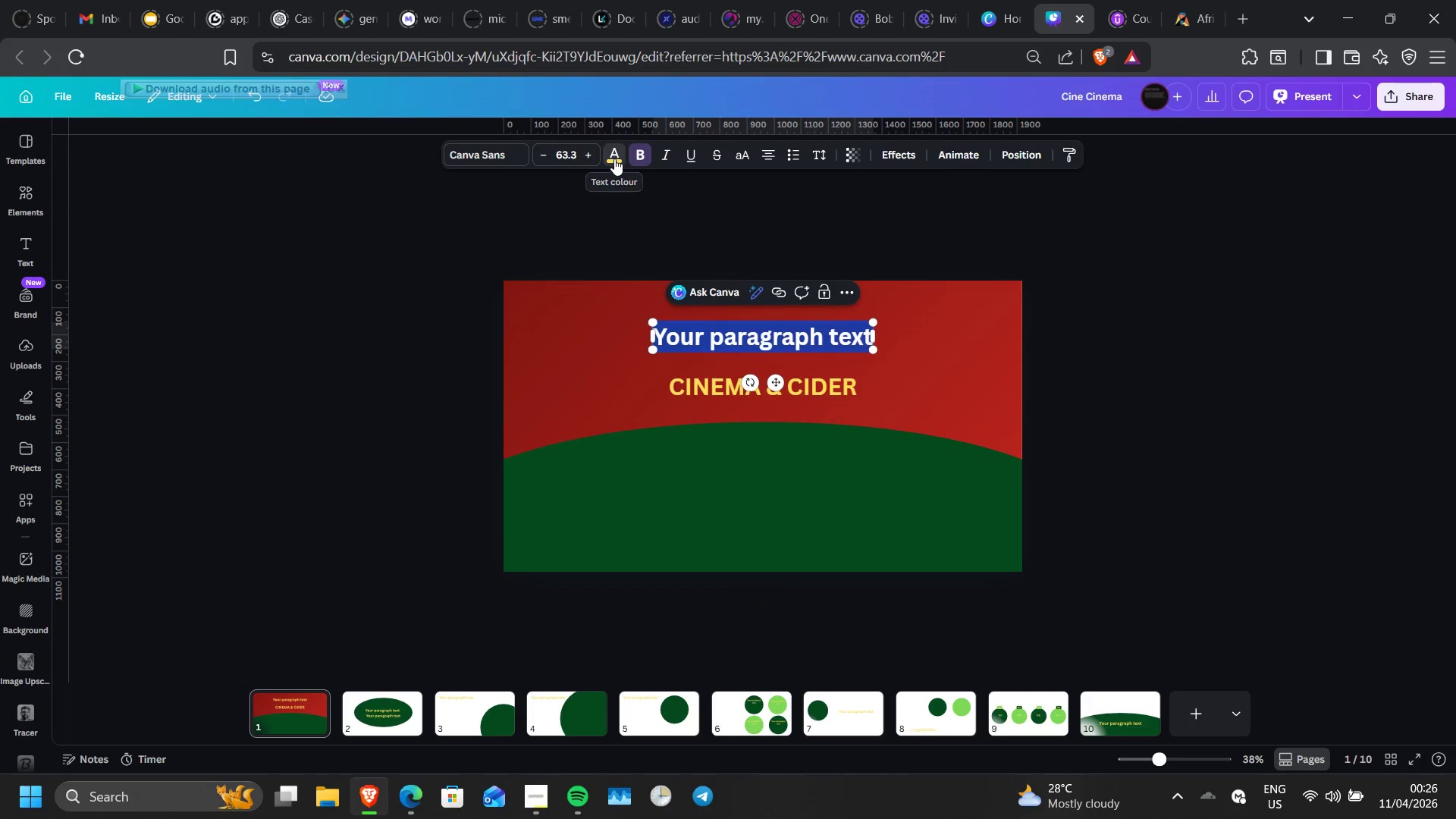 
left_click([614, 158])
 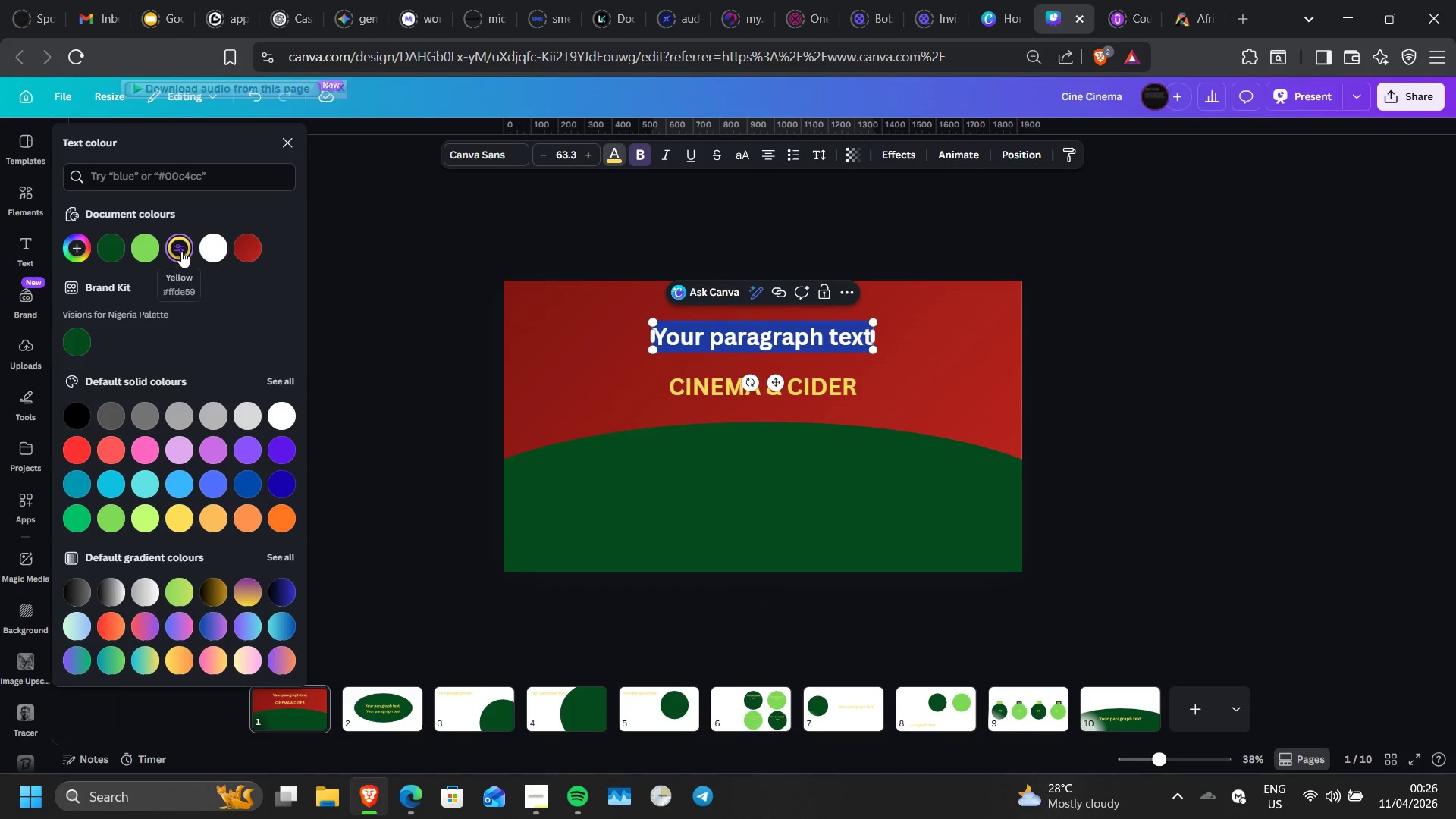 
left_click([181, 251])
 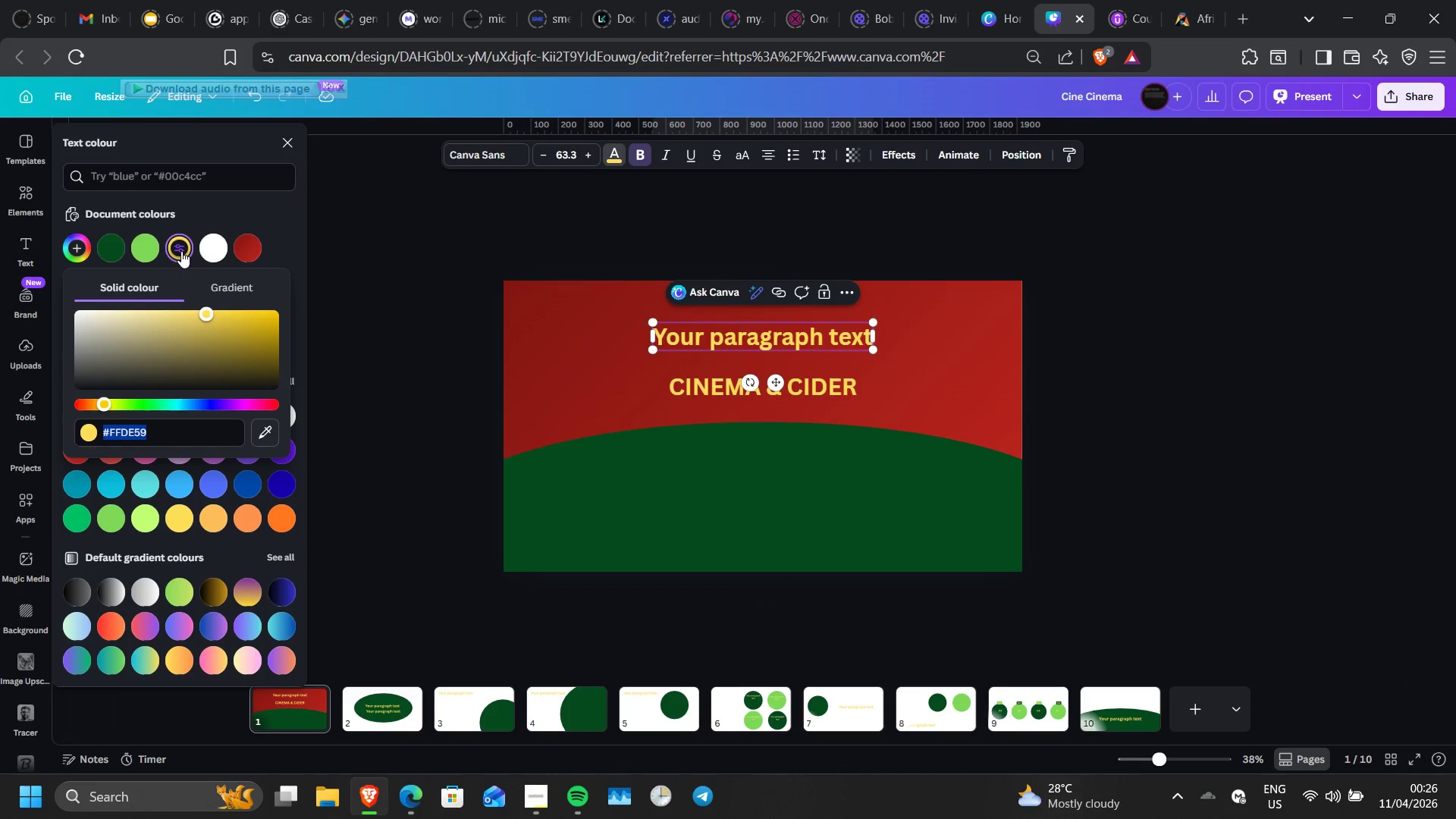 
left_click([181, 251])
 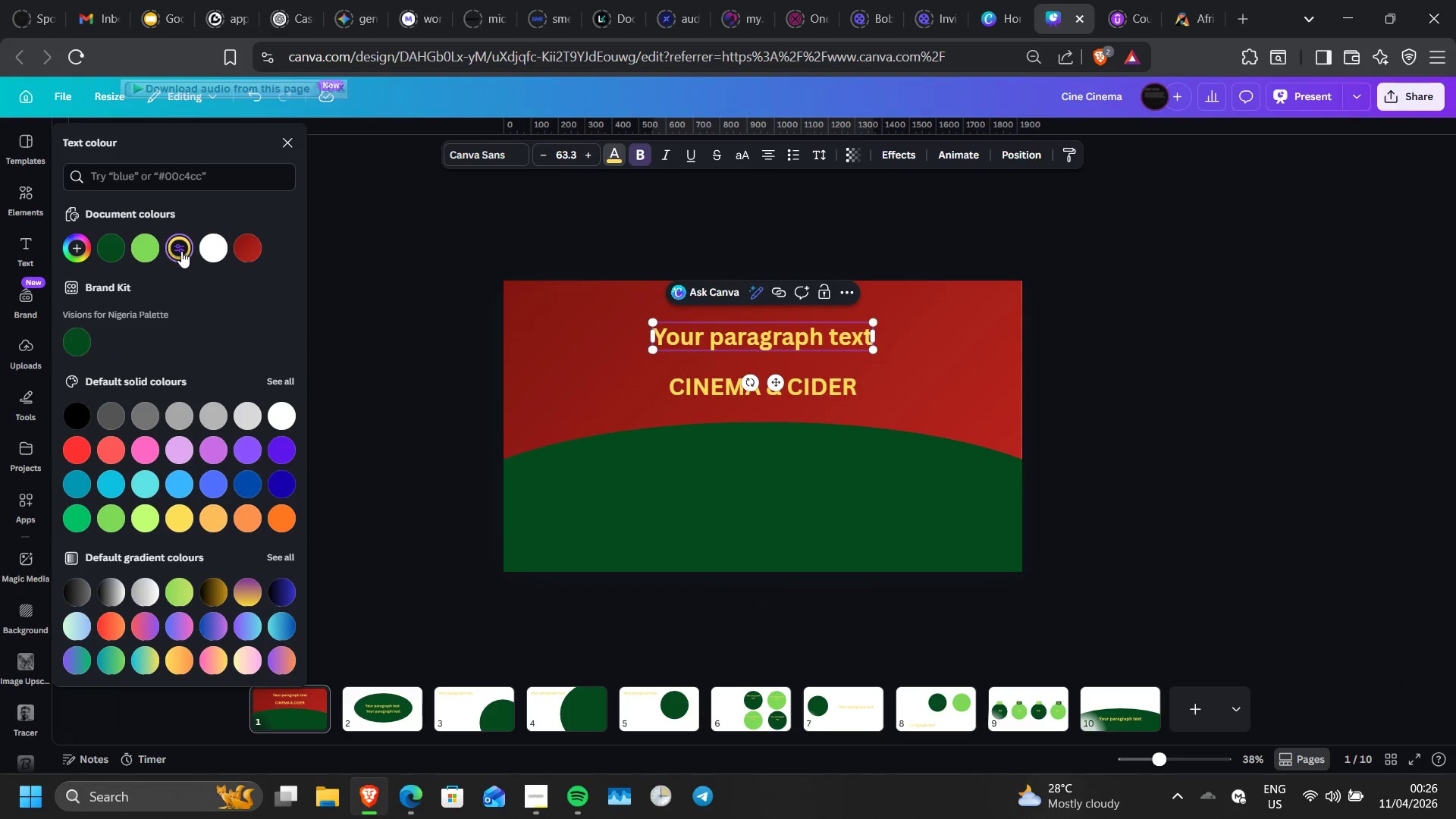 
left_click([181, 251])
 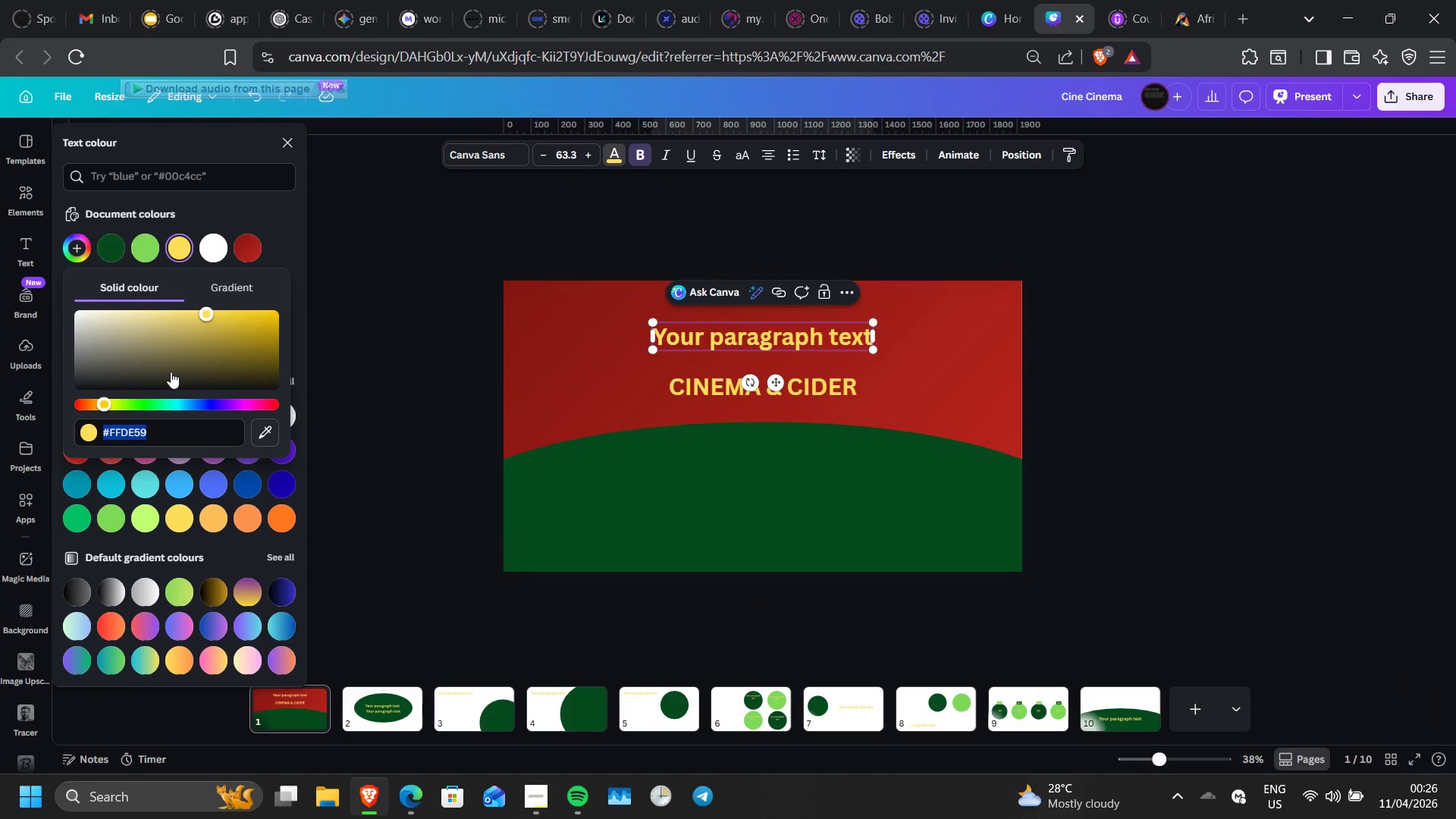 
type(D5B586)
 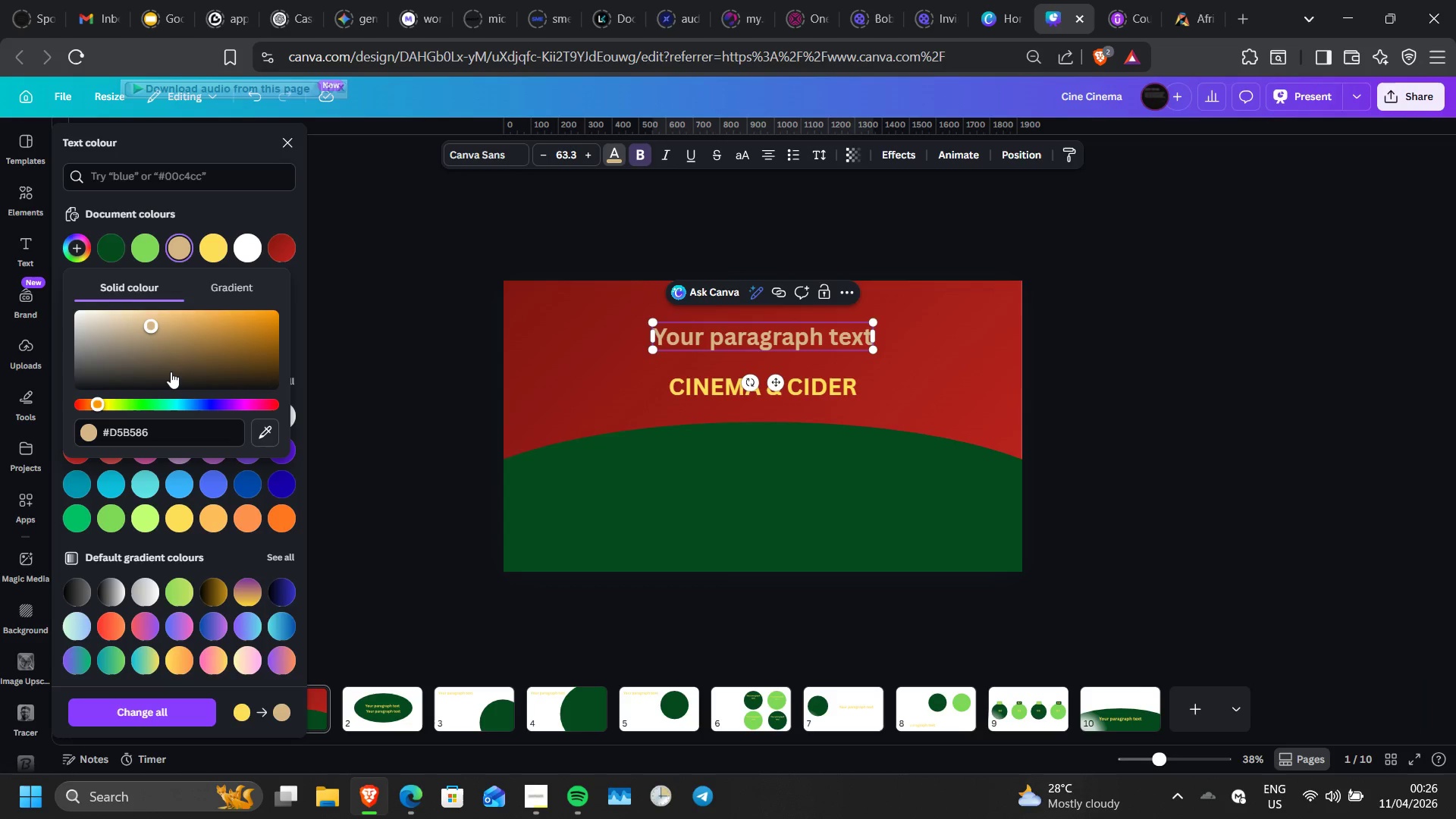 
key(Enter)
 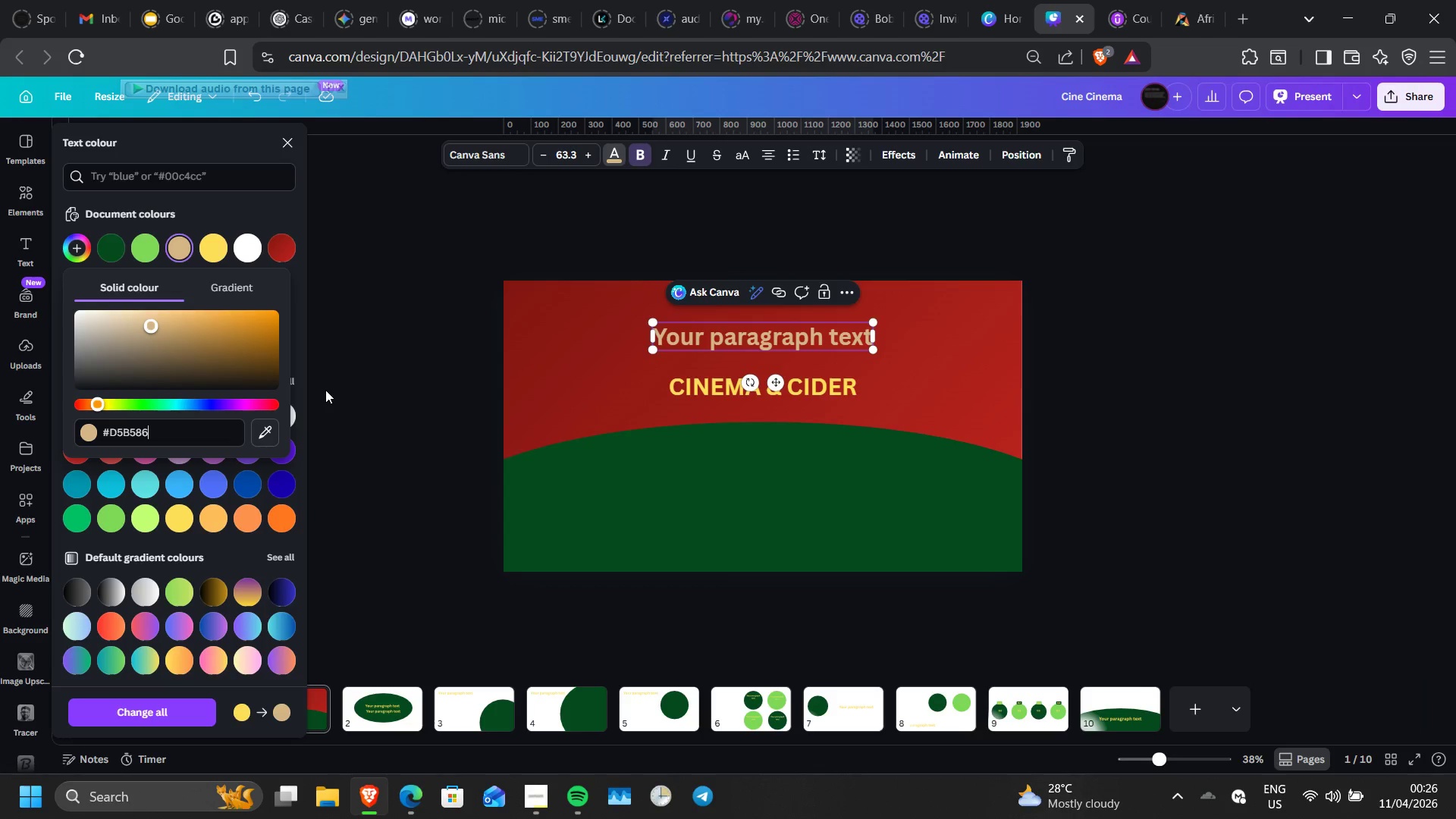 
left_click([325, 390])
 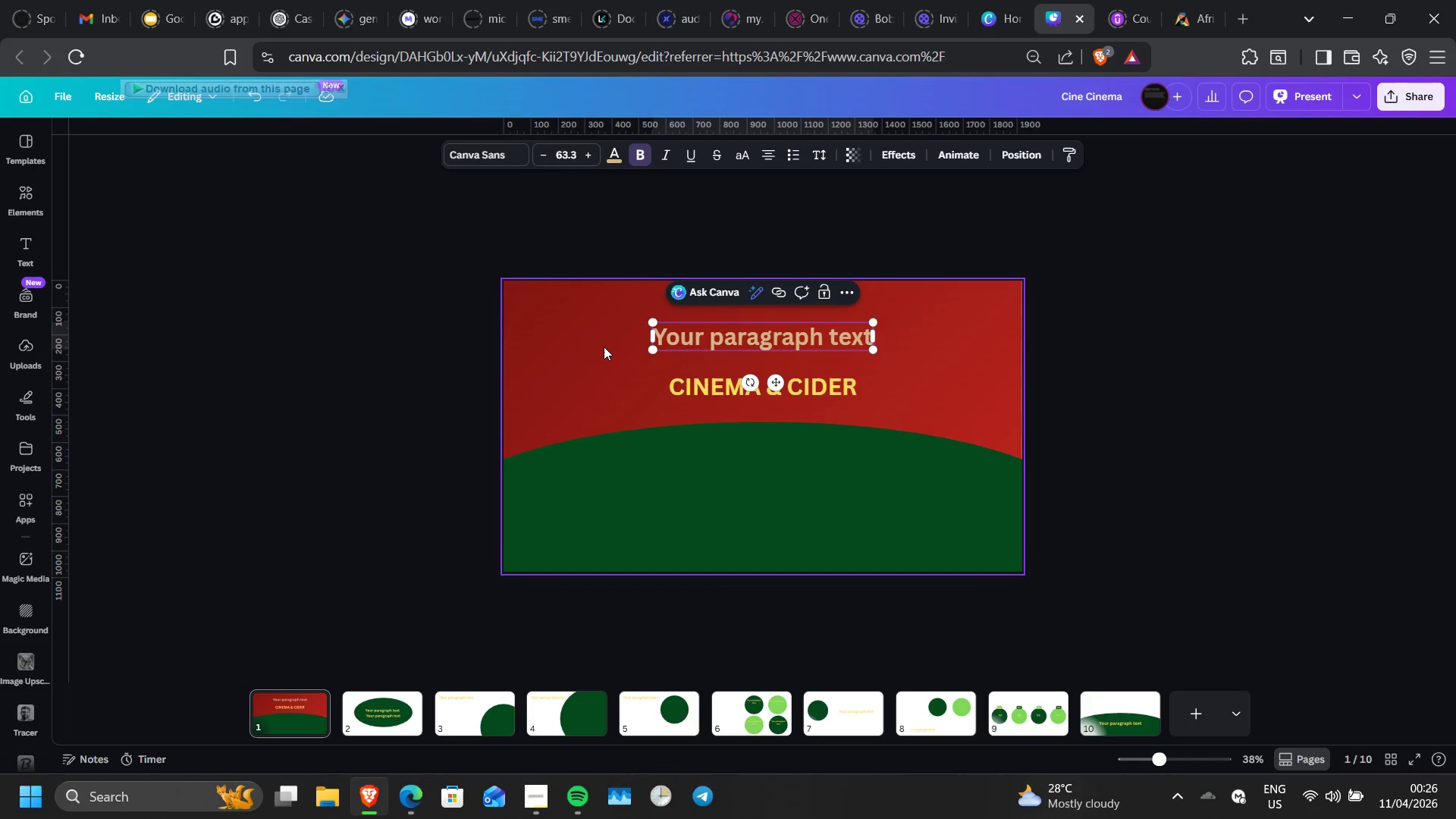 
left_click([604, 347])
 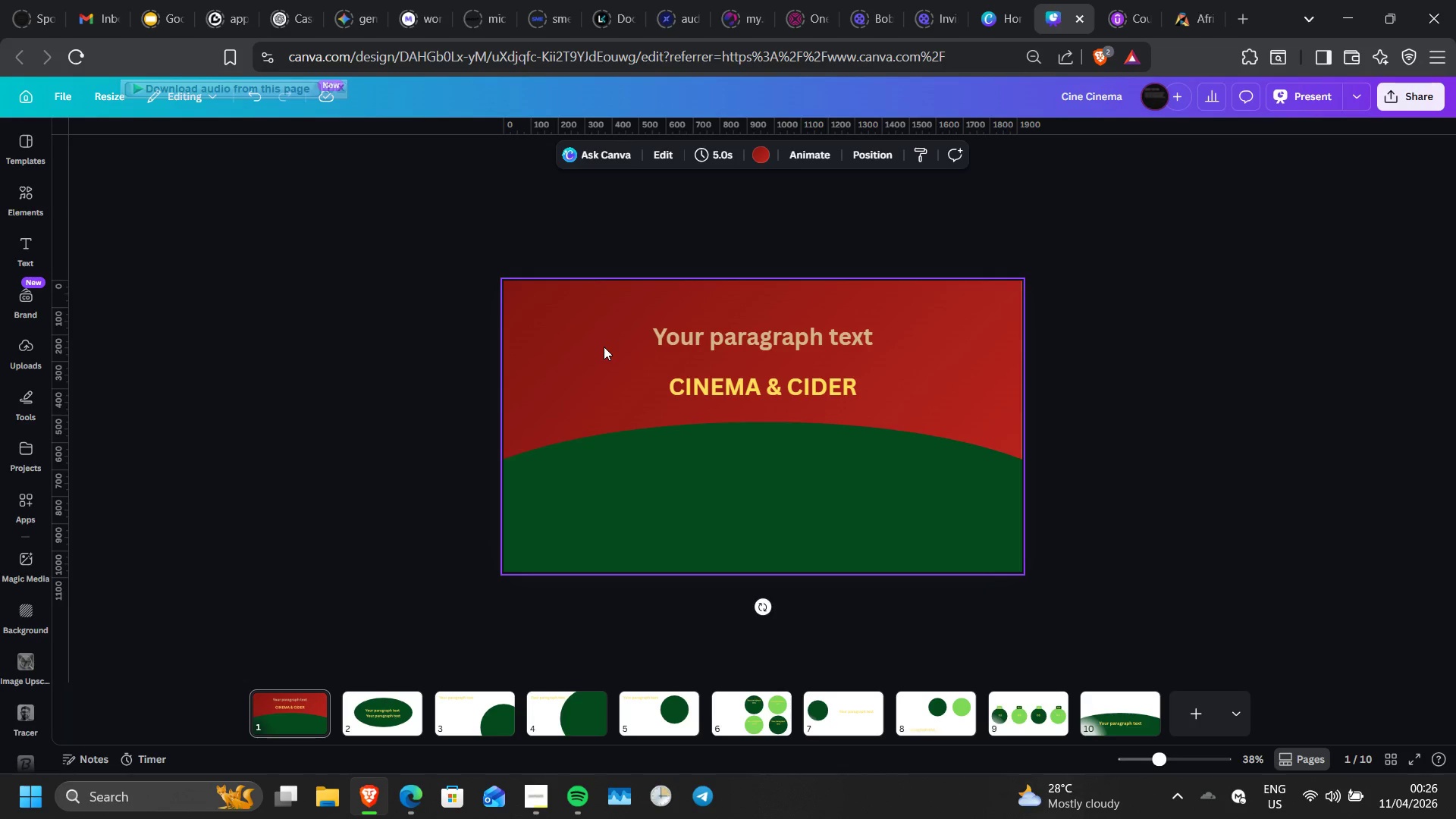 
right_click([604, 347])
 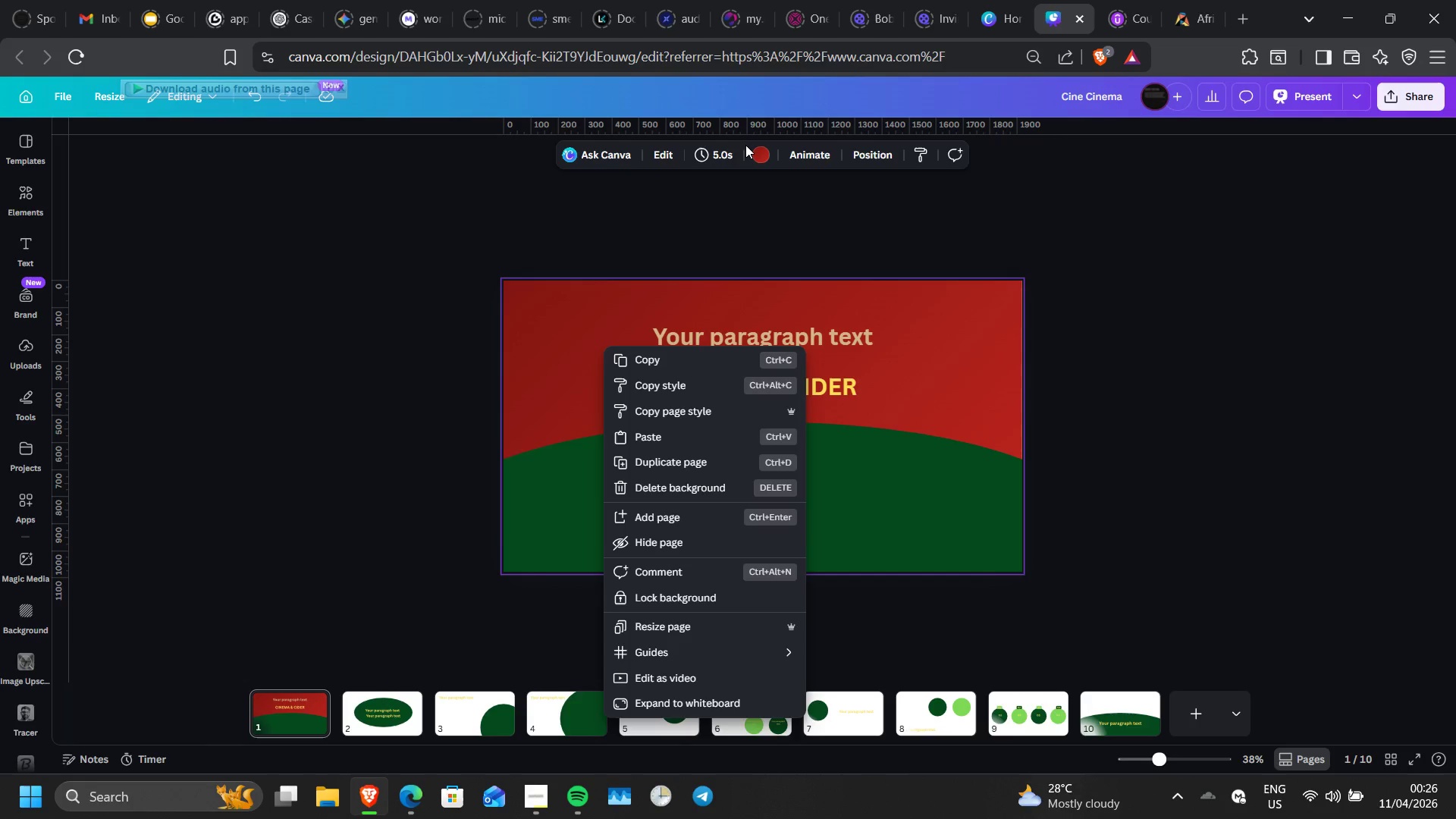 
left_click([755, 153])
 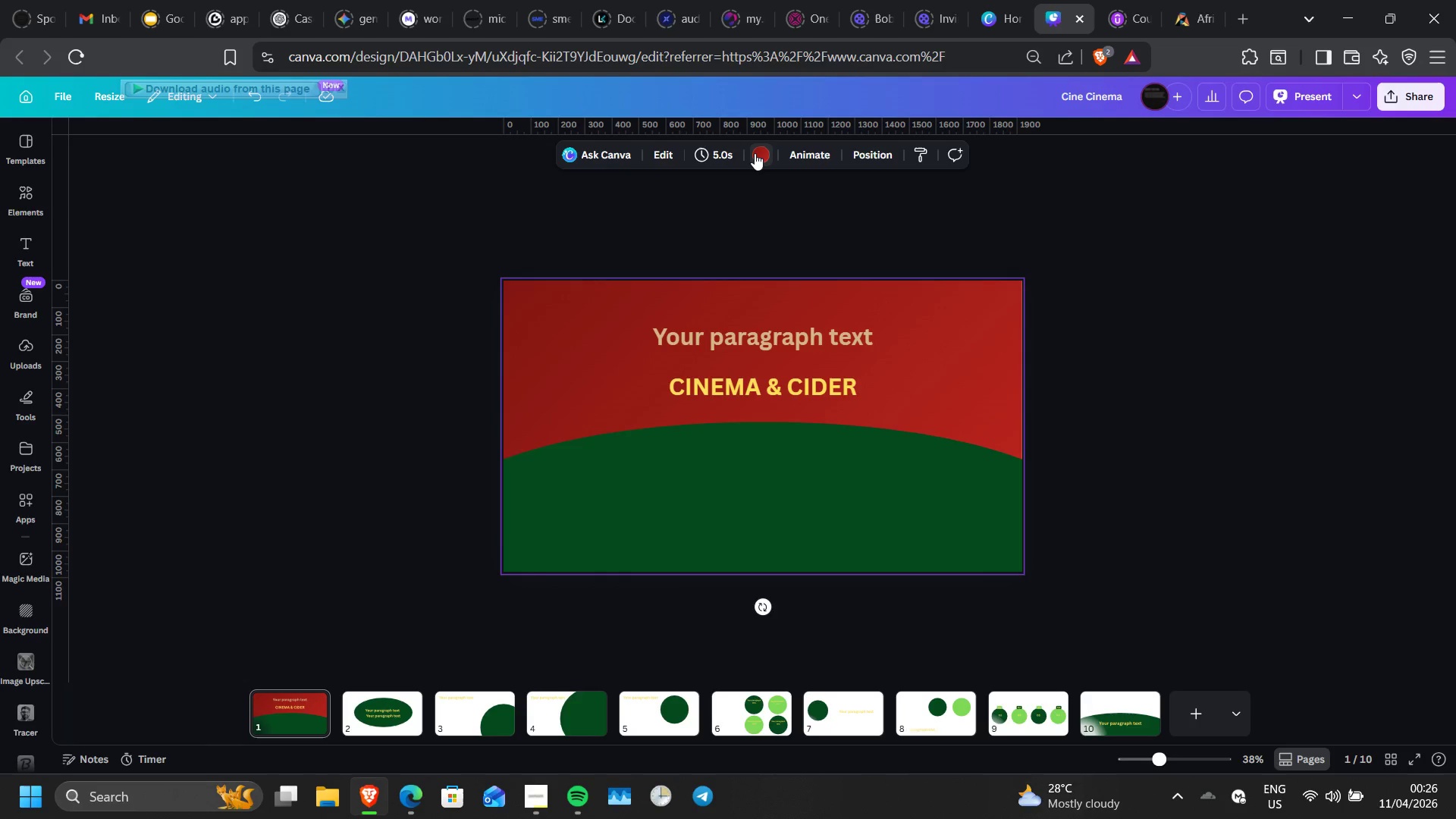 
left_click([755, 153])
 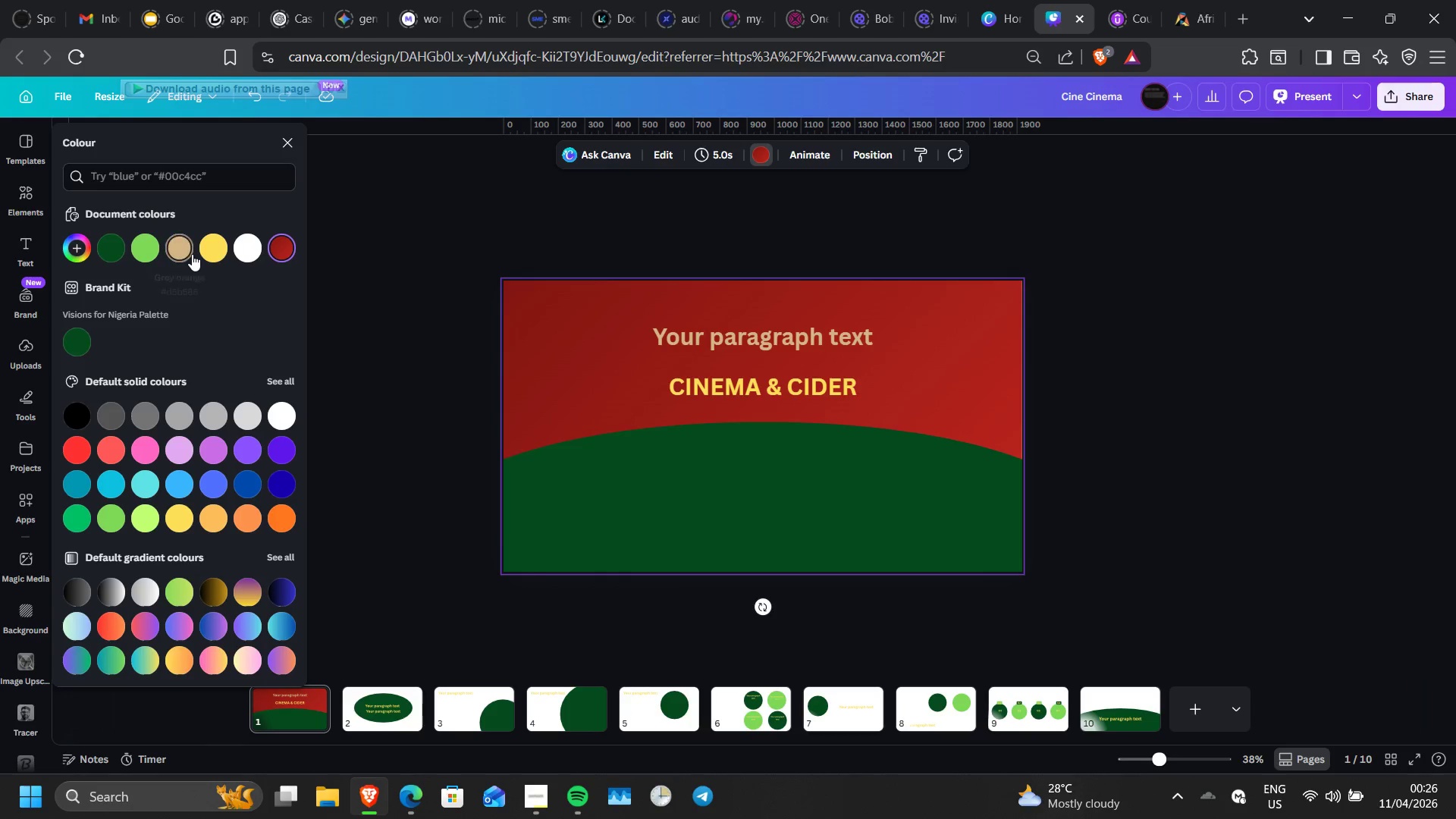 
left_click([190, 253])
 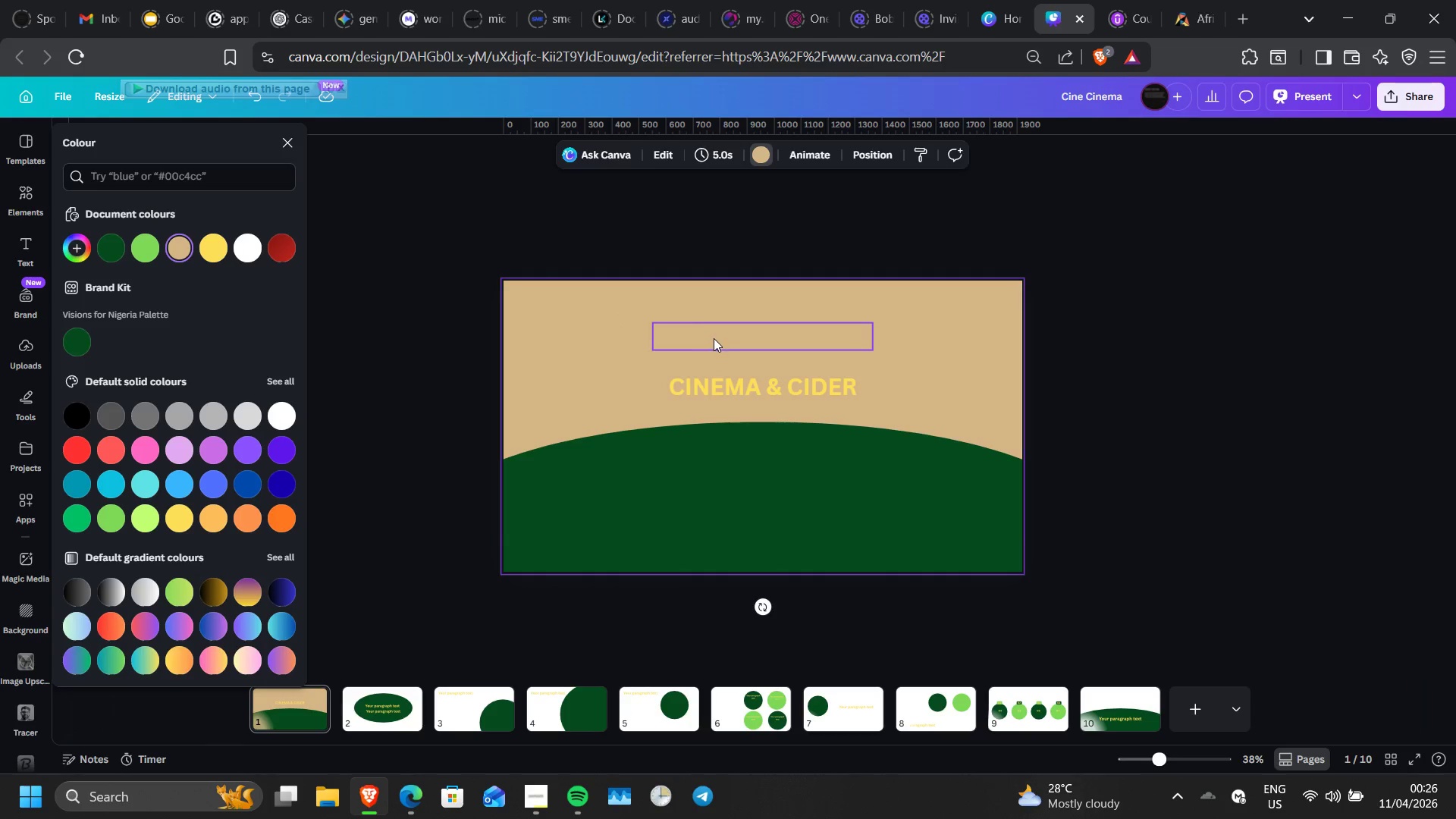 
left_click([714, 338])
 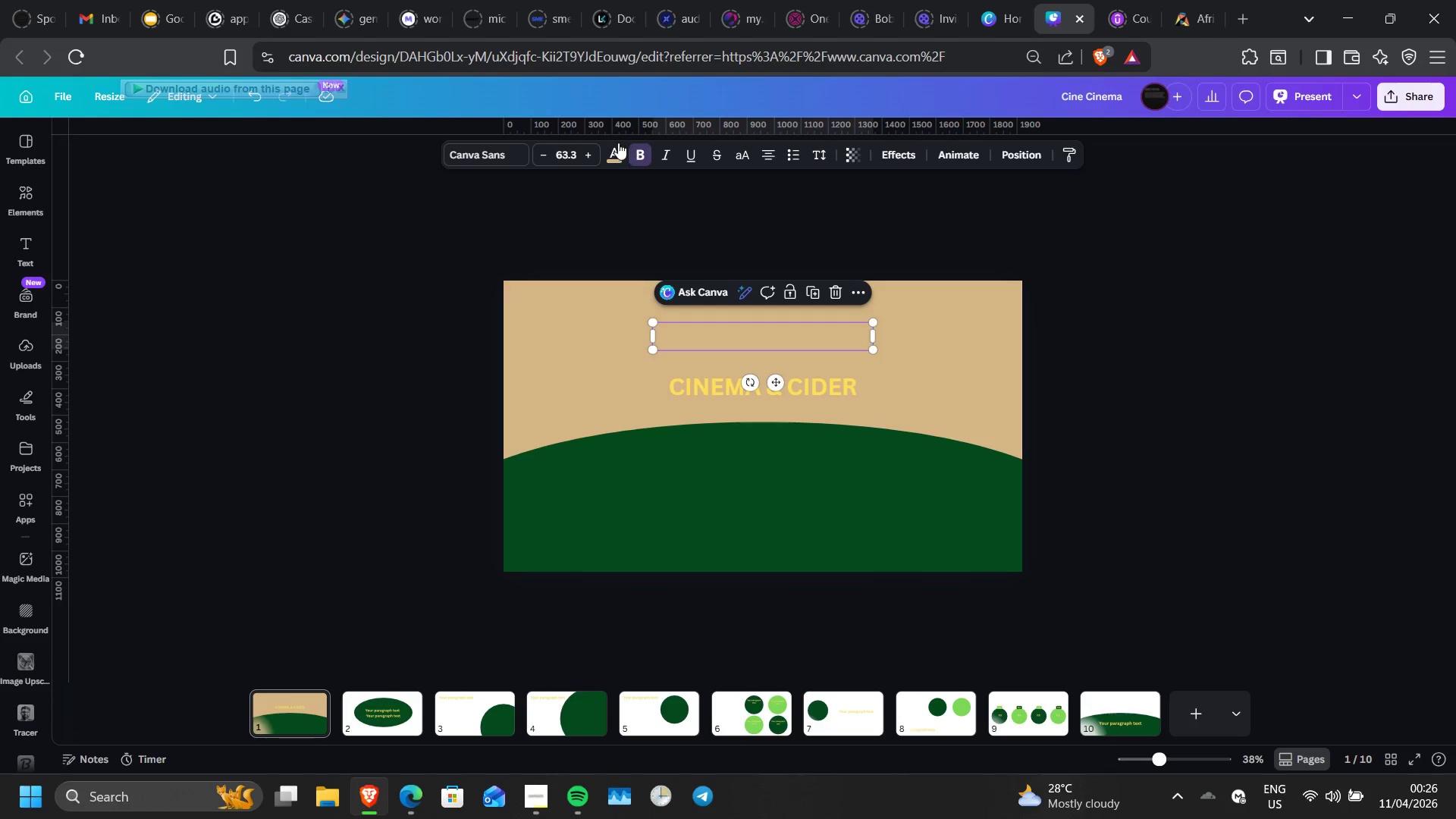 
left_click([610, 155])
 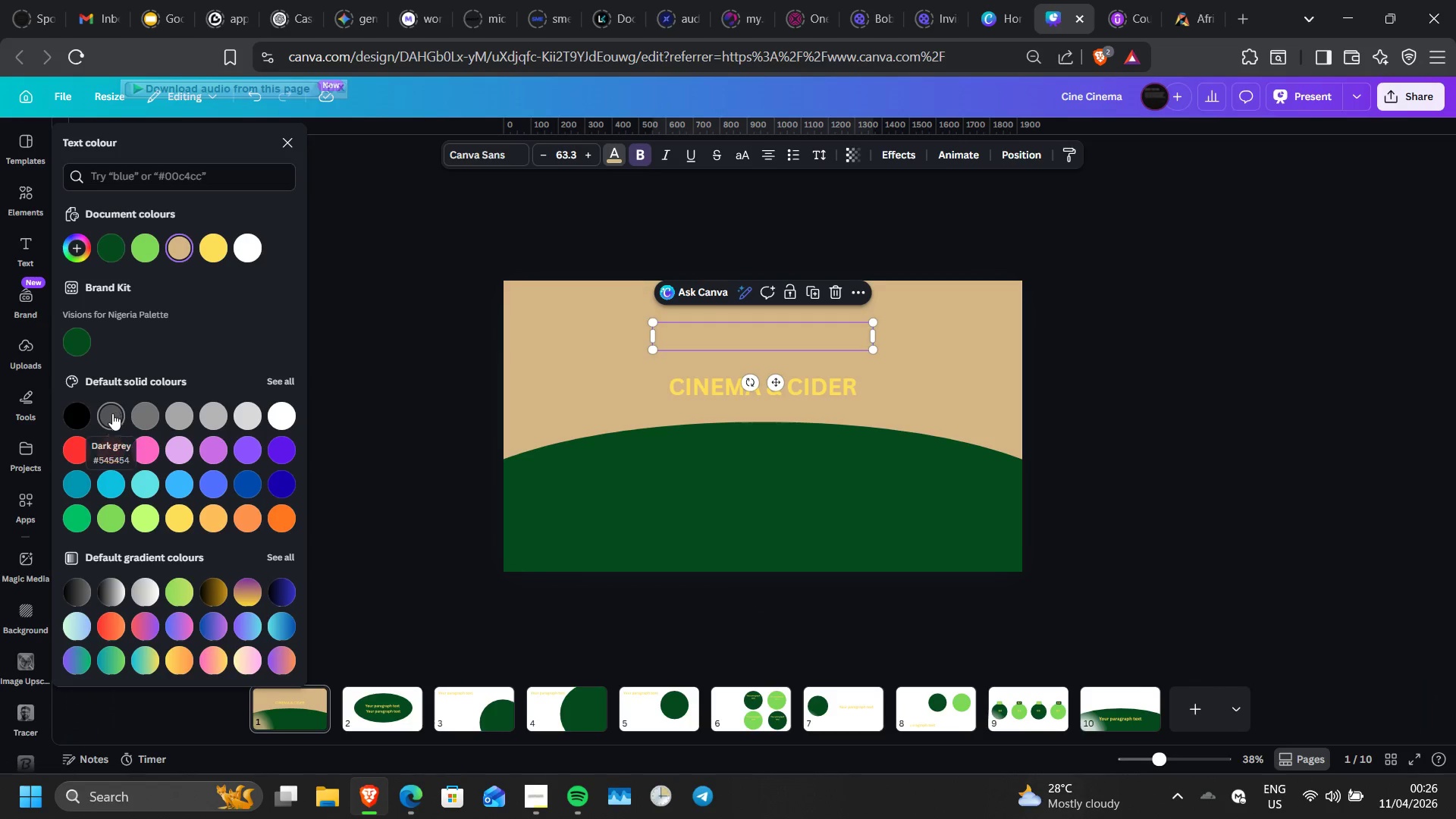 
left_click([88, 414])
 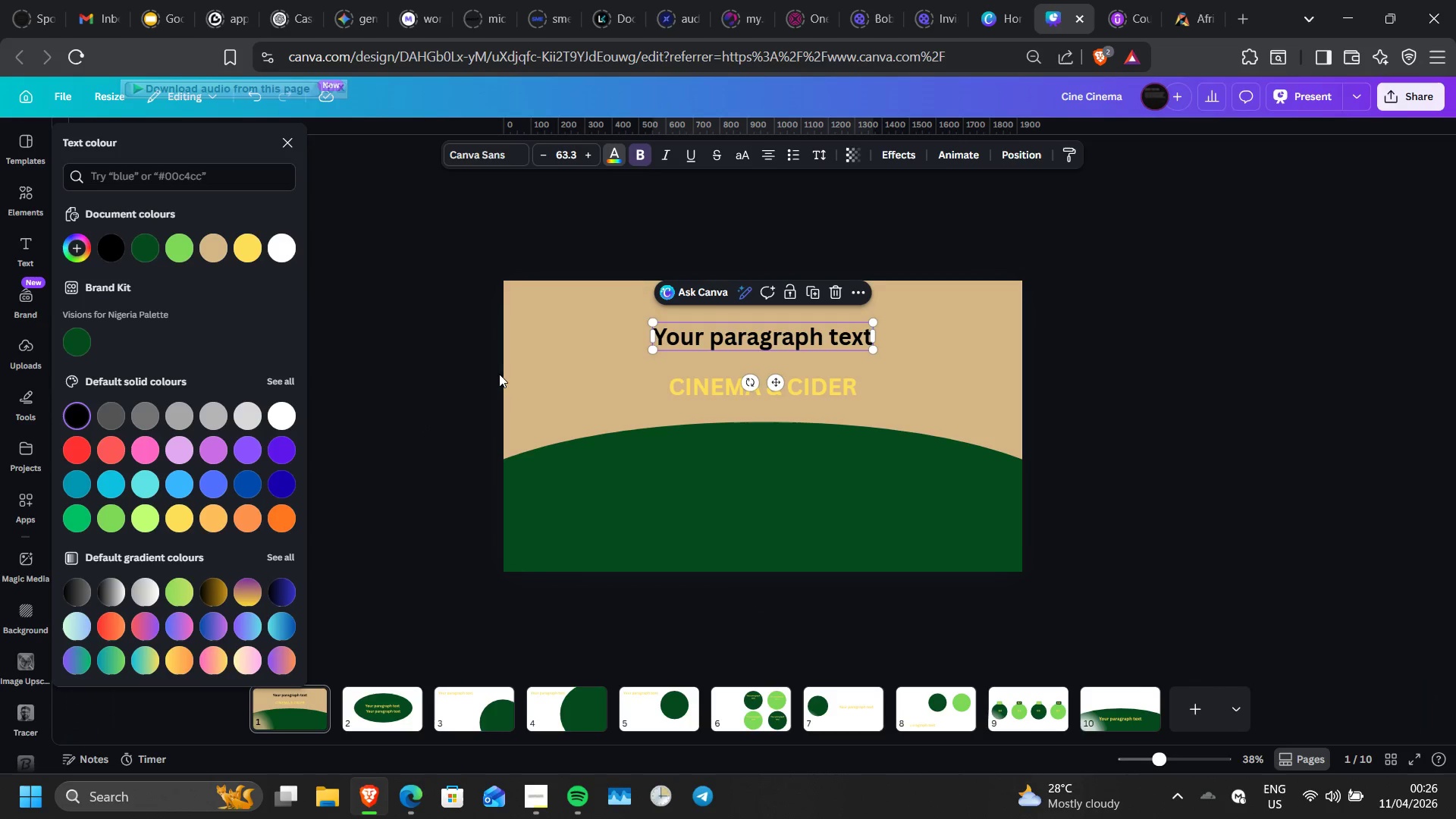 
left_click([563, 373])
 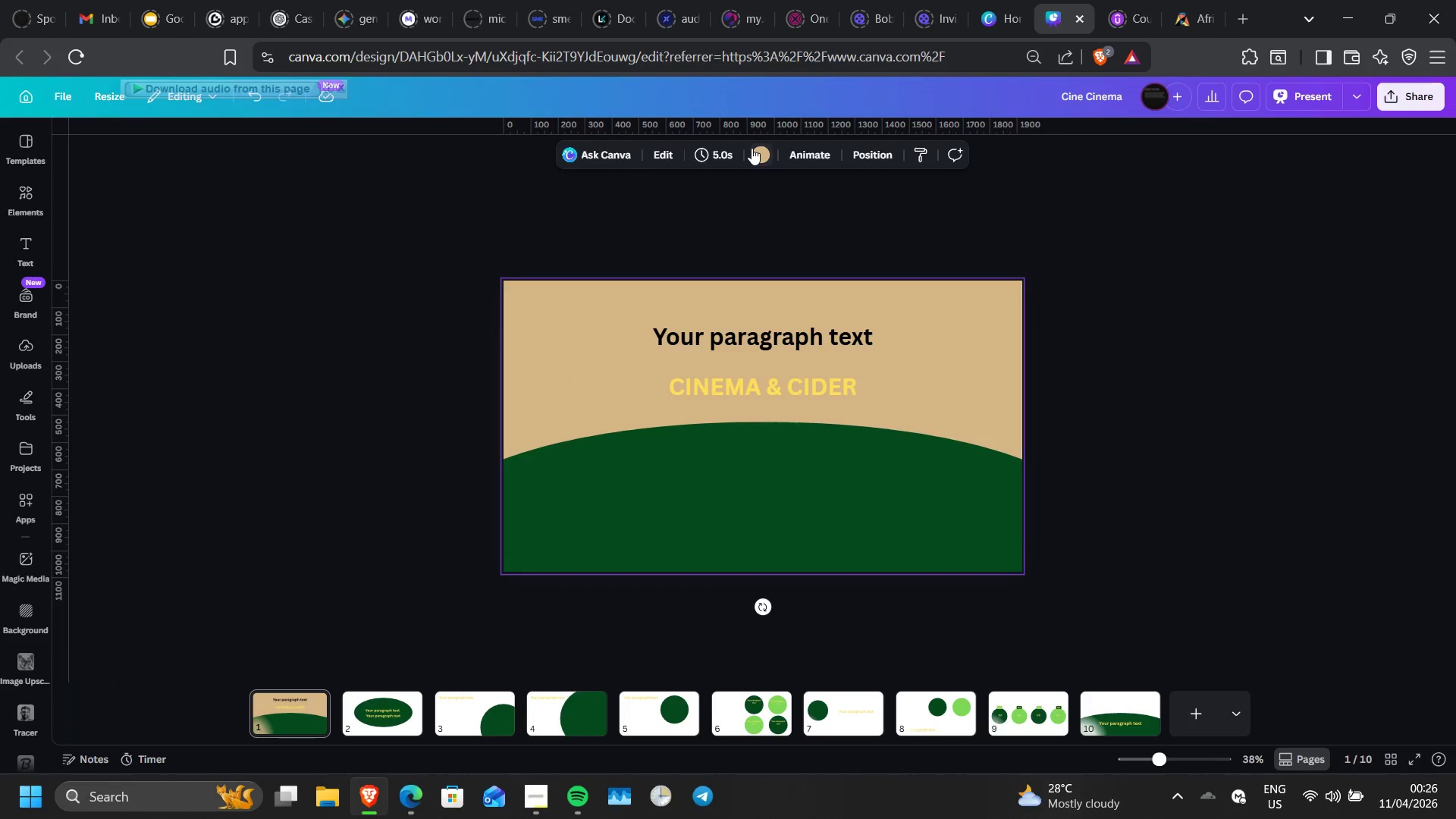 
left_click([752, 149])
 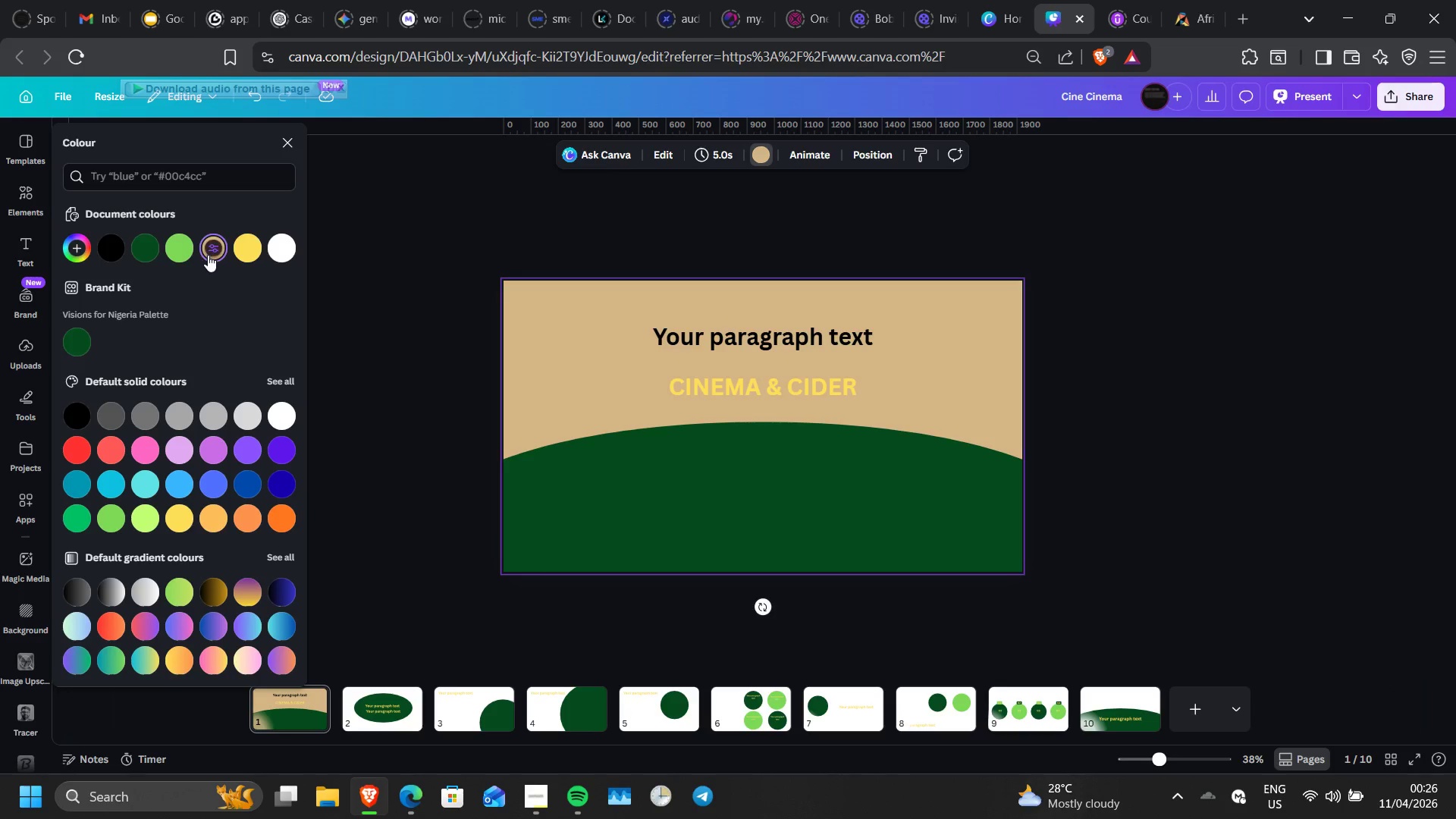 
left_click([215, 249])
 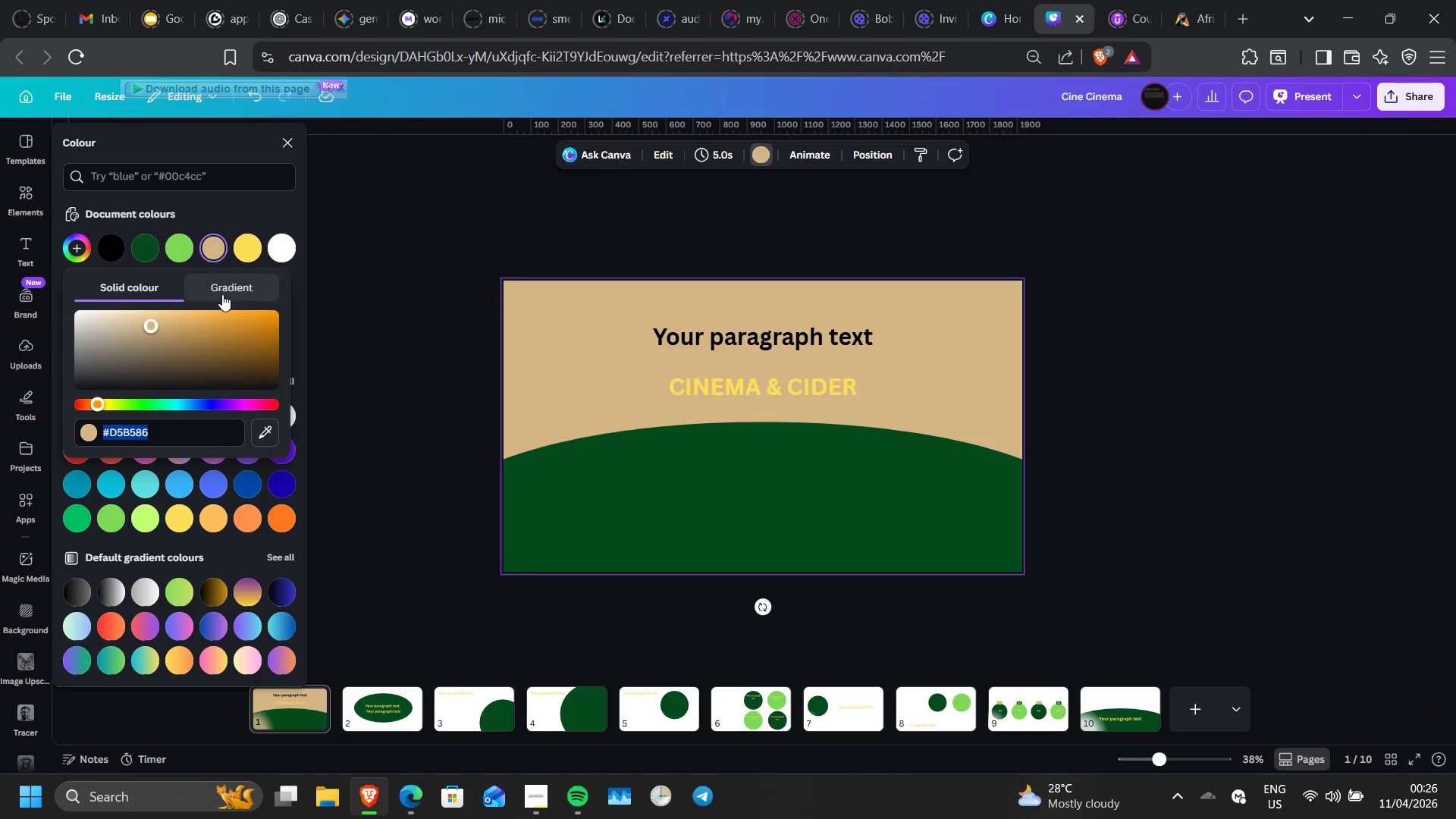 
left_click([222, 293])
 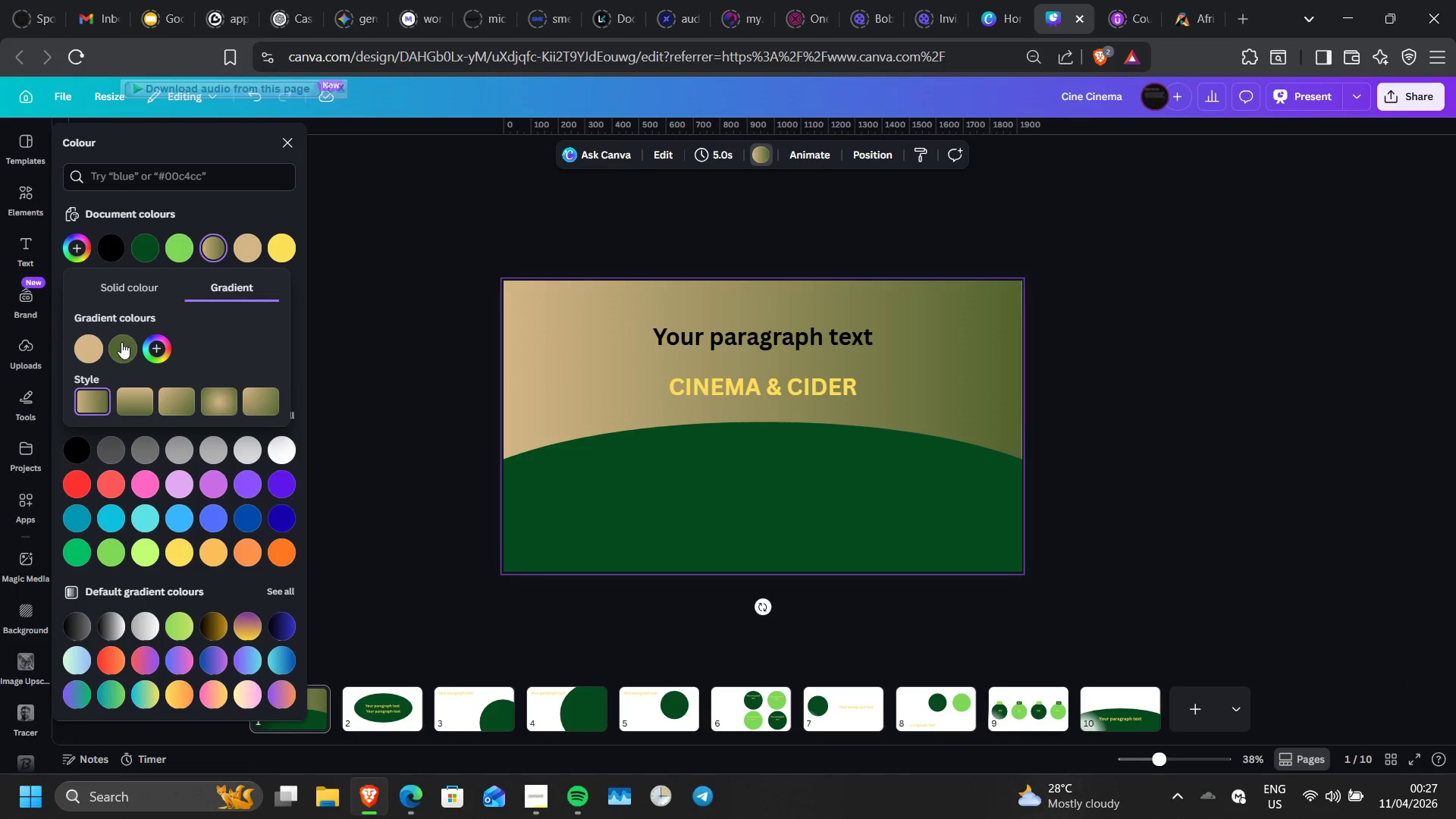 
left_click([121, 343])
 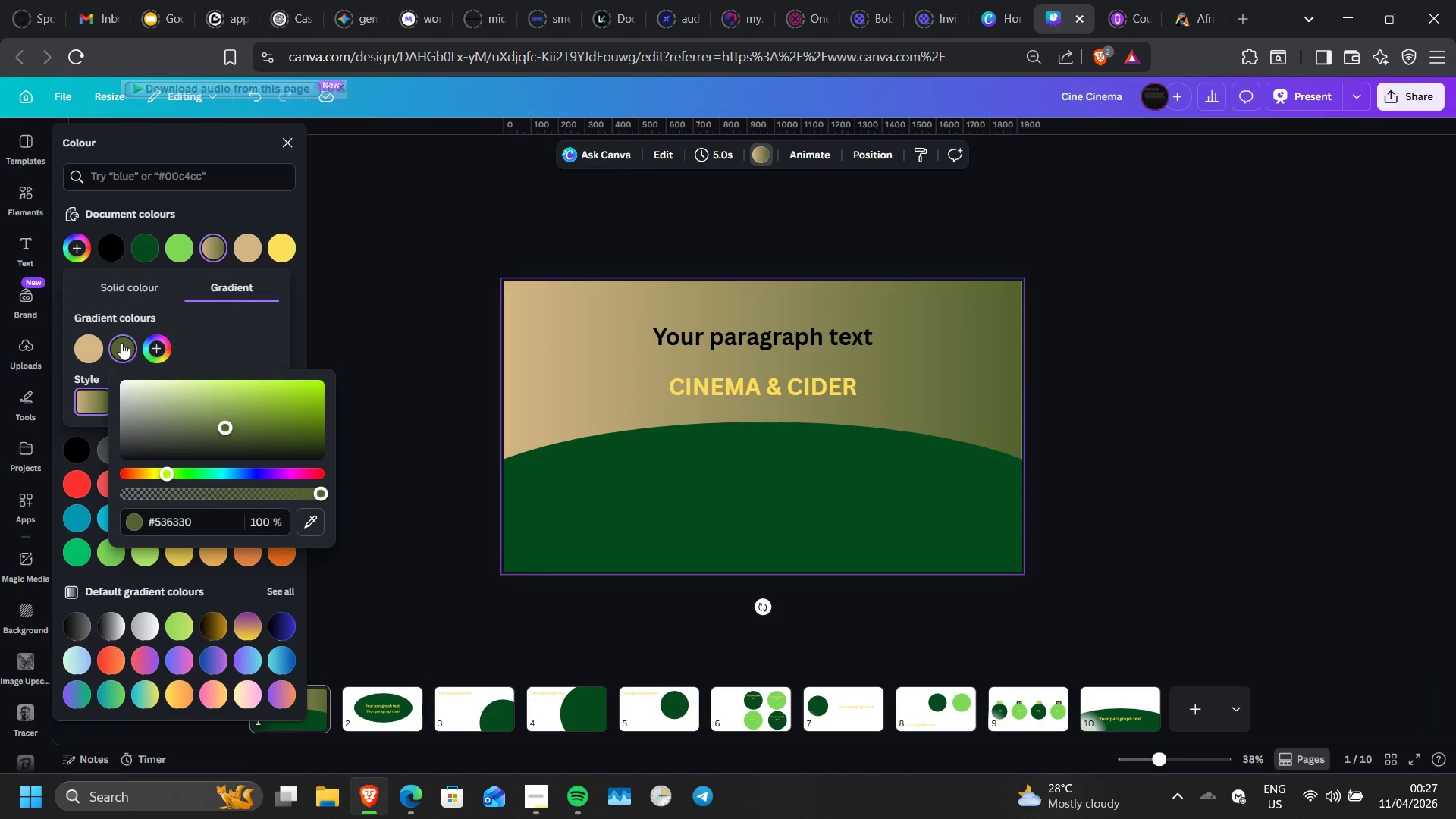 
mouse_move([134, 366])
 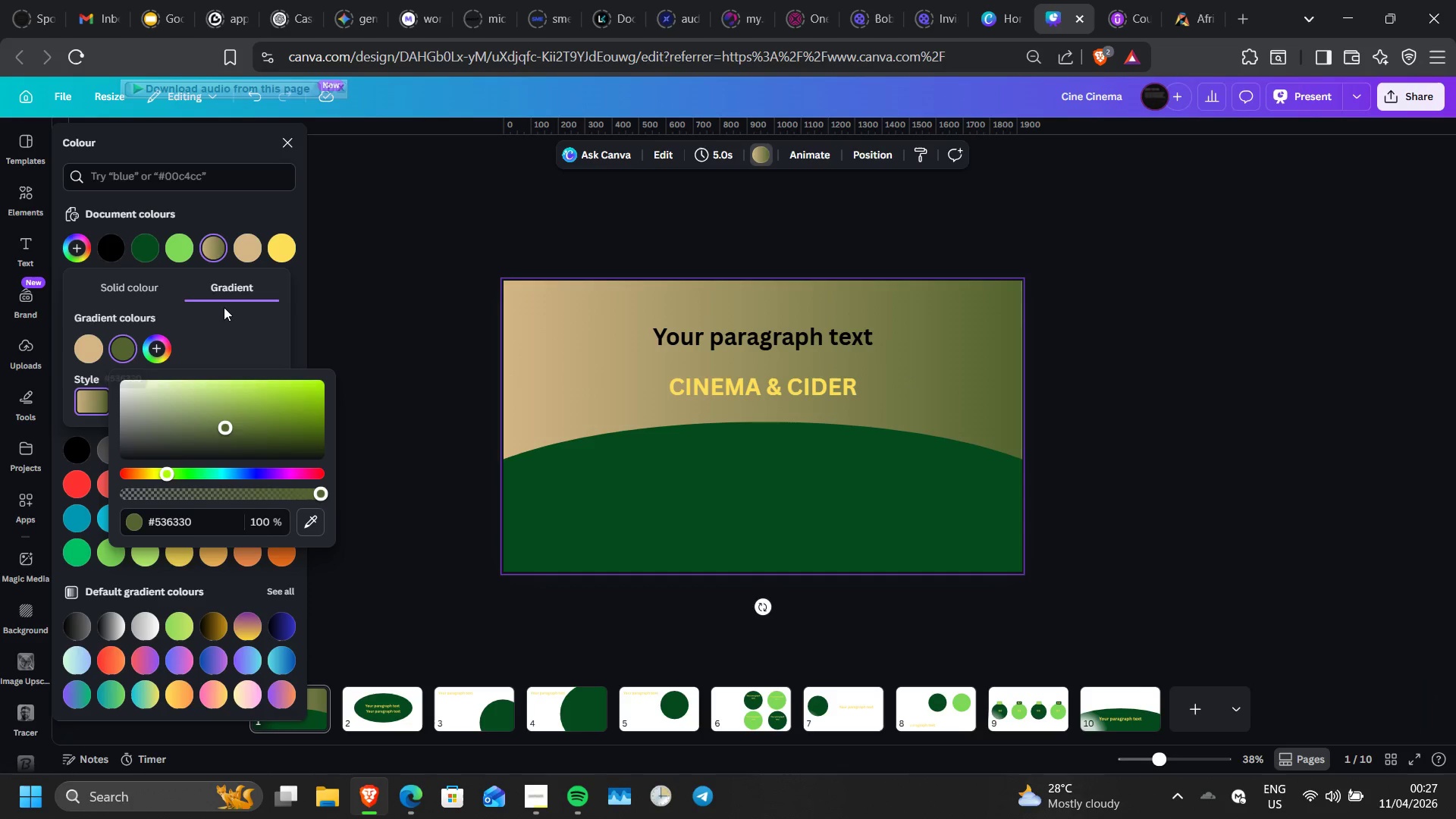 
left_click([224, 310])
 